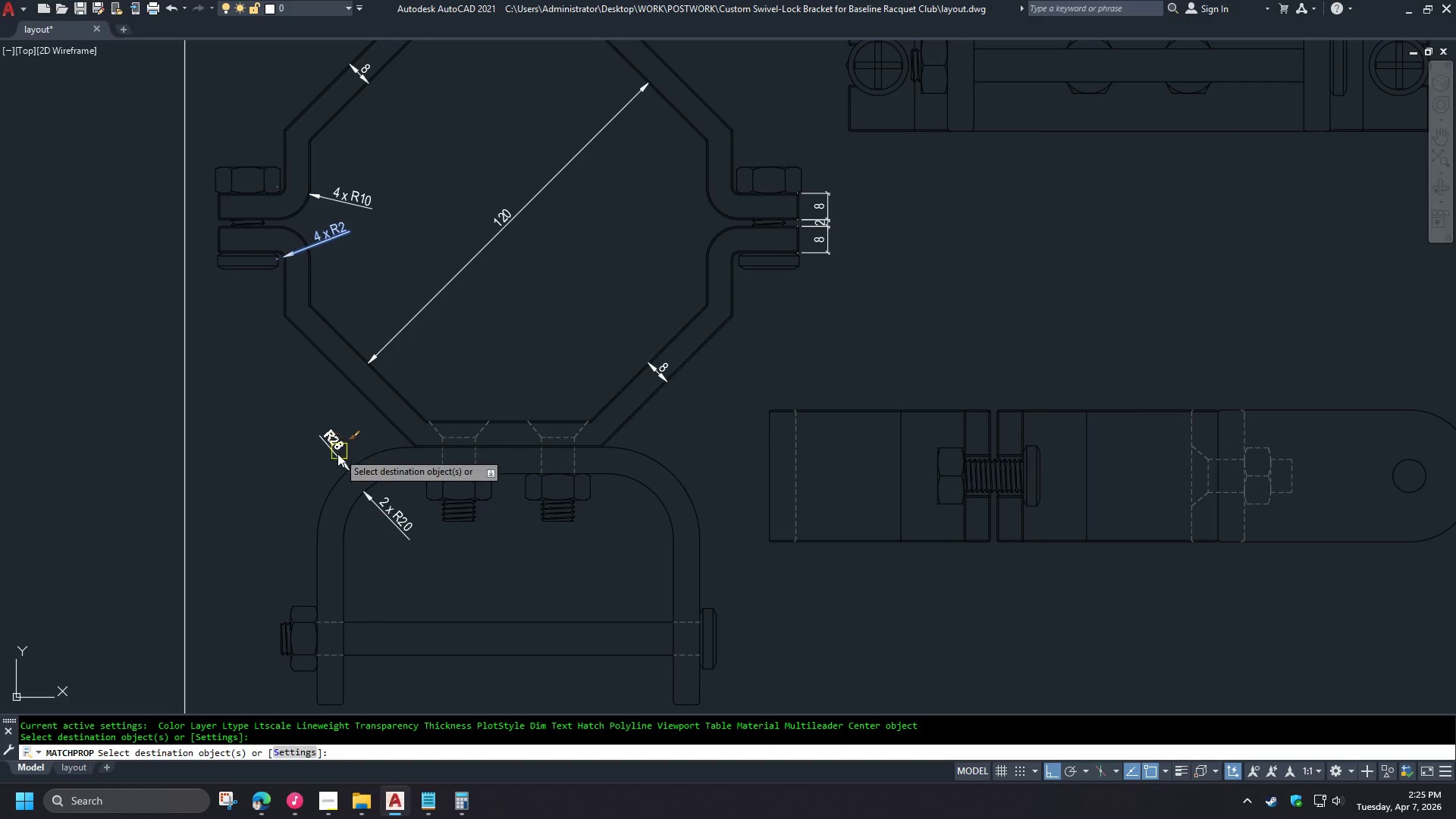 
key(Space)
 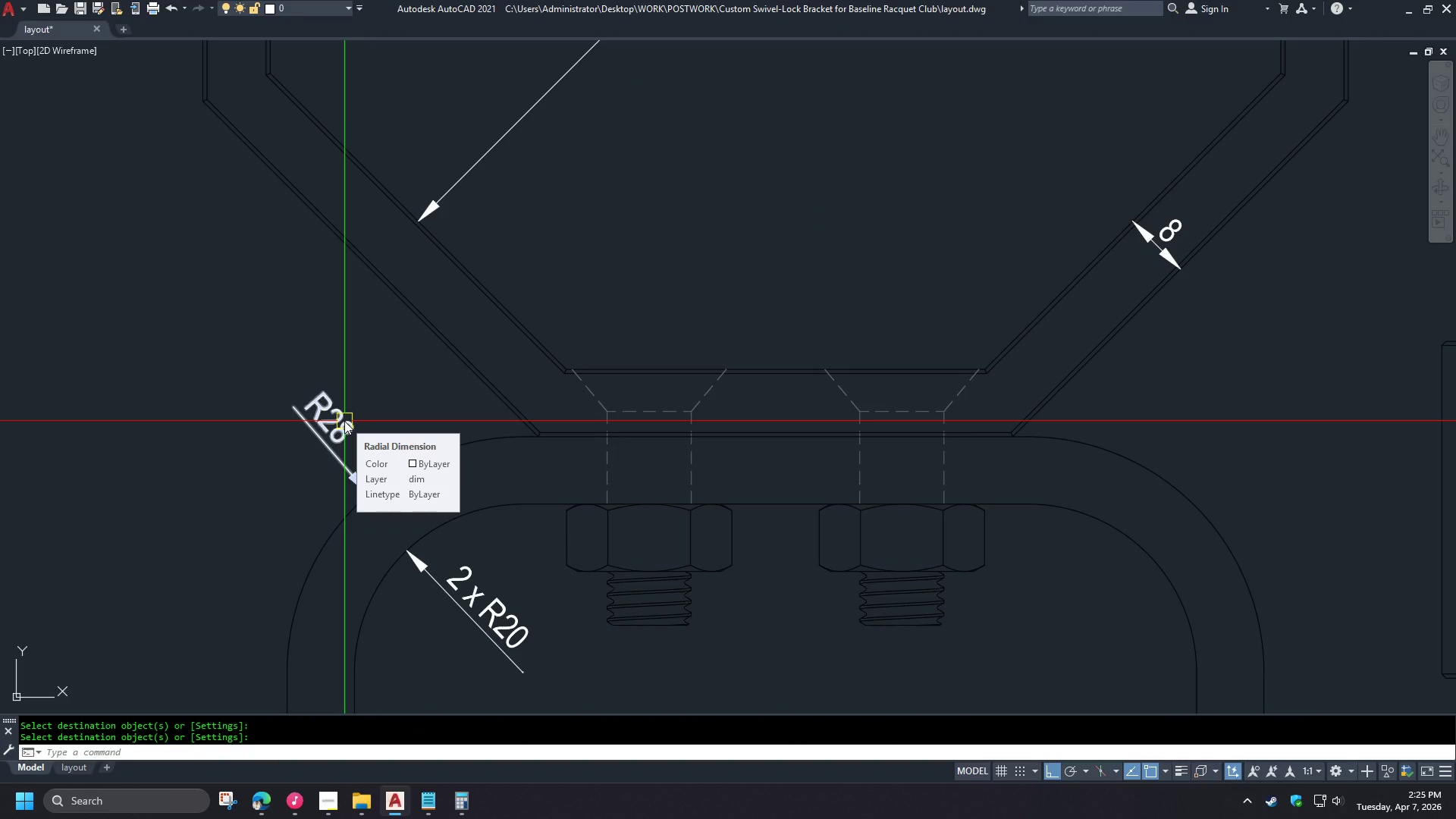 
scroll: coordinate [336, 479], scroll_direction: down, amount: 2.0
 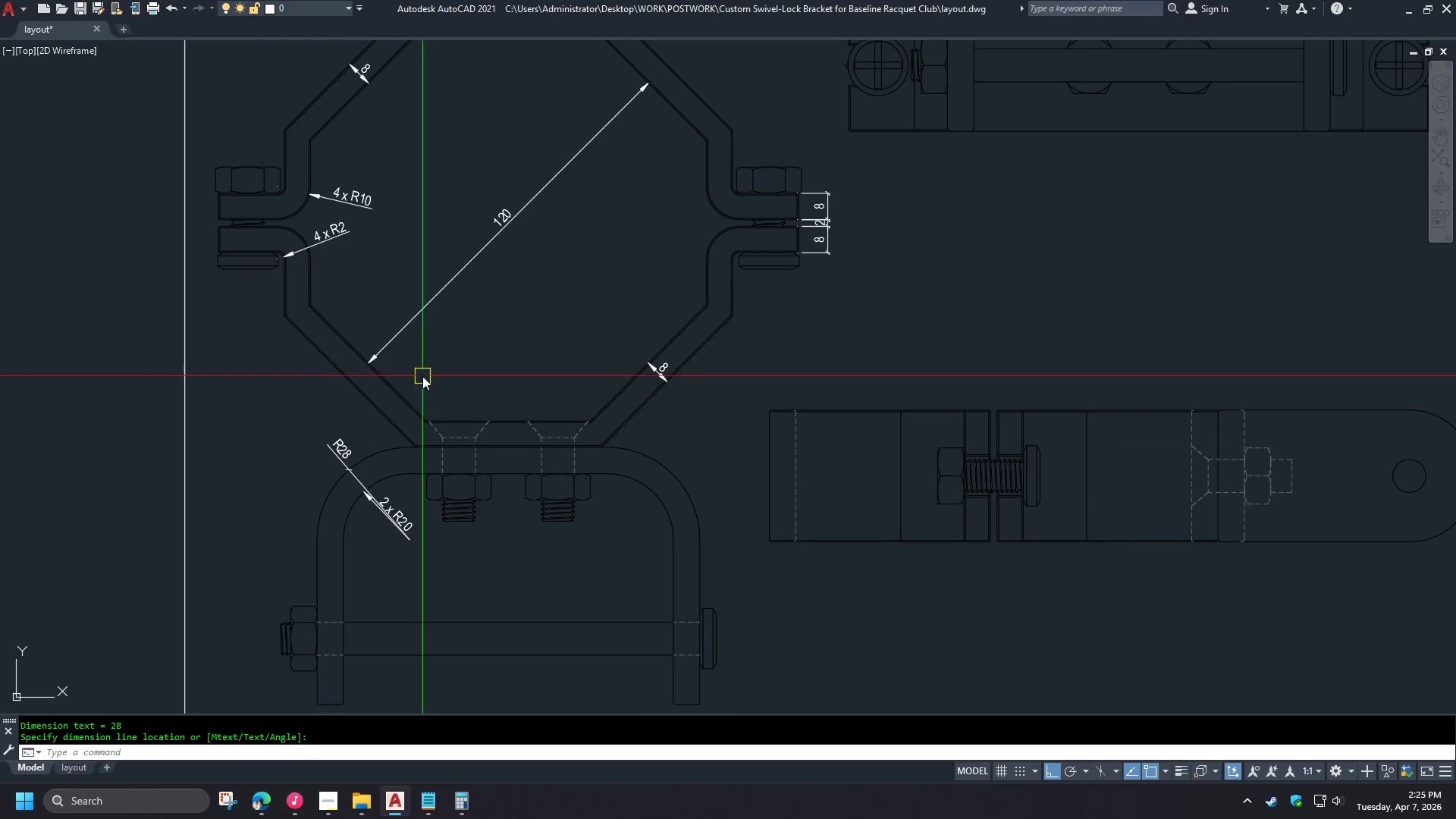 
double_click([344, 421])
 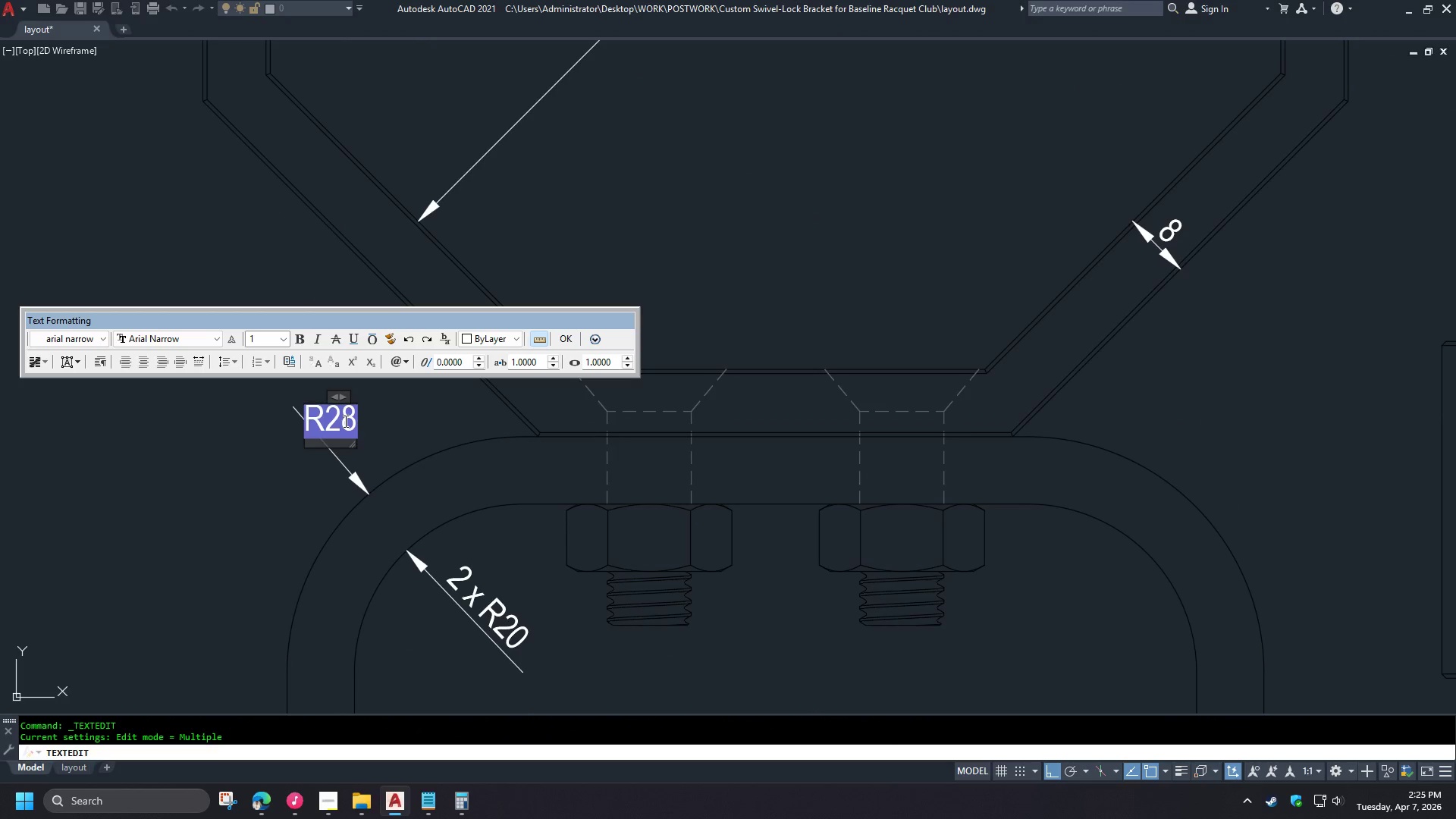 
scroll: coordinate [335, 455], scroll_direction: up, amount: 2.0
 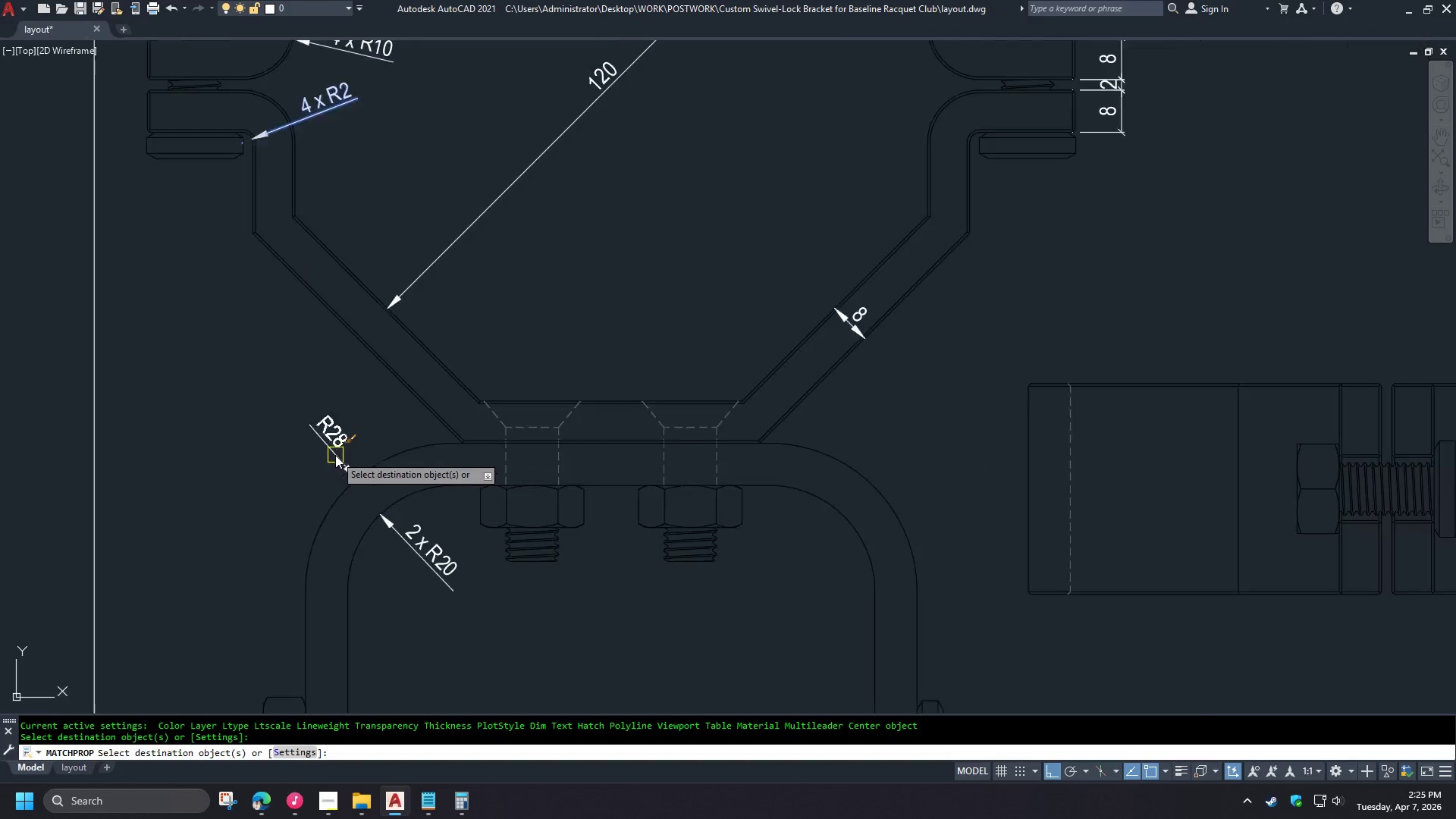 
type(2x )
 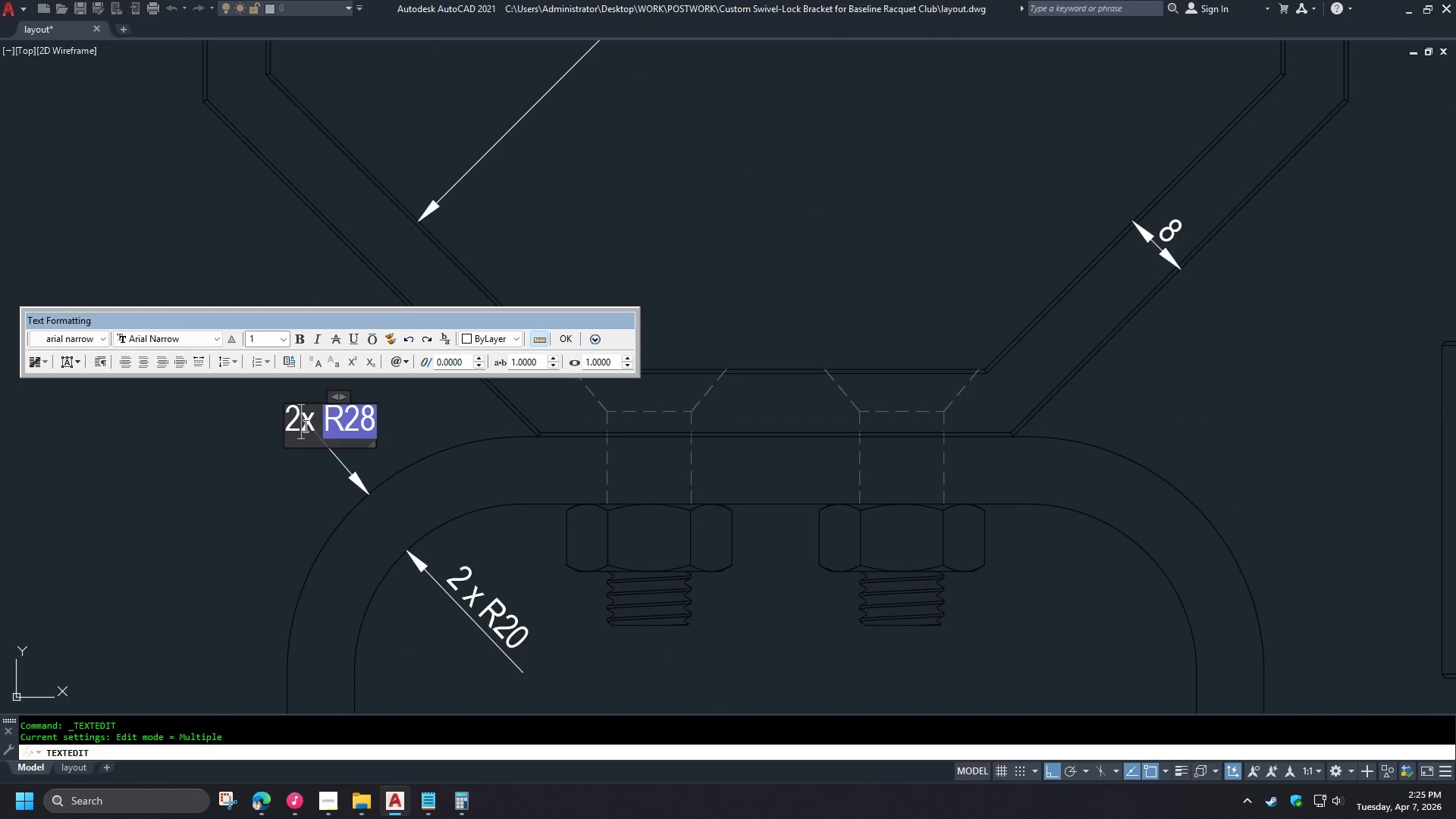 
left_click([304, 425])
 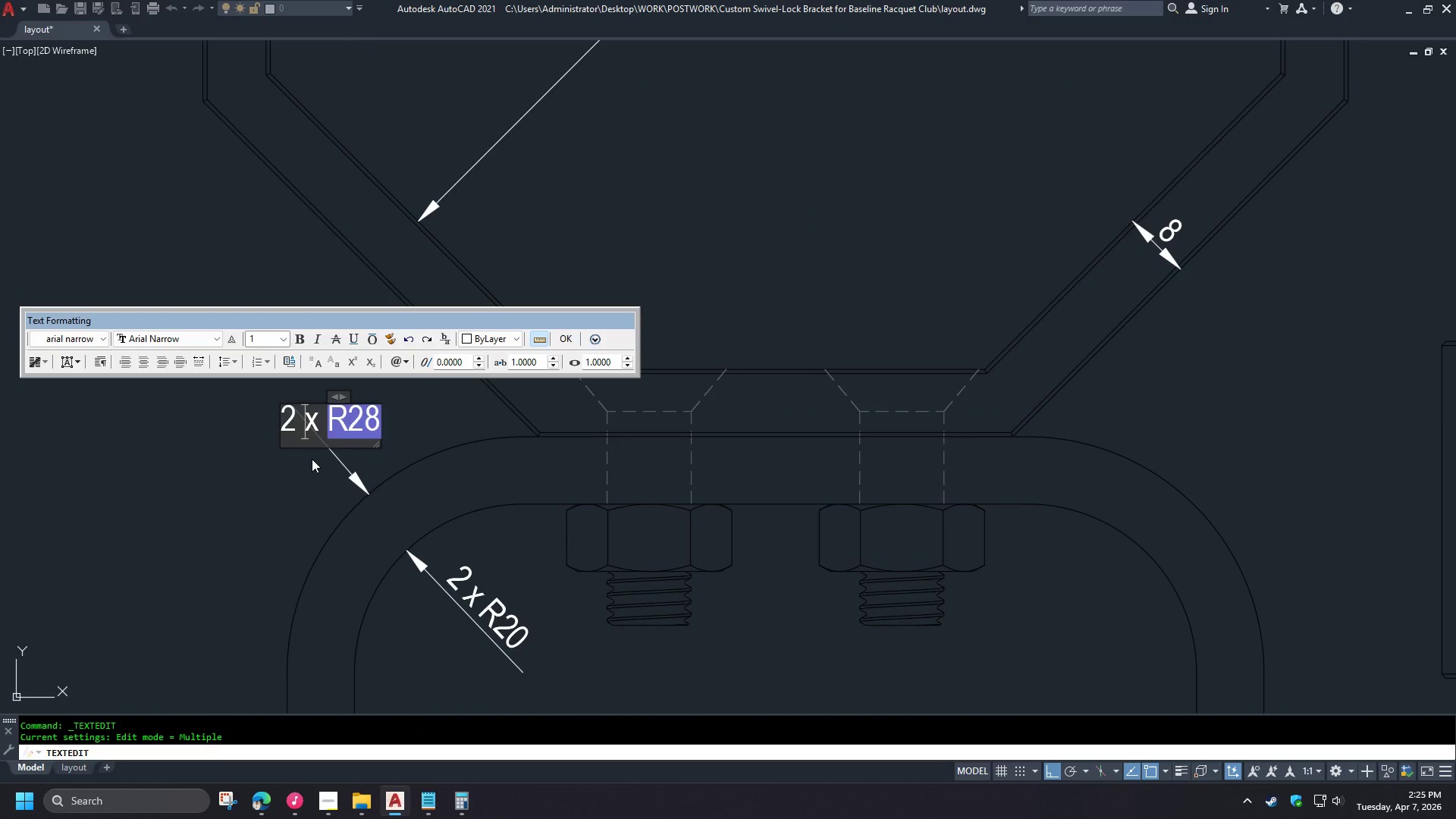 
key(Space)
 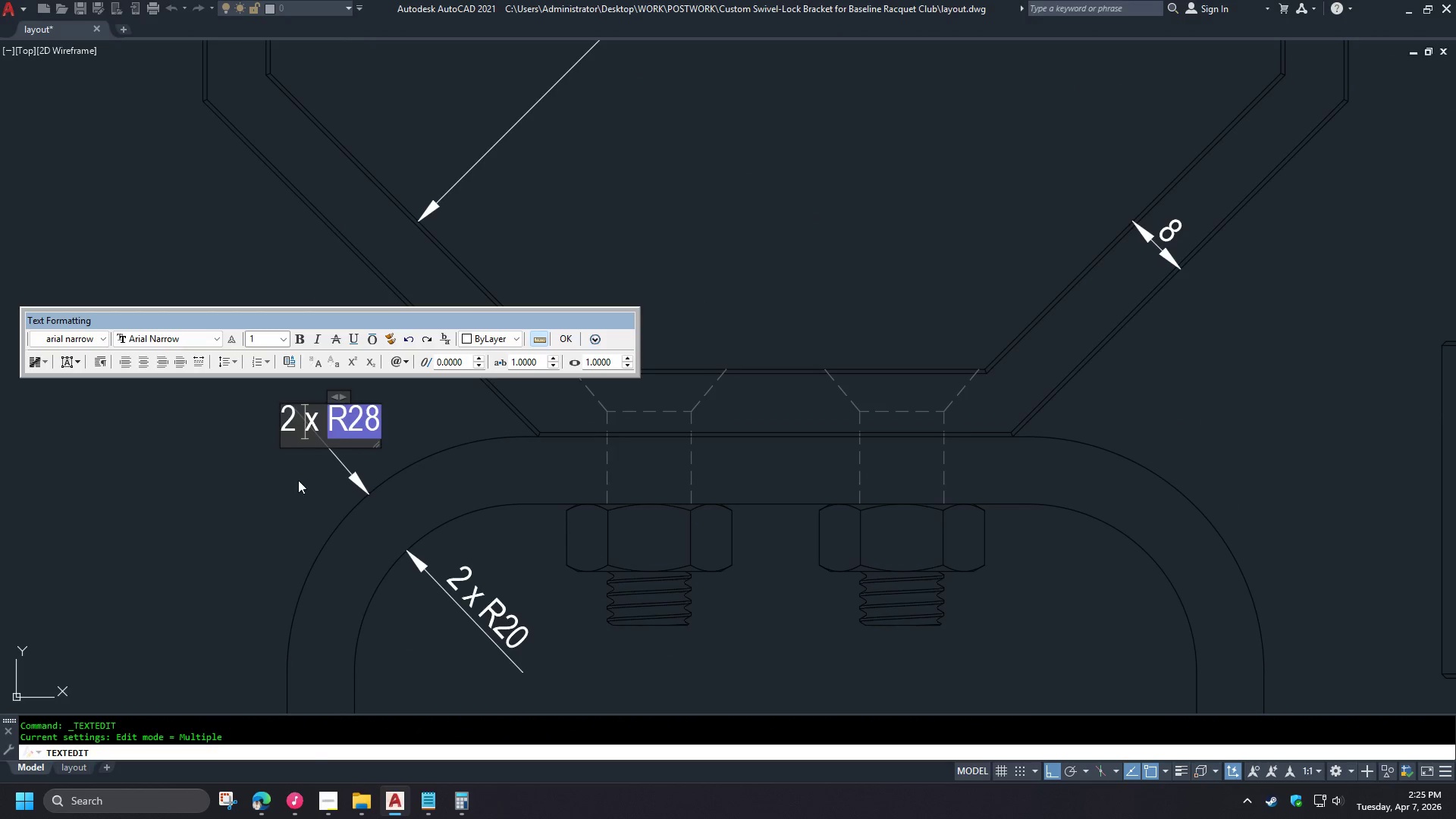 
double_click([298, 480])
 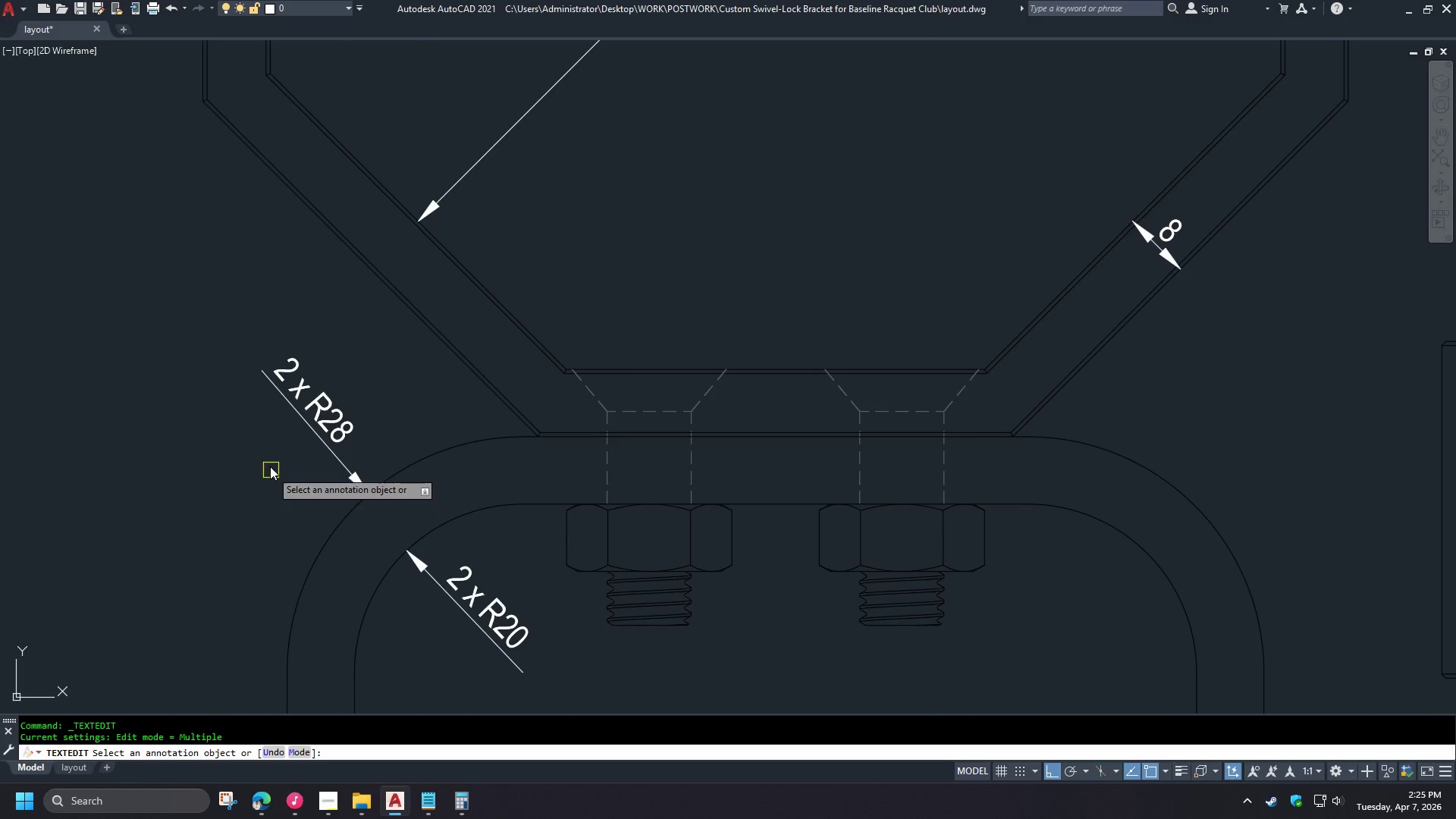 
type( re )
 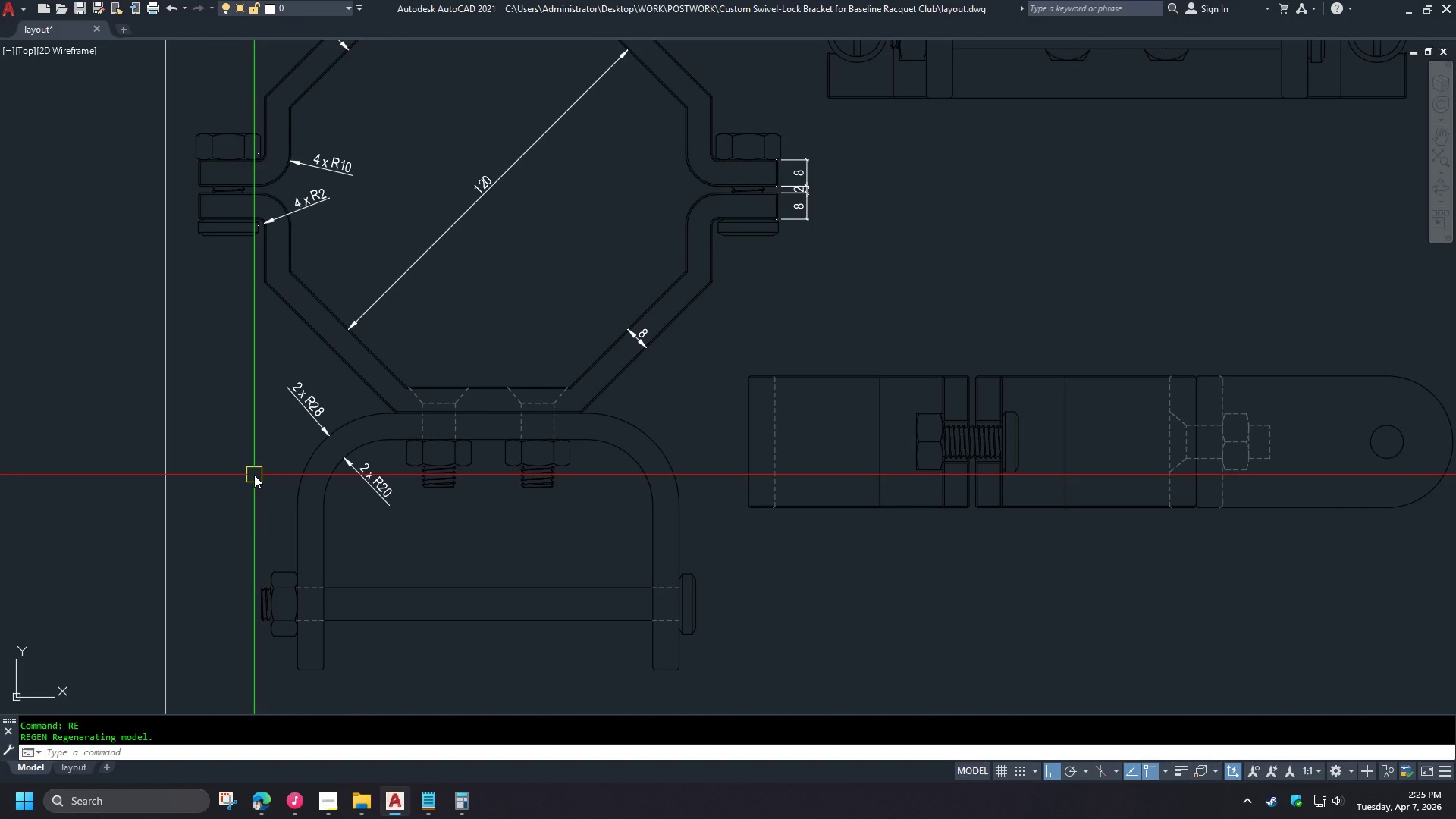 
scroll: coordinate [312, 387], scroll_direction: down, amount: 2.0
 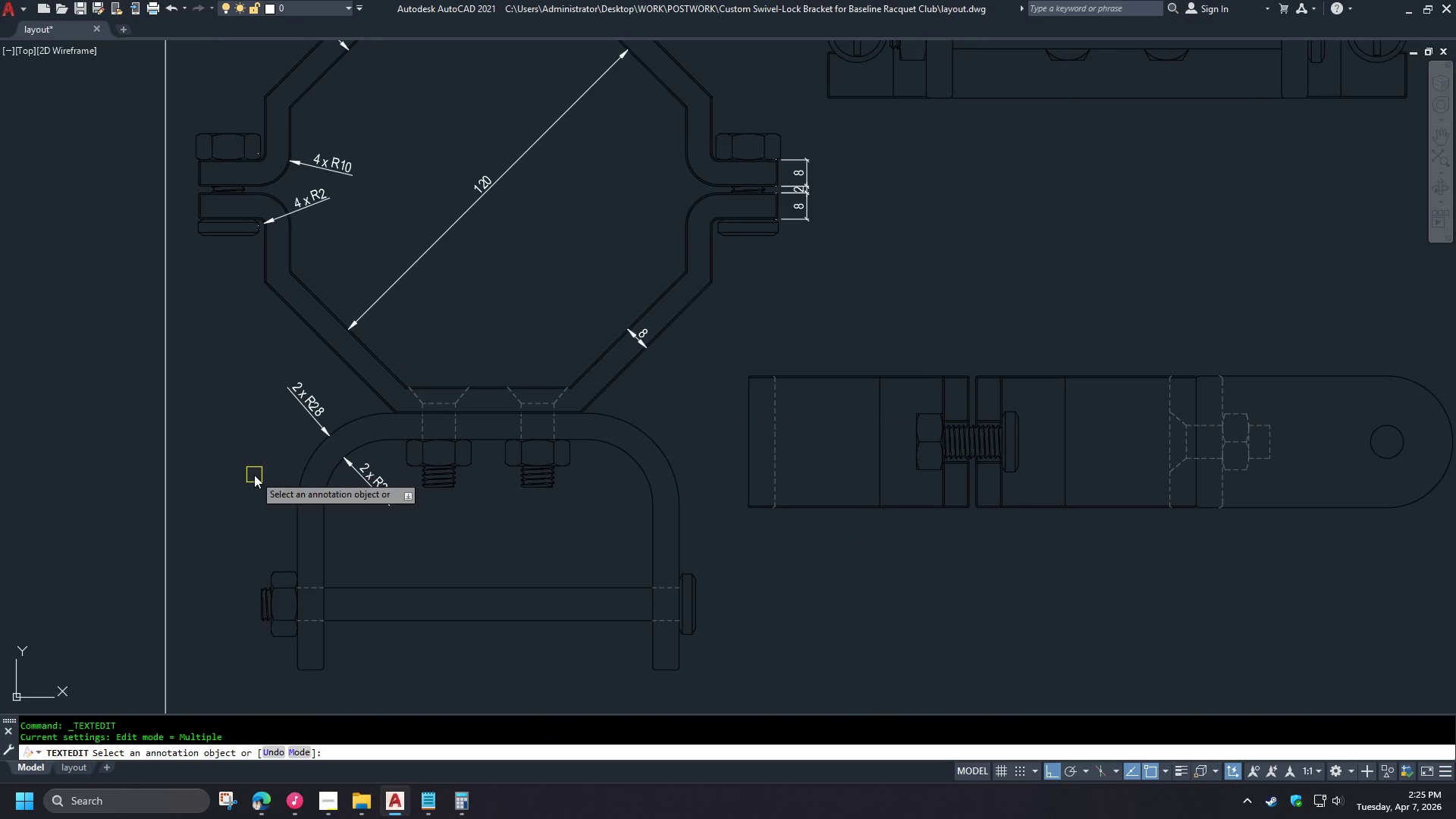 
type(dli )
 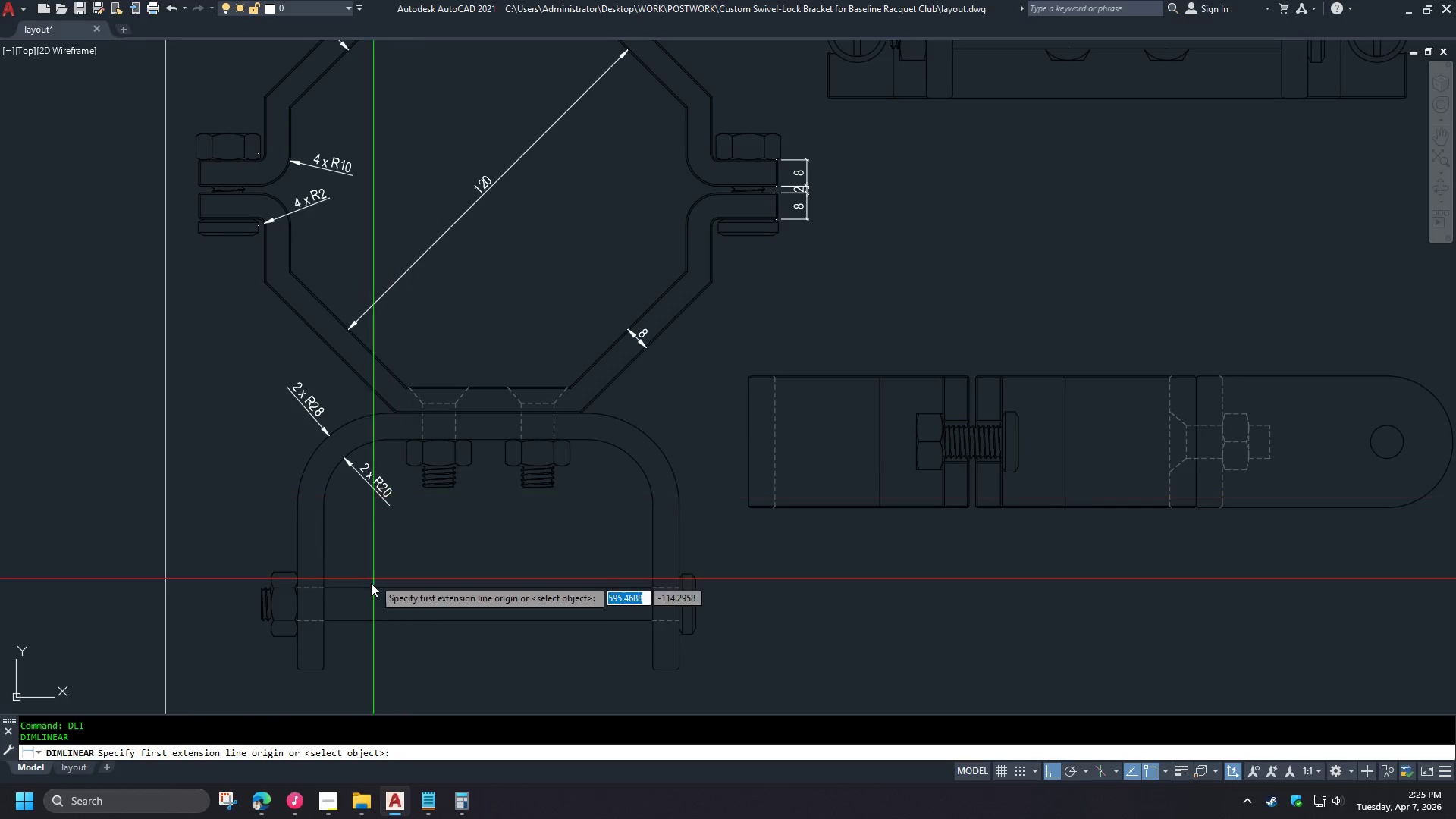 
scroll: coordinate [365, 594], scroll_direction: up, amount: 1.0
 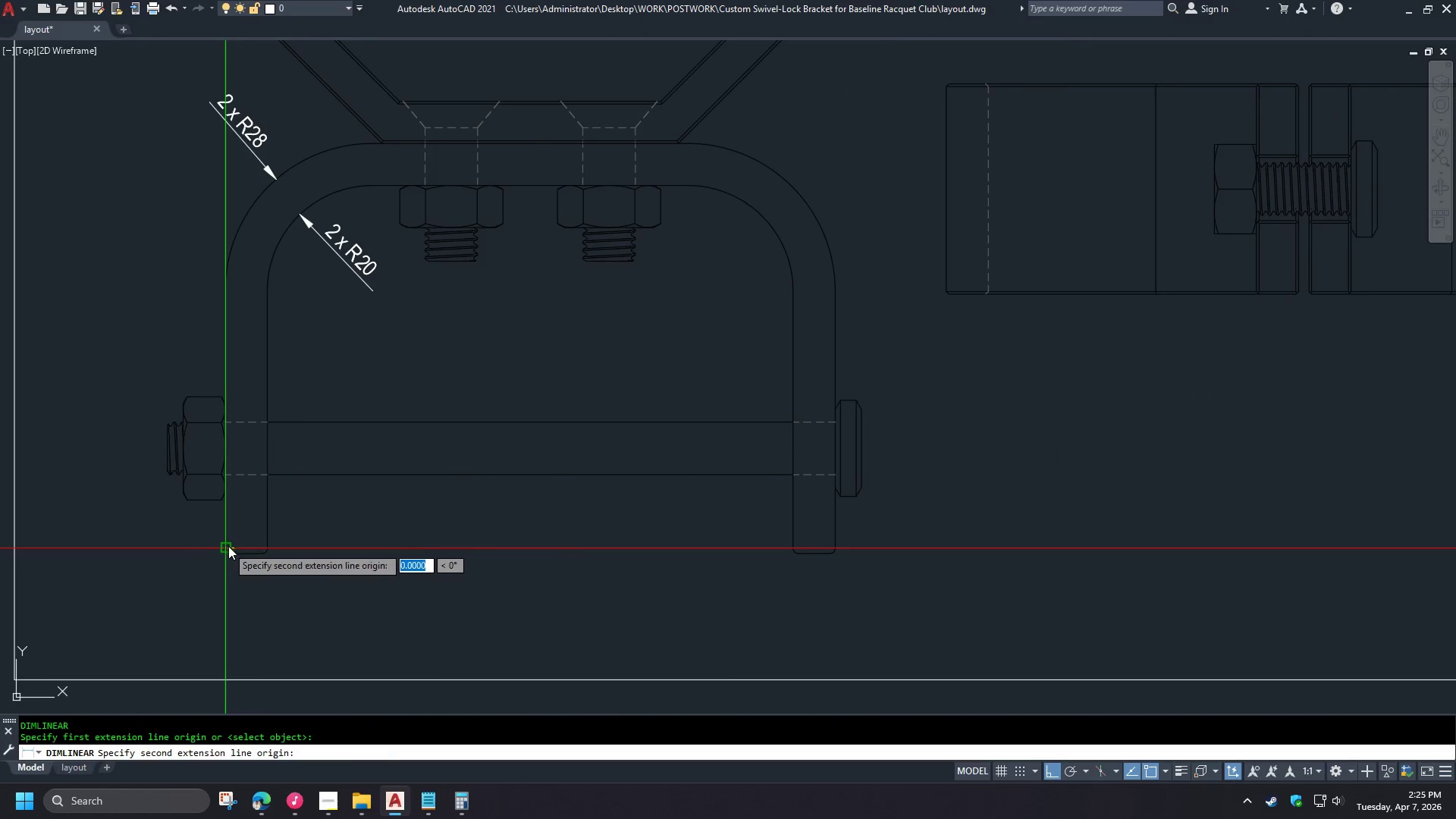 
left_click([268, 543])
 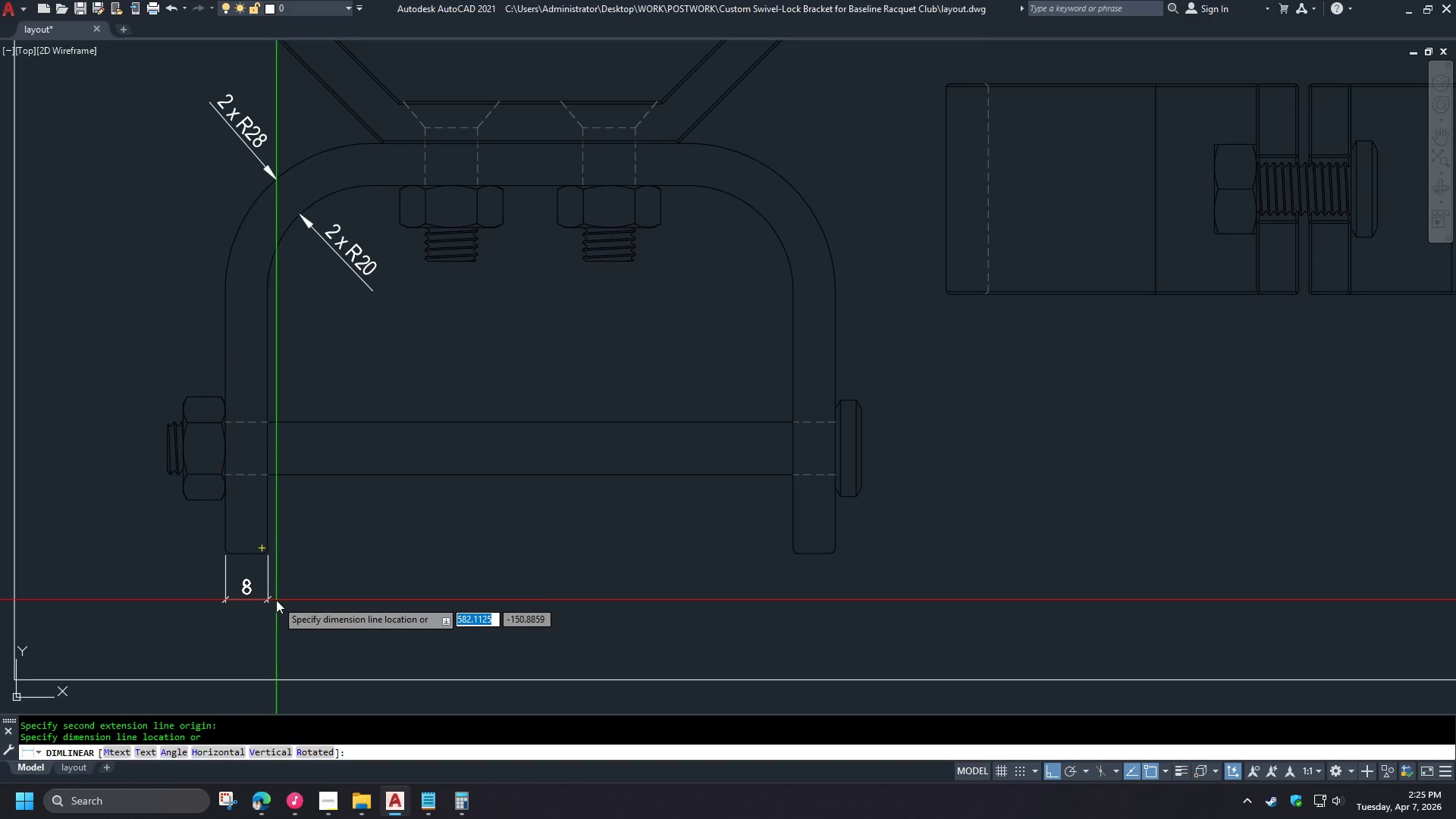 
left_click([276, 600])
 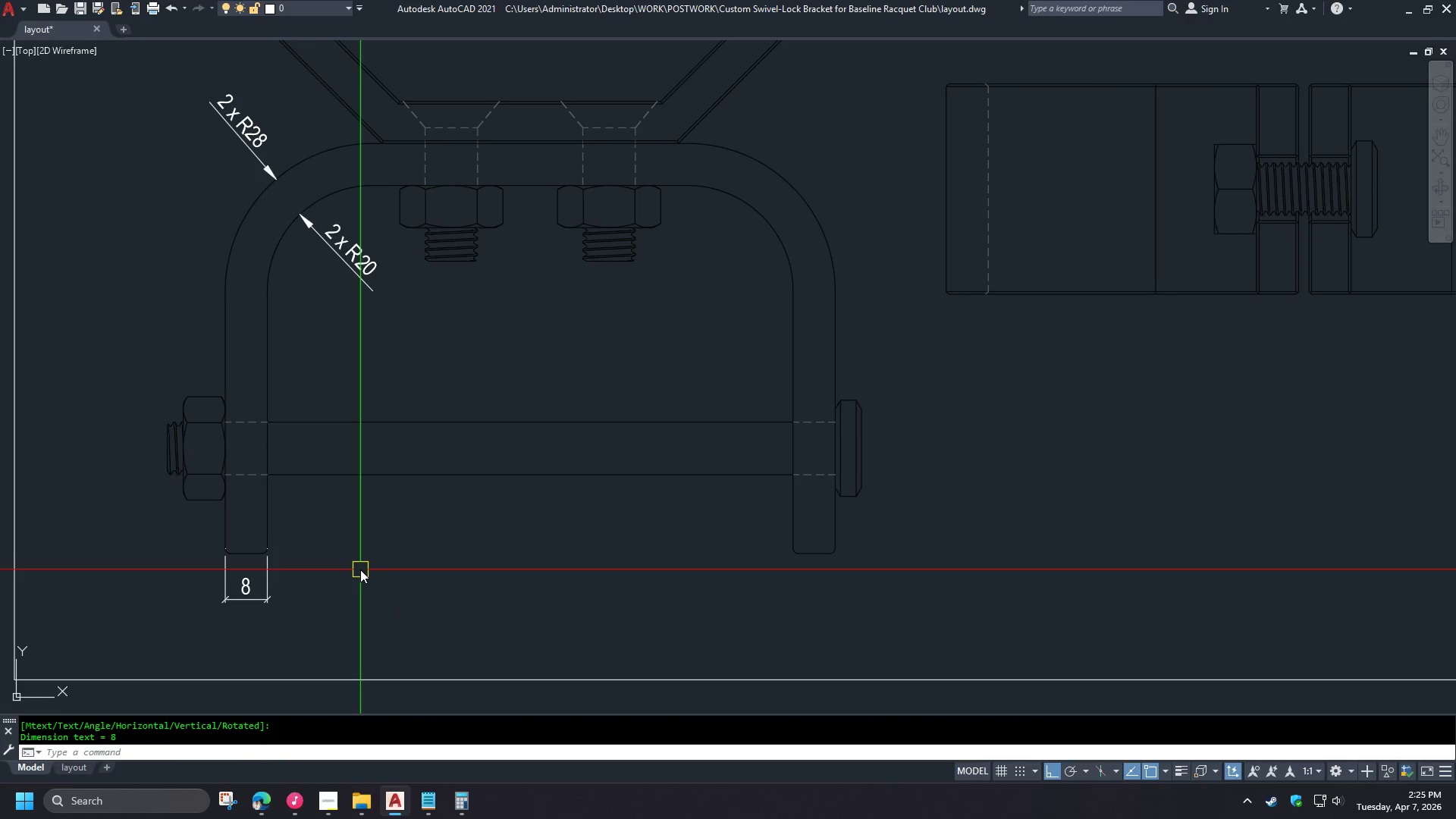 
type(dco )
 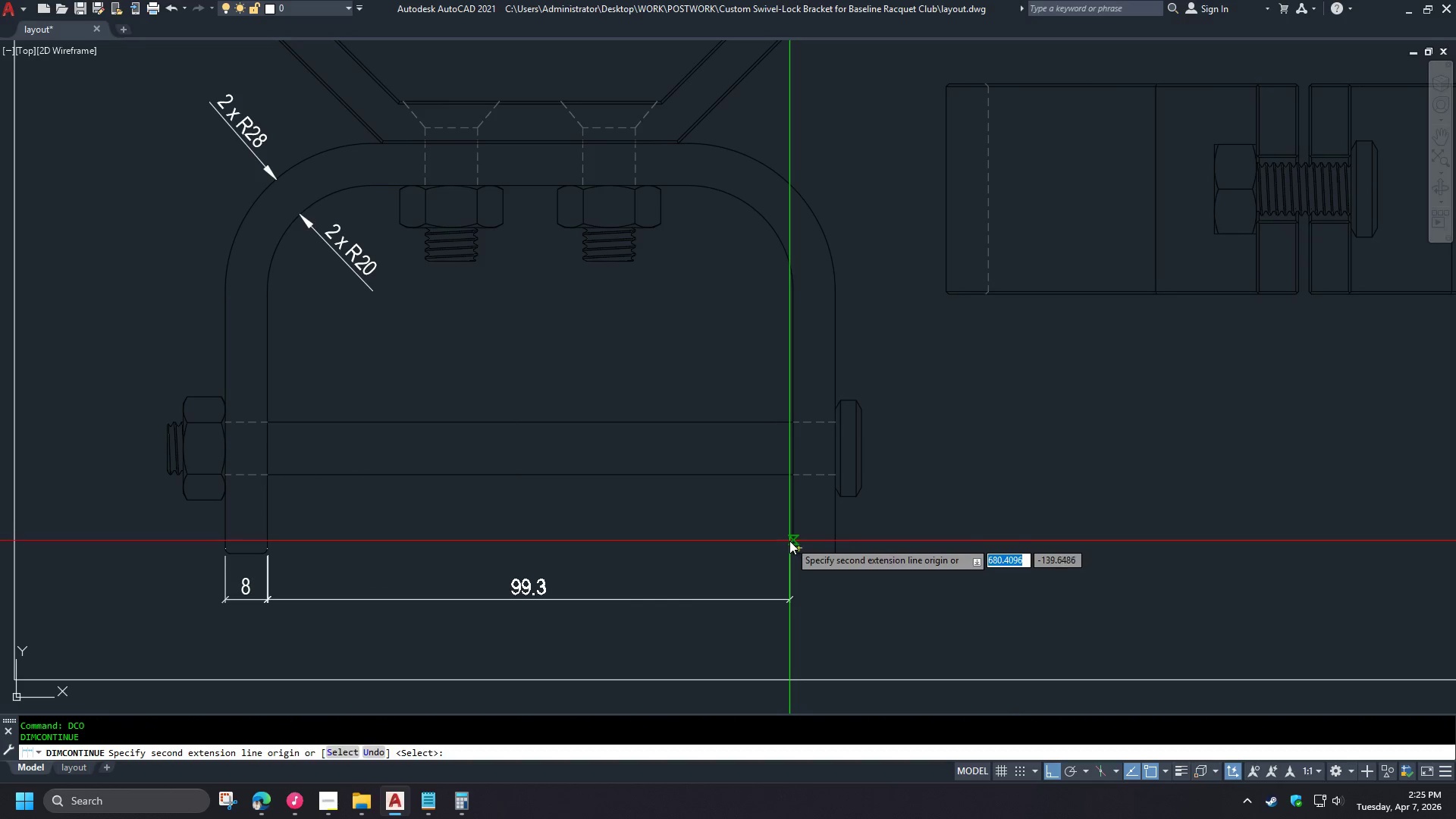 
left_click([788, 544])
 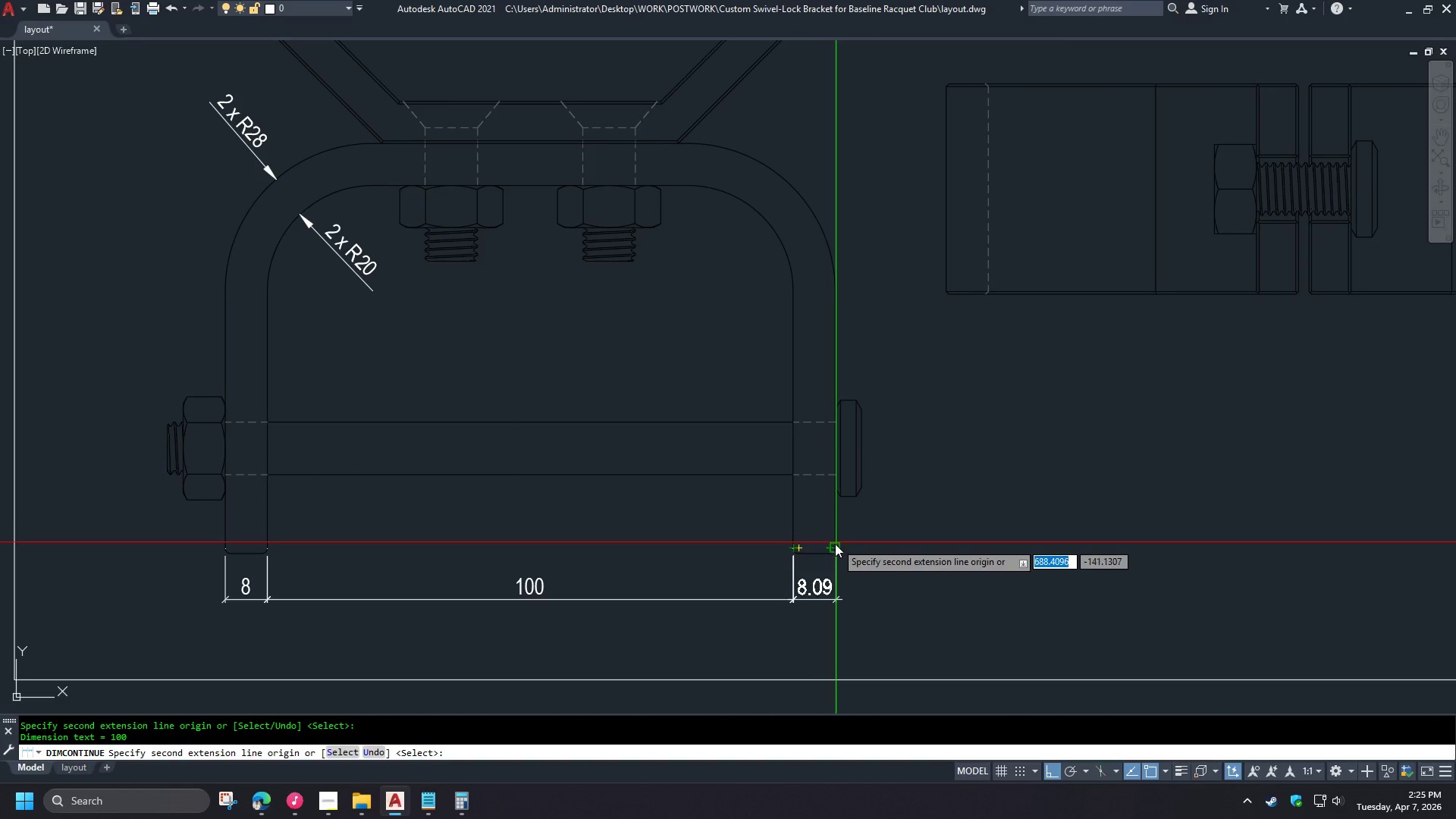 
left_click([835, 545])
 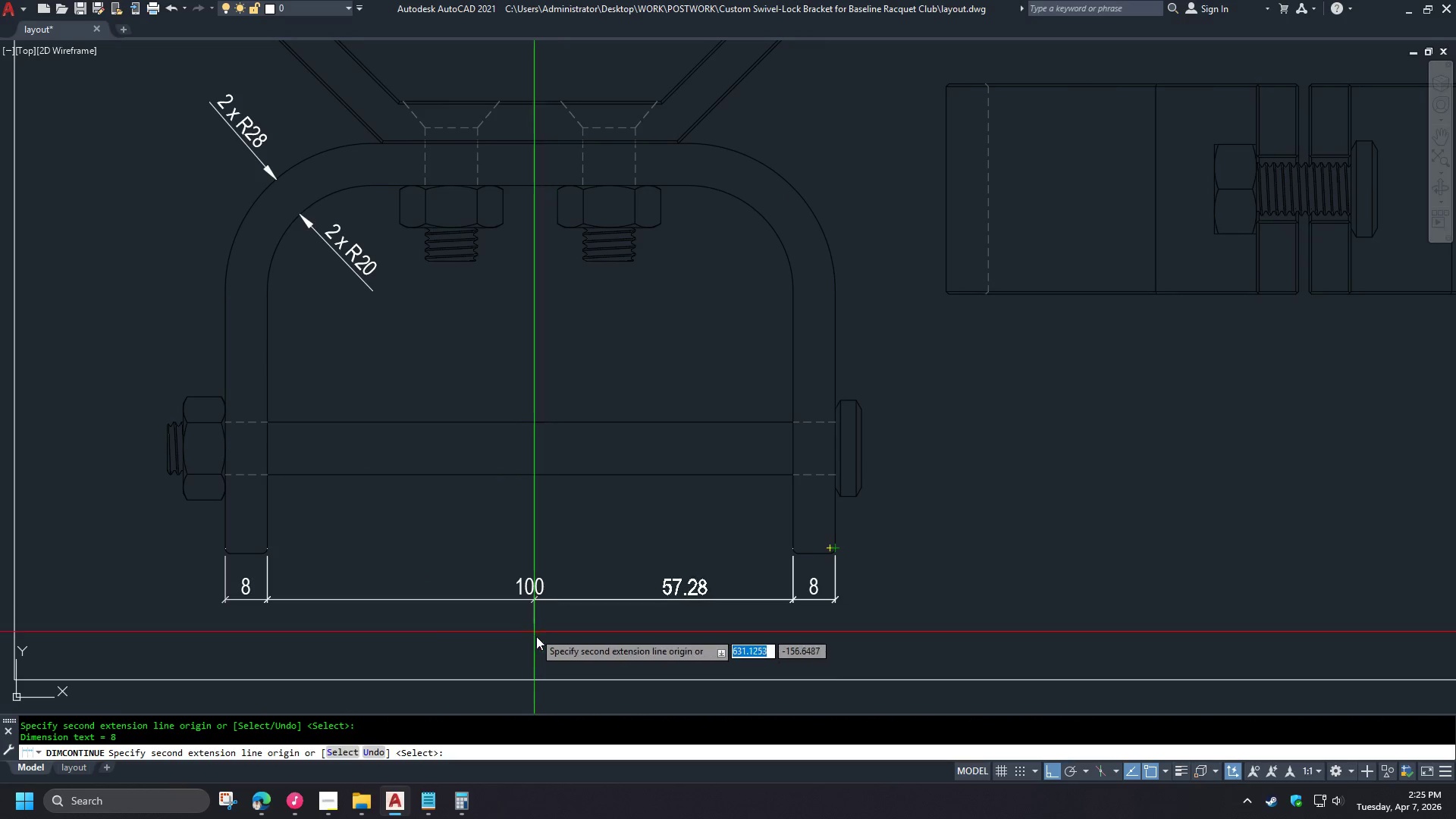 
key(Space)
 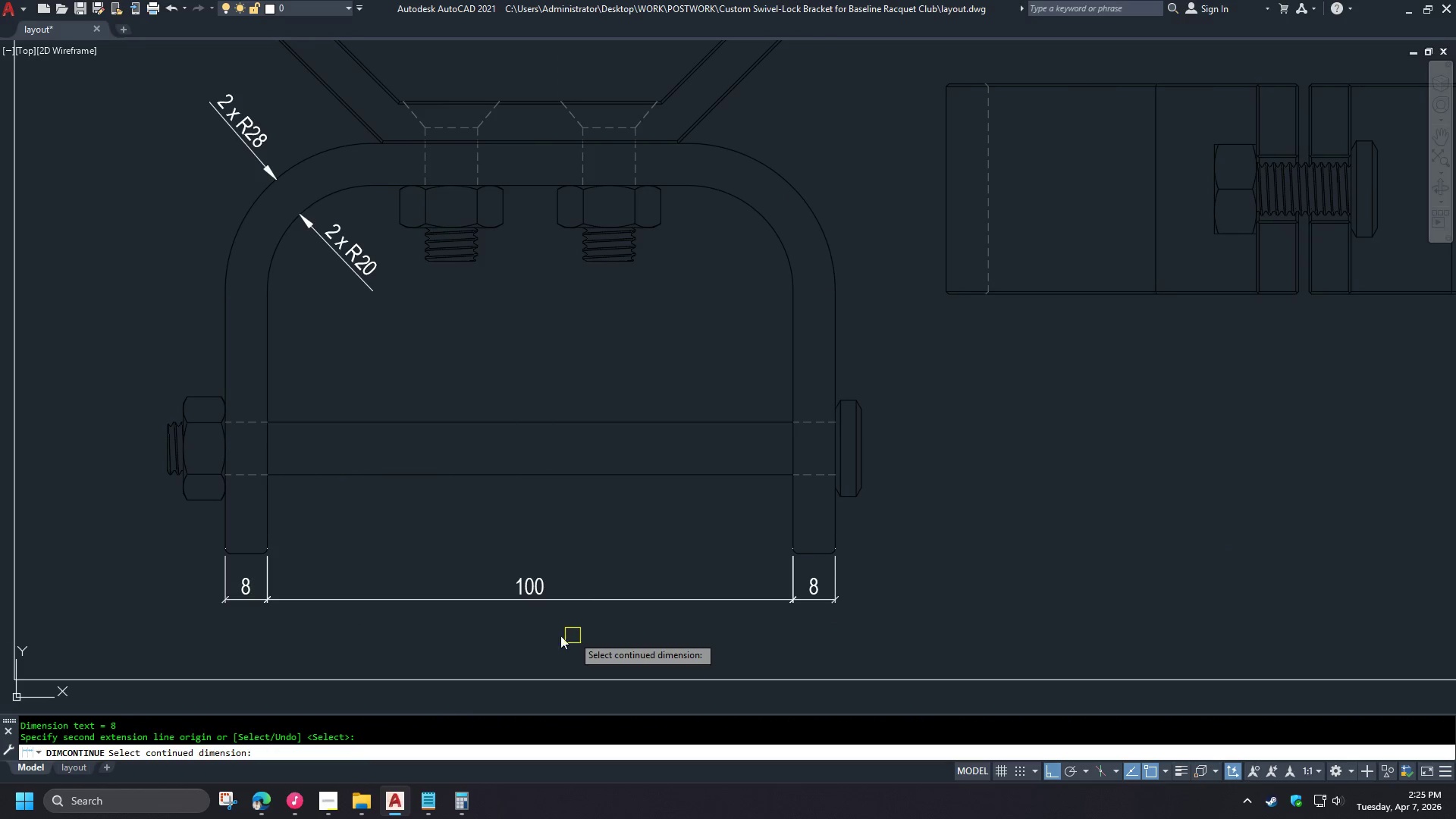 
key(Space)
 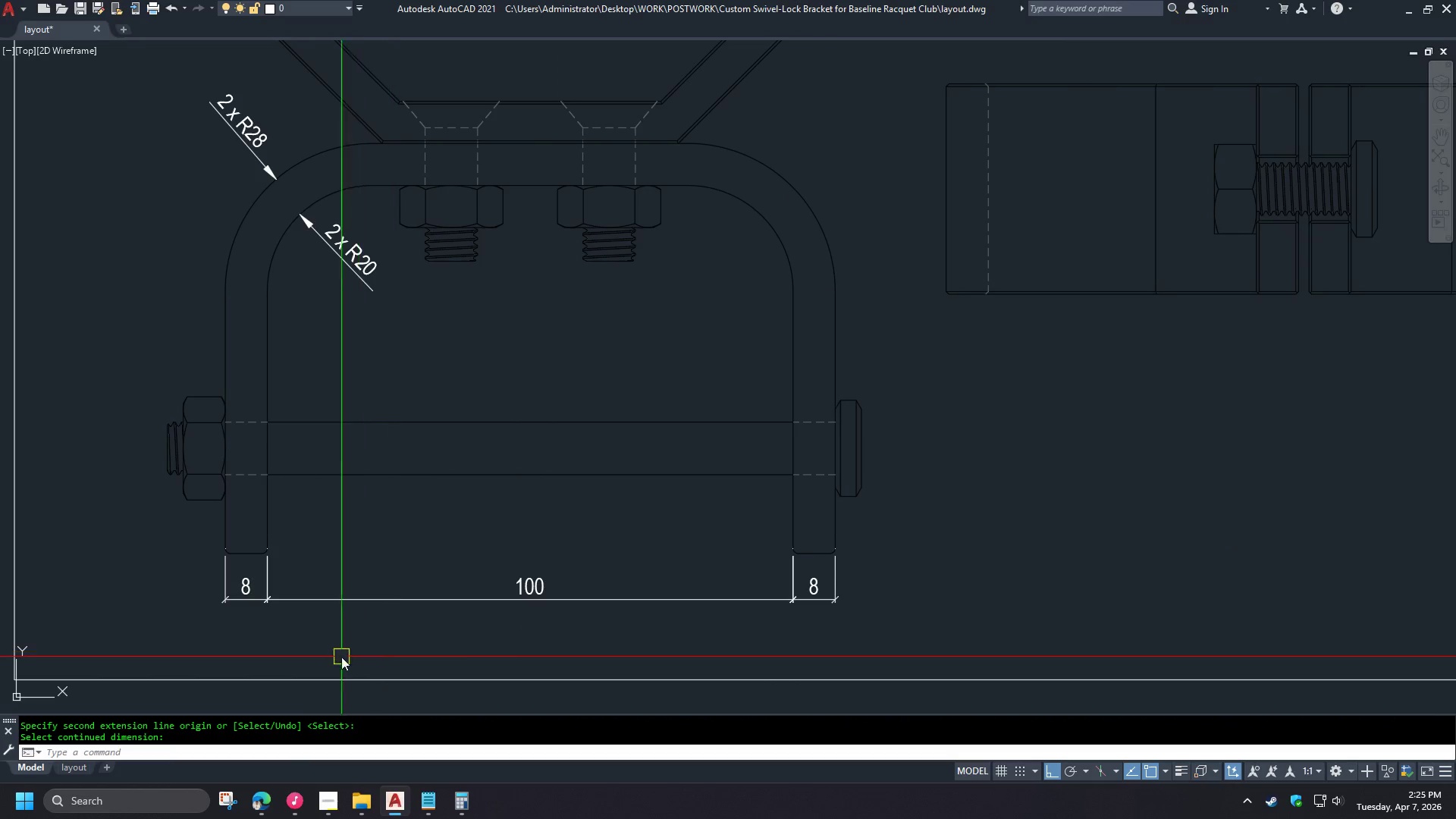 
key(D)
 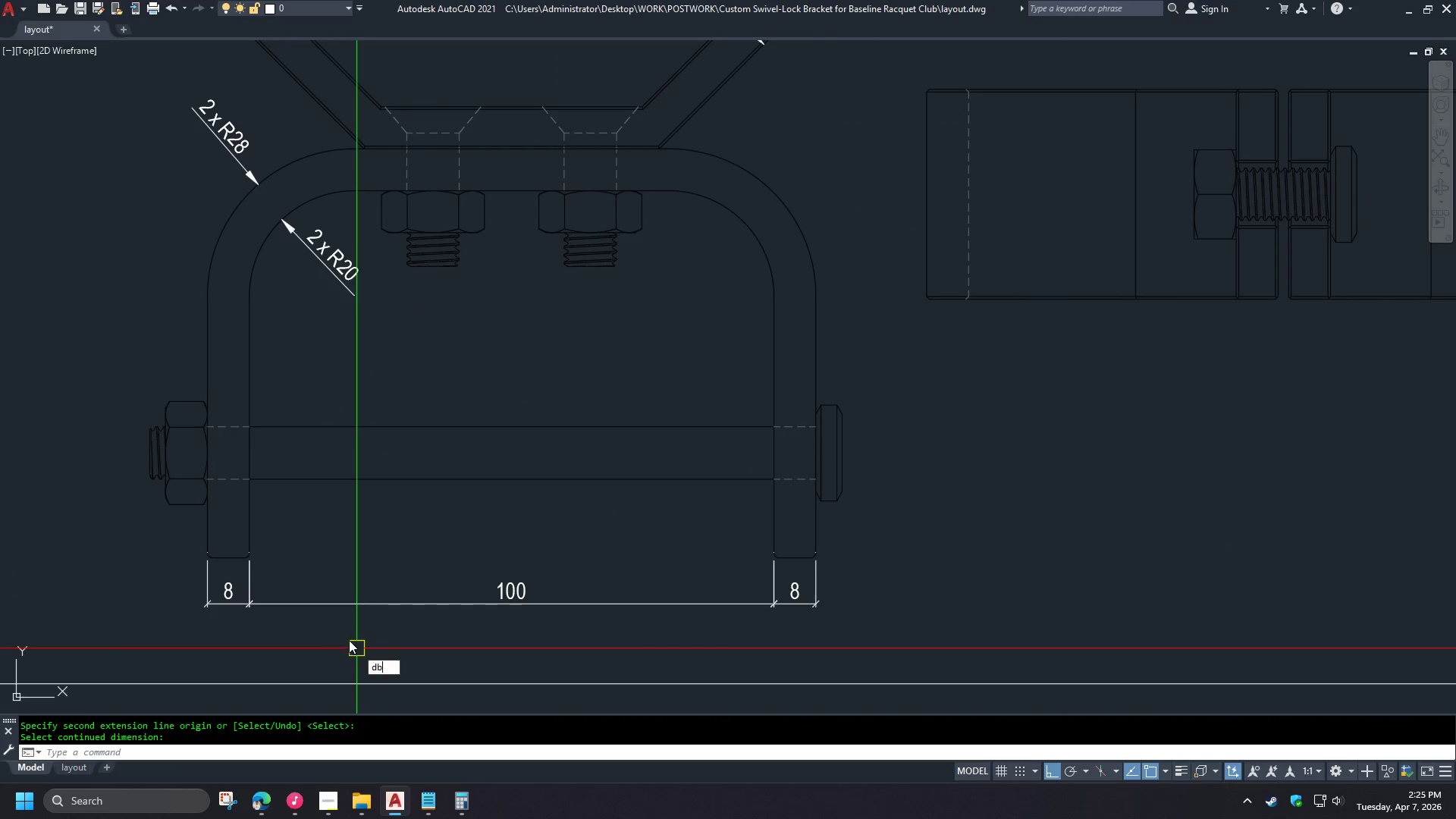 
type(ba  )
 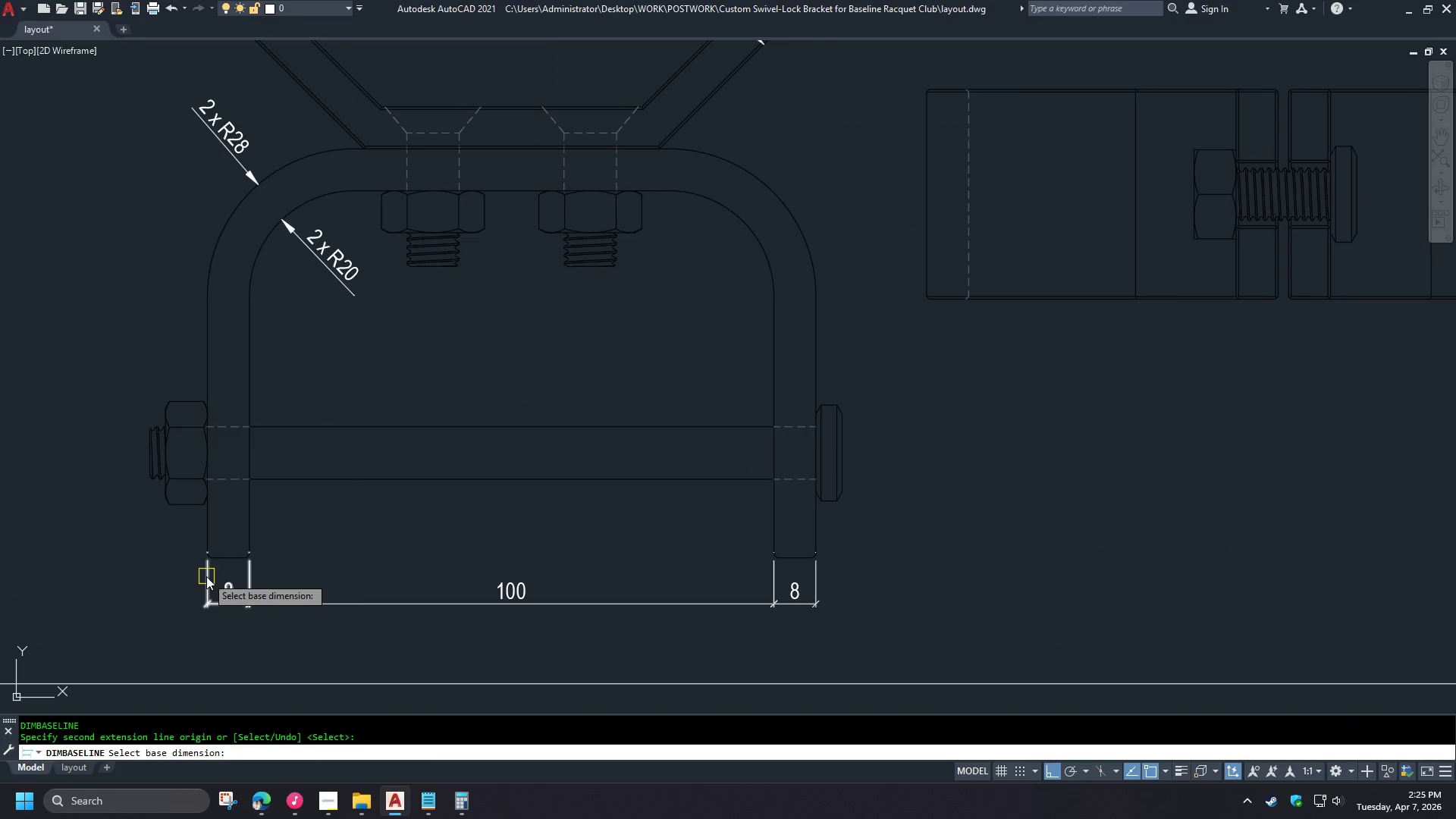 
left_click([206, 576])
 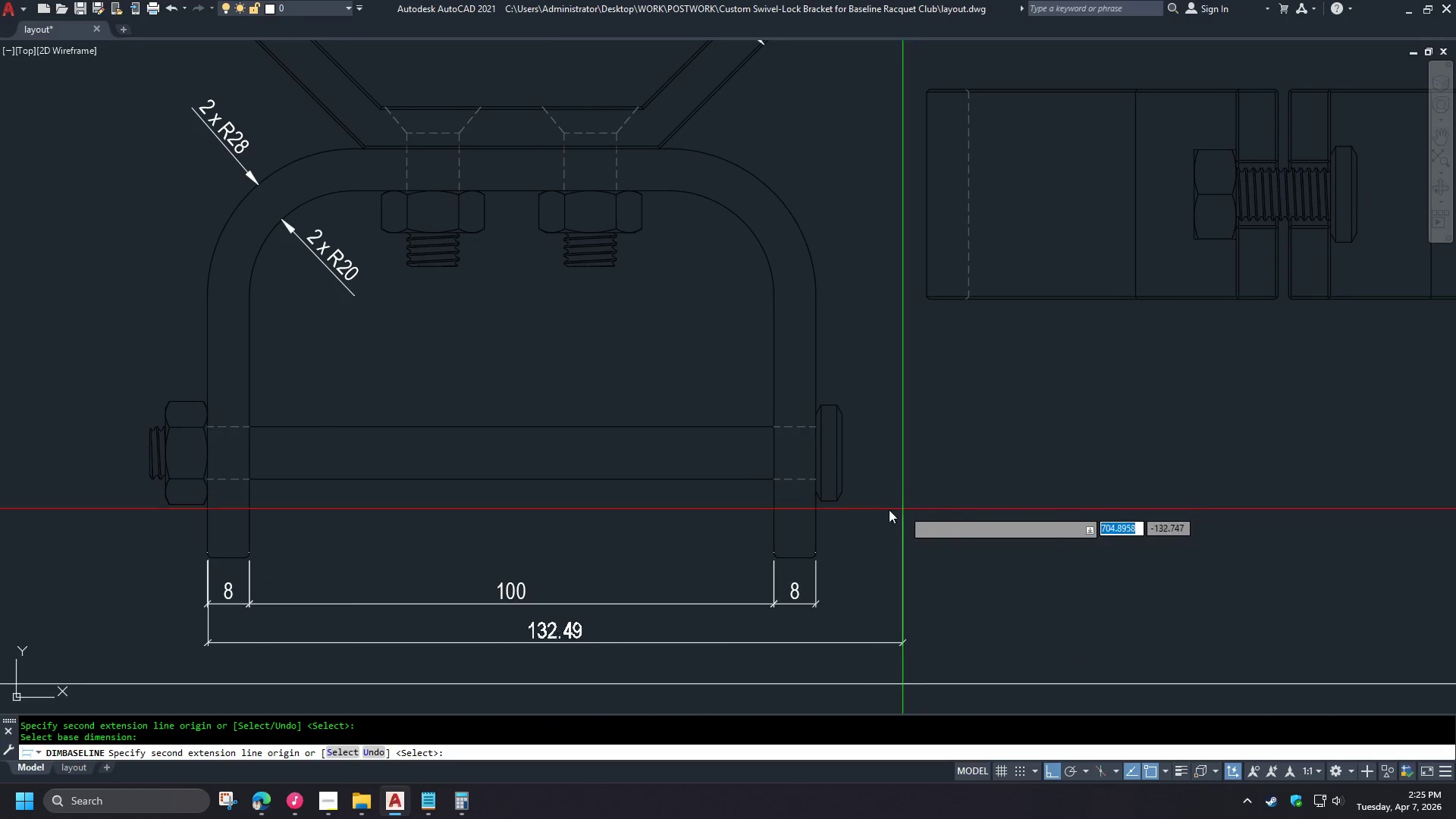 
type(end)
 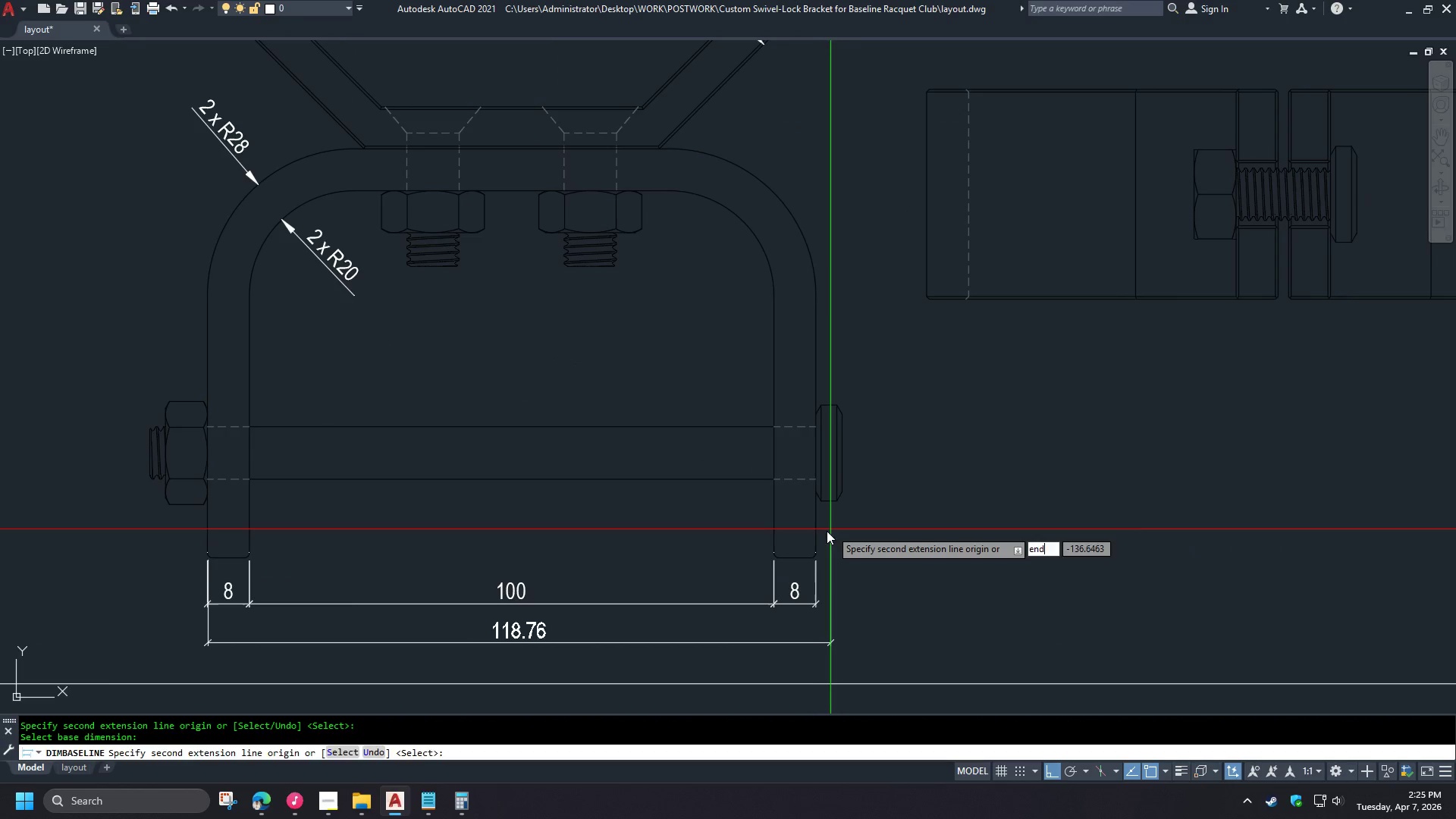 
scroll: coordinate [361, 651], scroll_direction: none, amount: 0.0
 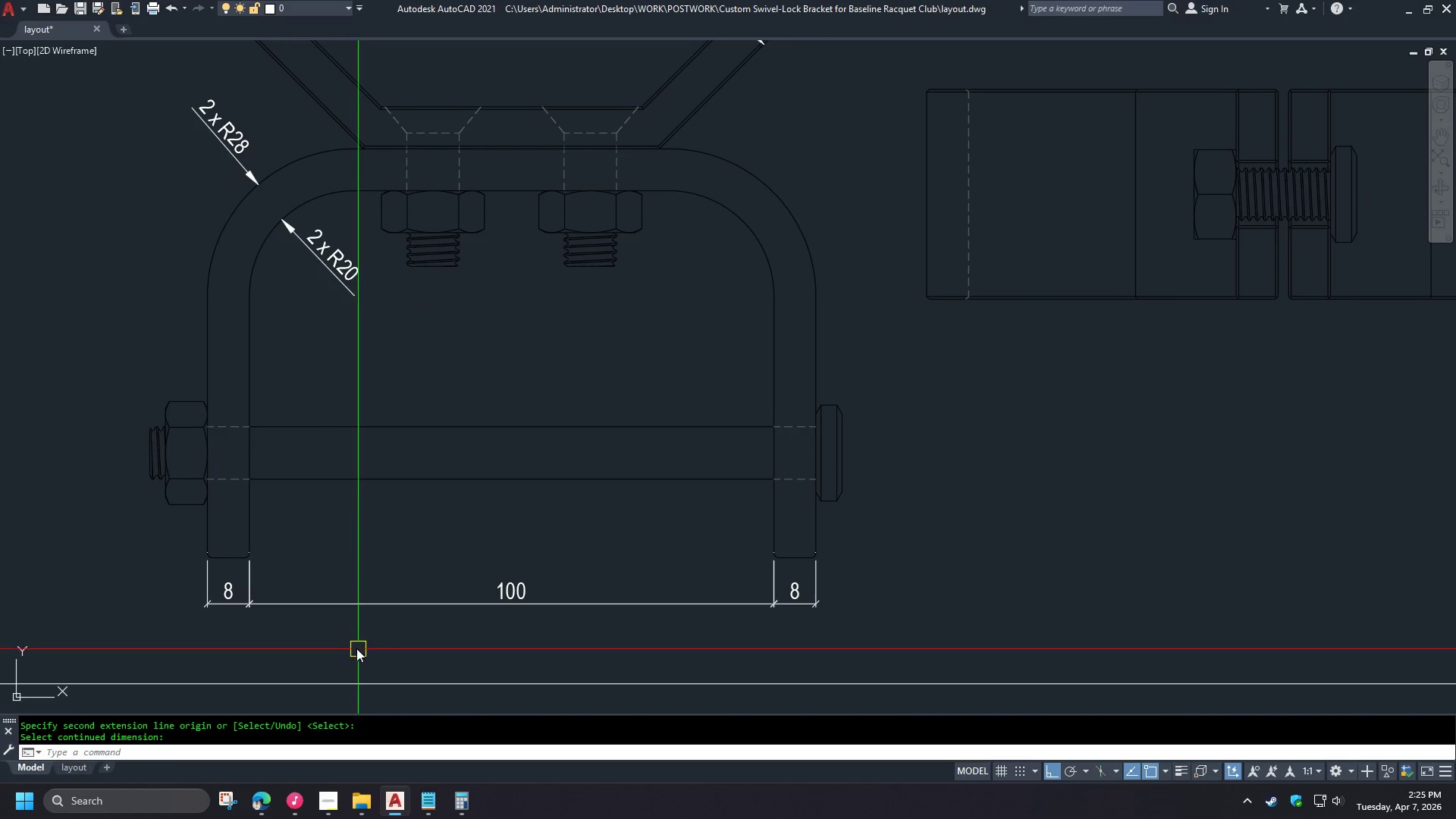 
key(Space)
 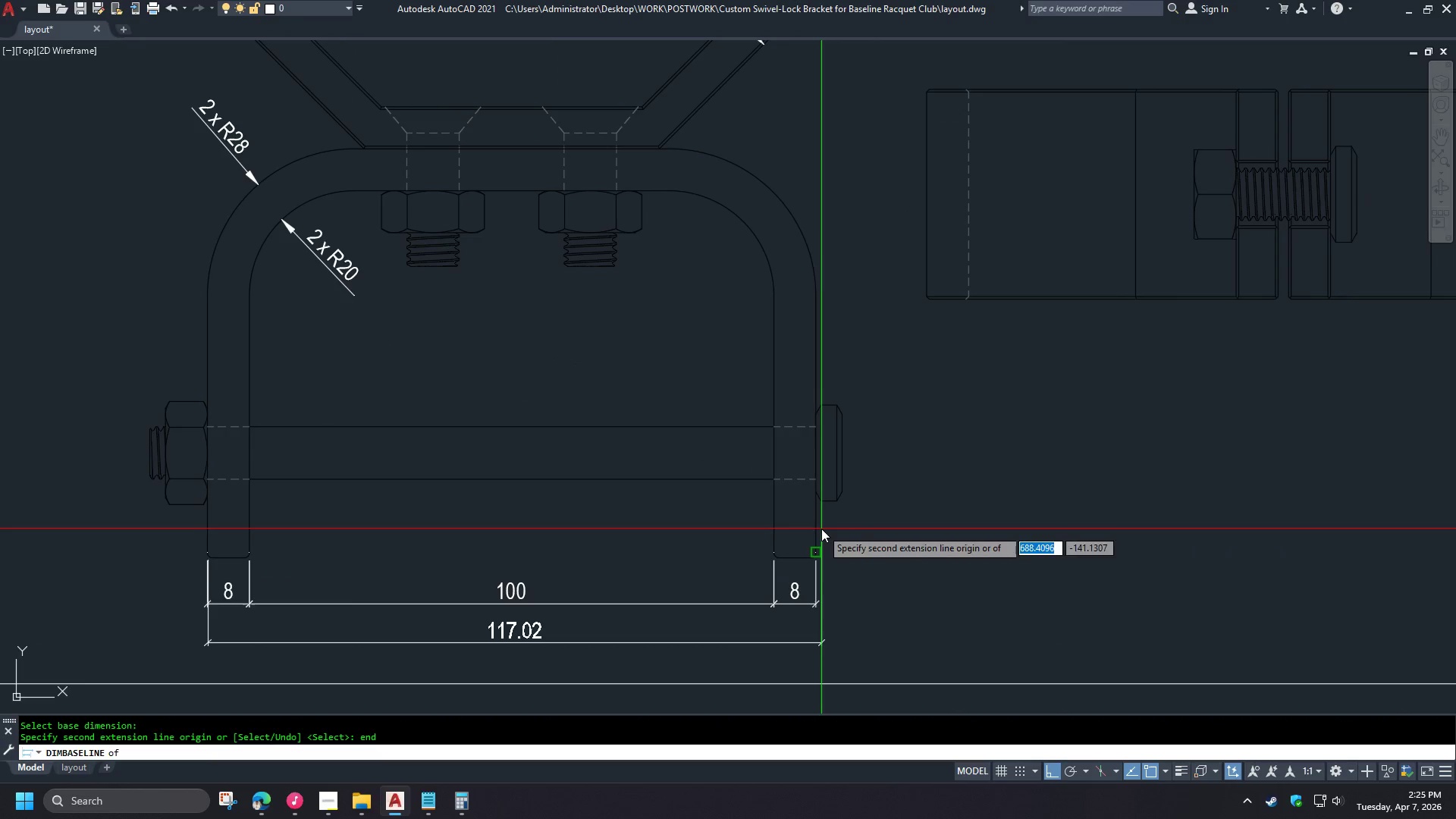 
left_click([821, 529])
 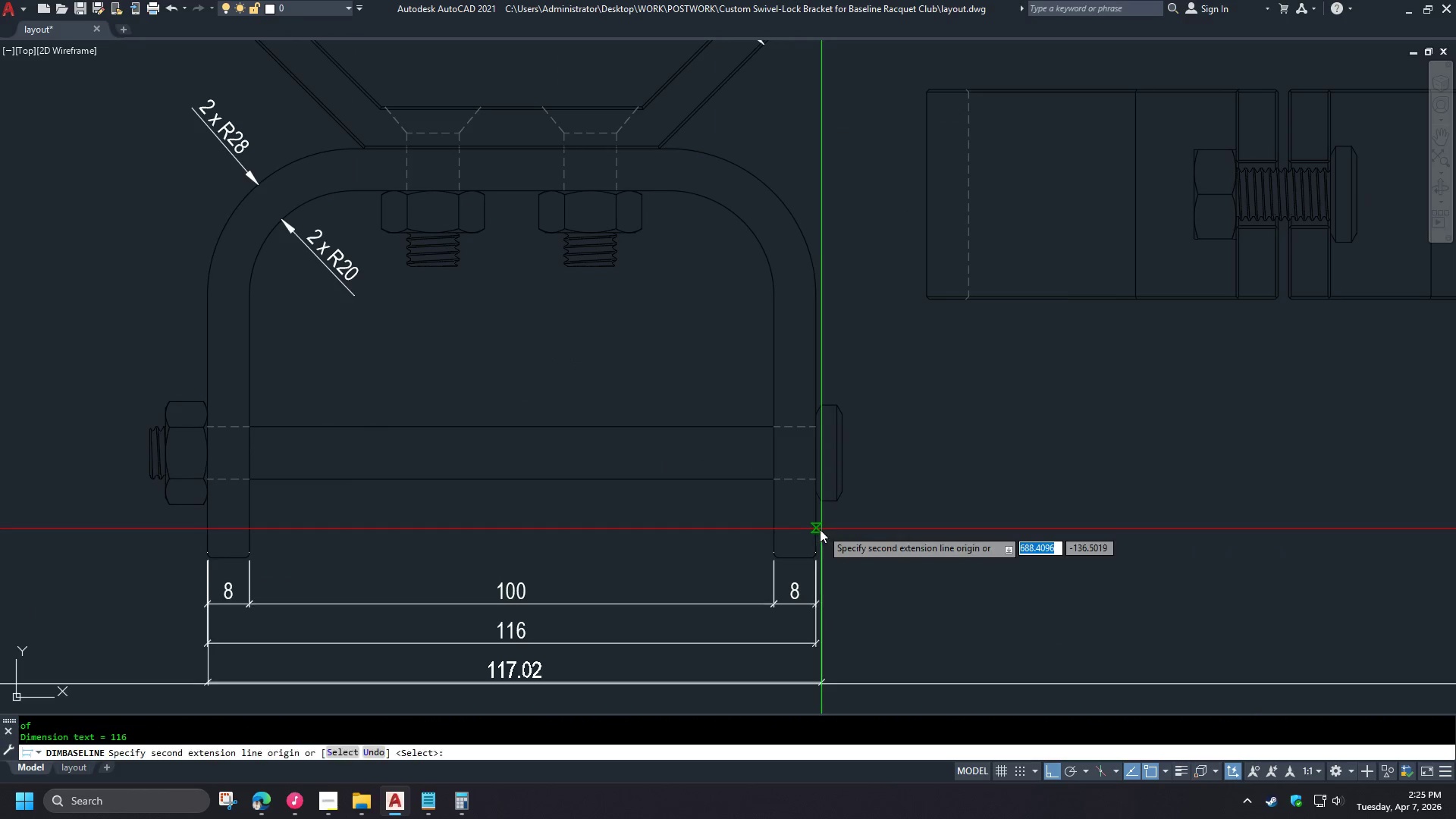 
key(Space)
 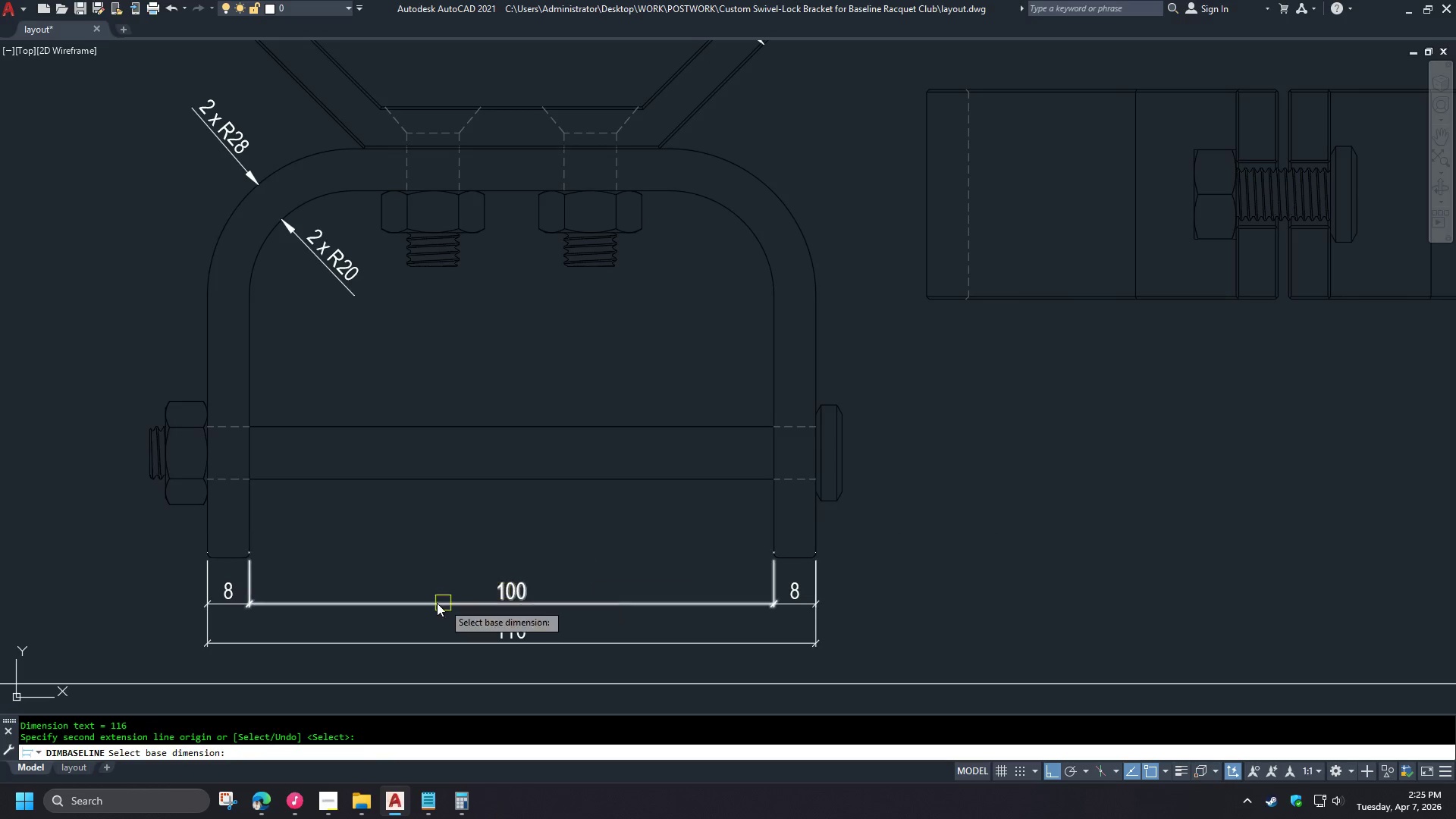 
key(Space)
 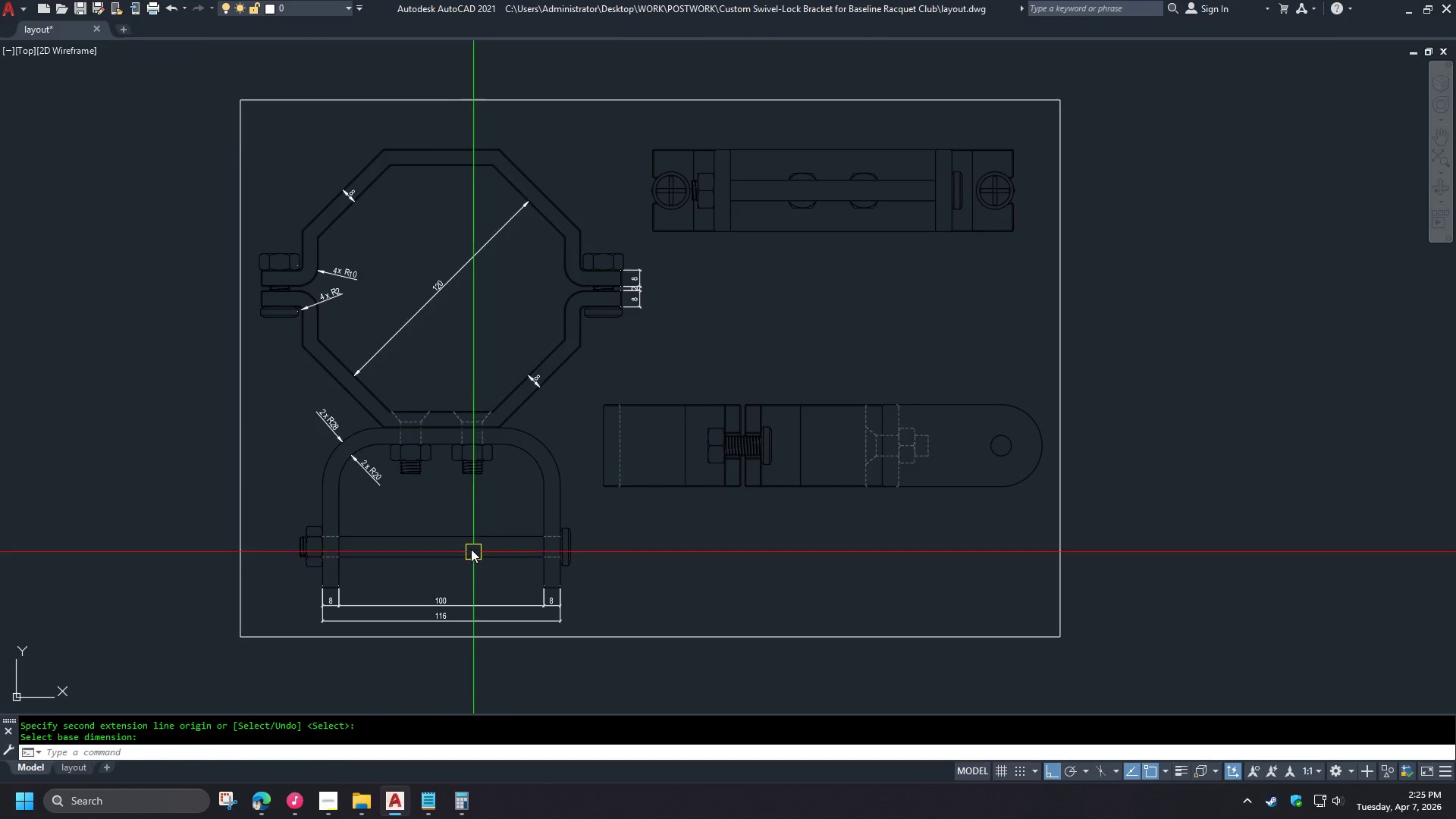 
scroll: coordinate [392, 608], scroll_direction: down, amount: 2.0
 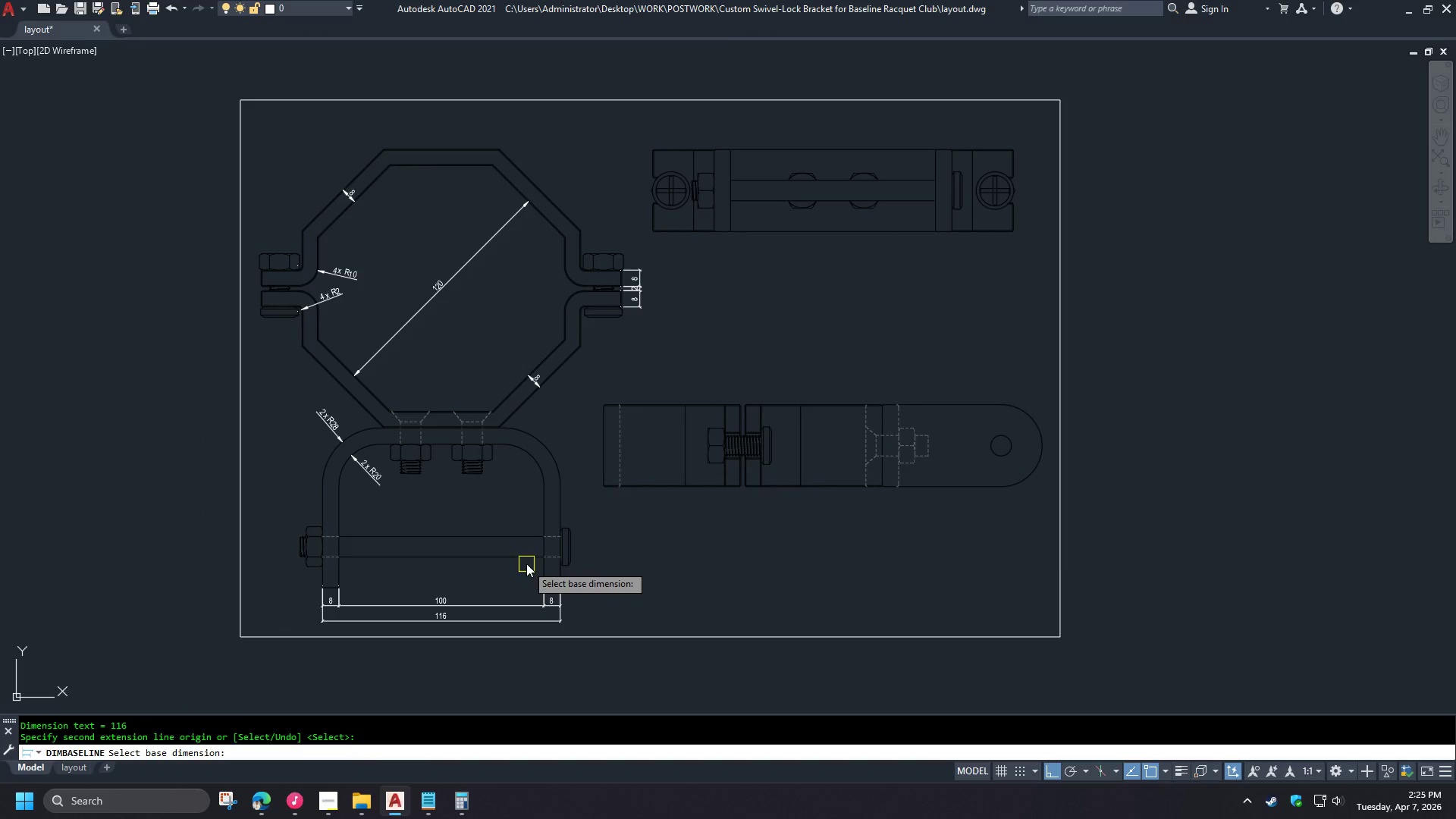 
scroll: coordinate [462, 538], scroll_direction: up, amount: 2.0
 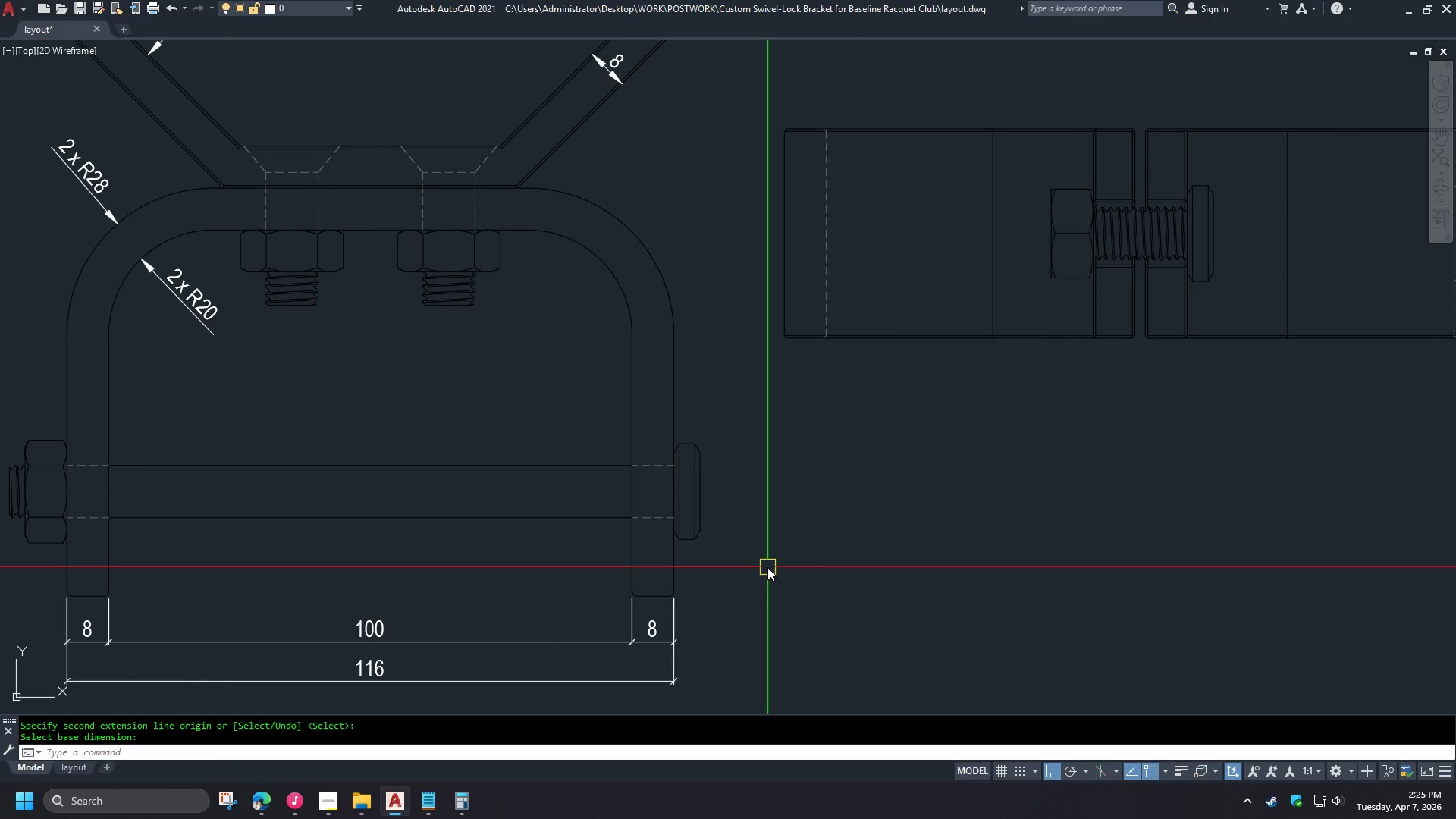 
type(dra )
key(Escape)
type(dli end )
 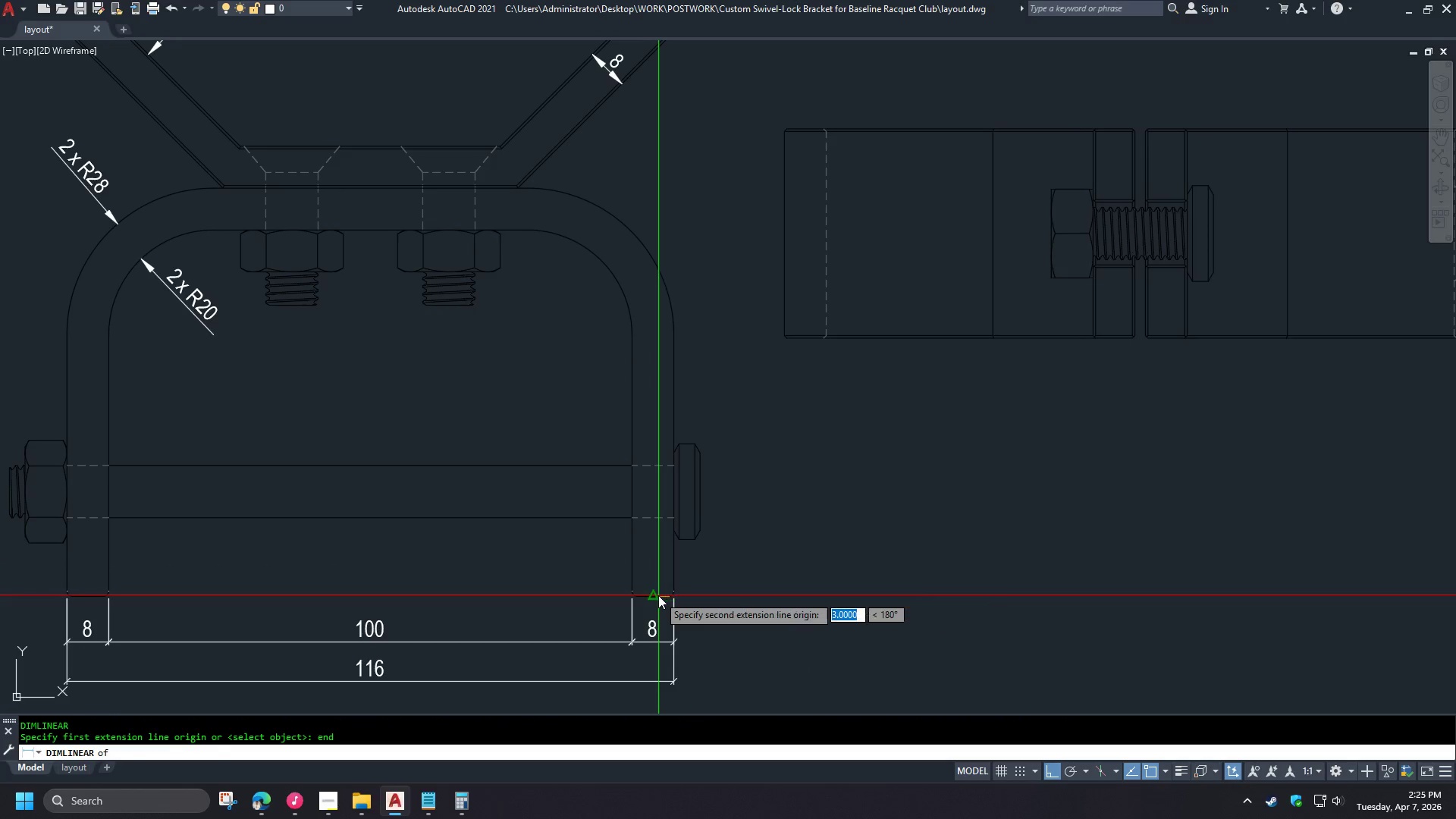 
left_click([658, 595])
 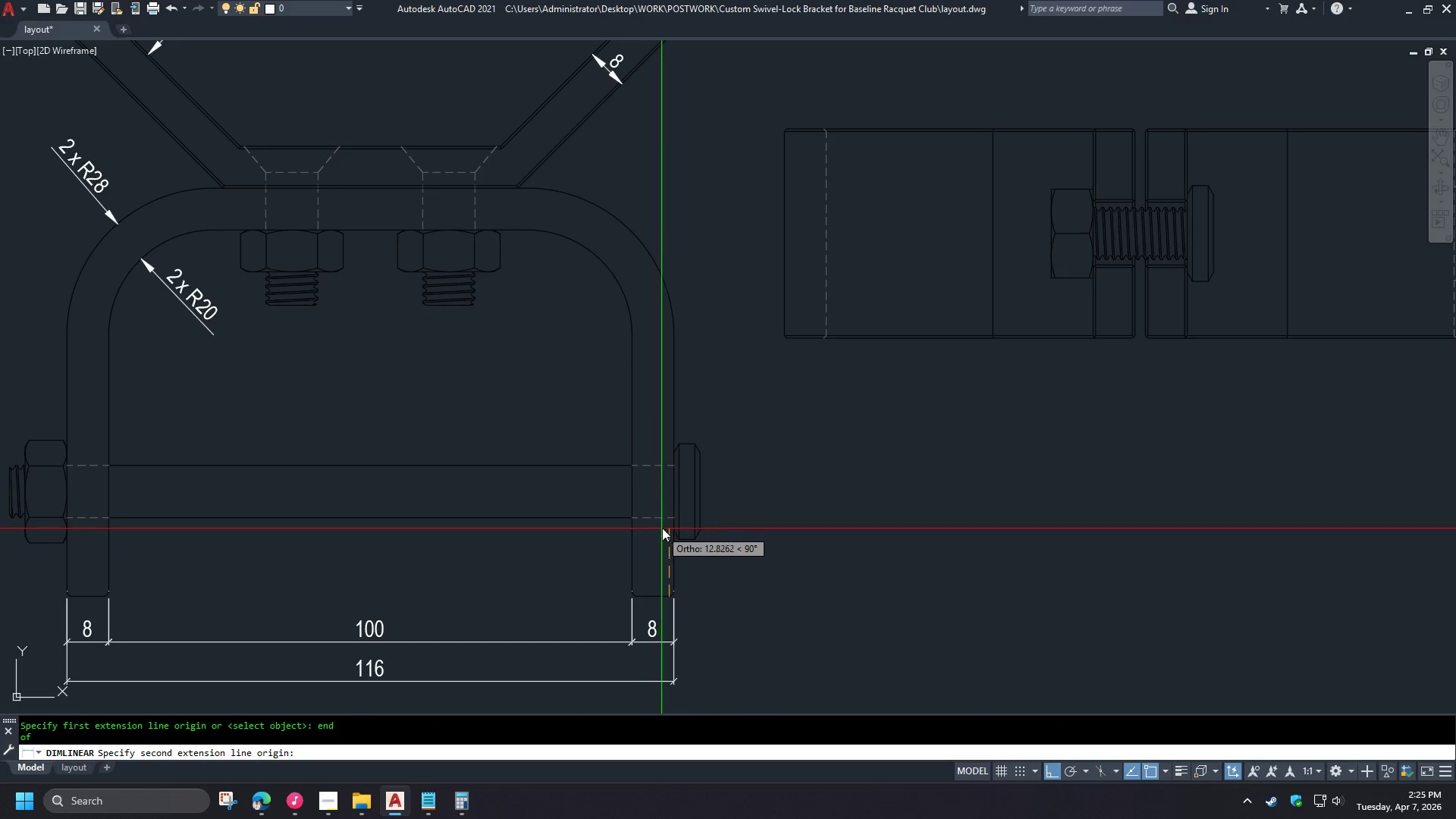 
key(E)
 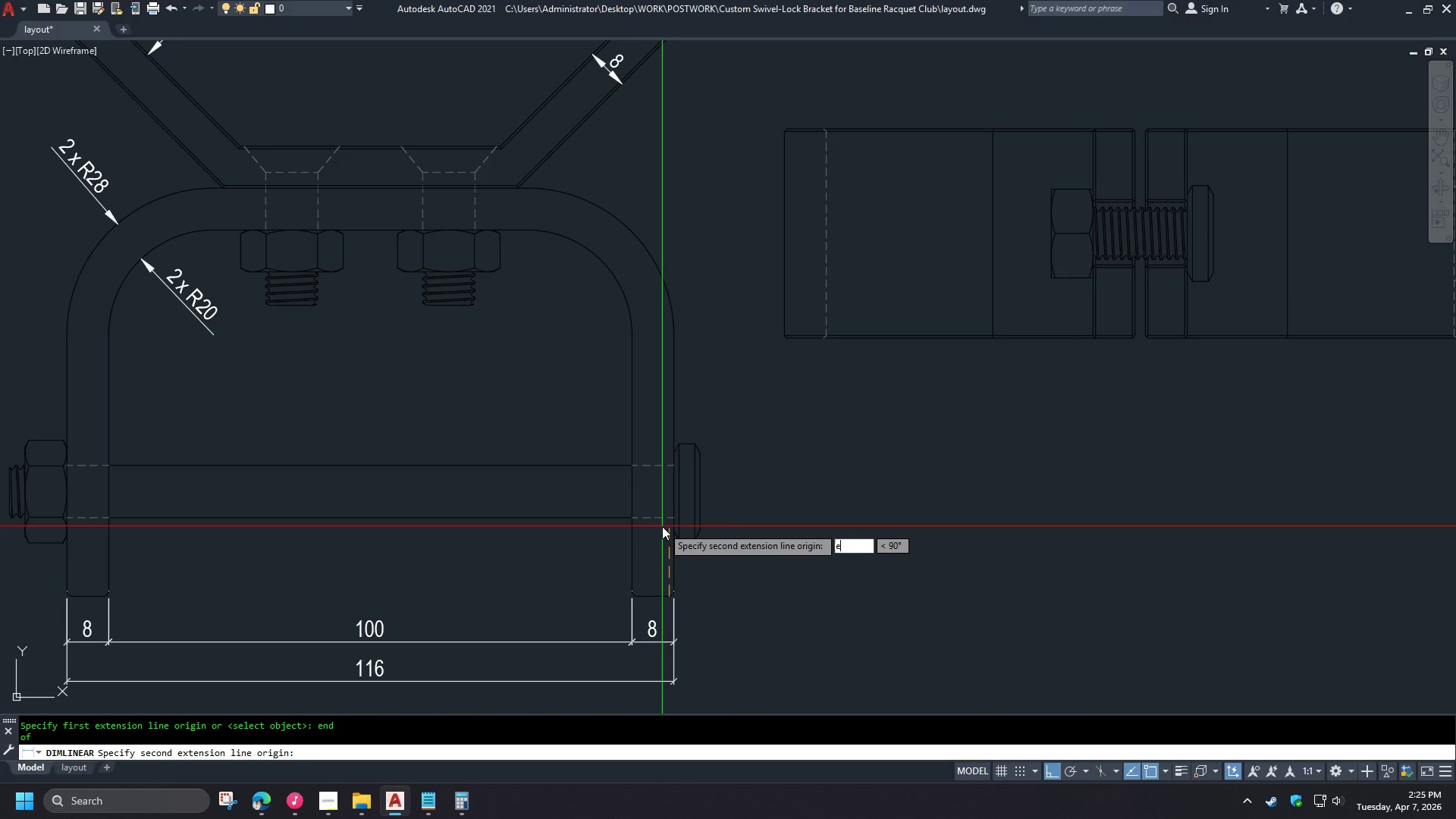 
type(nd )
 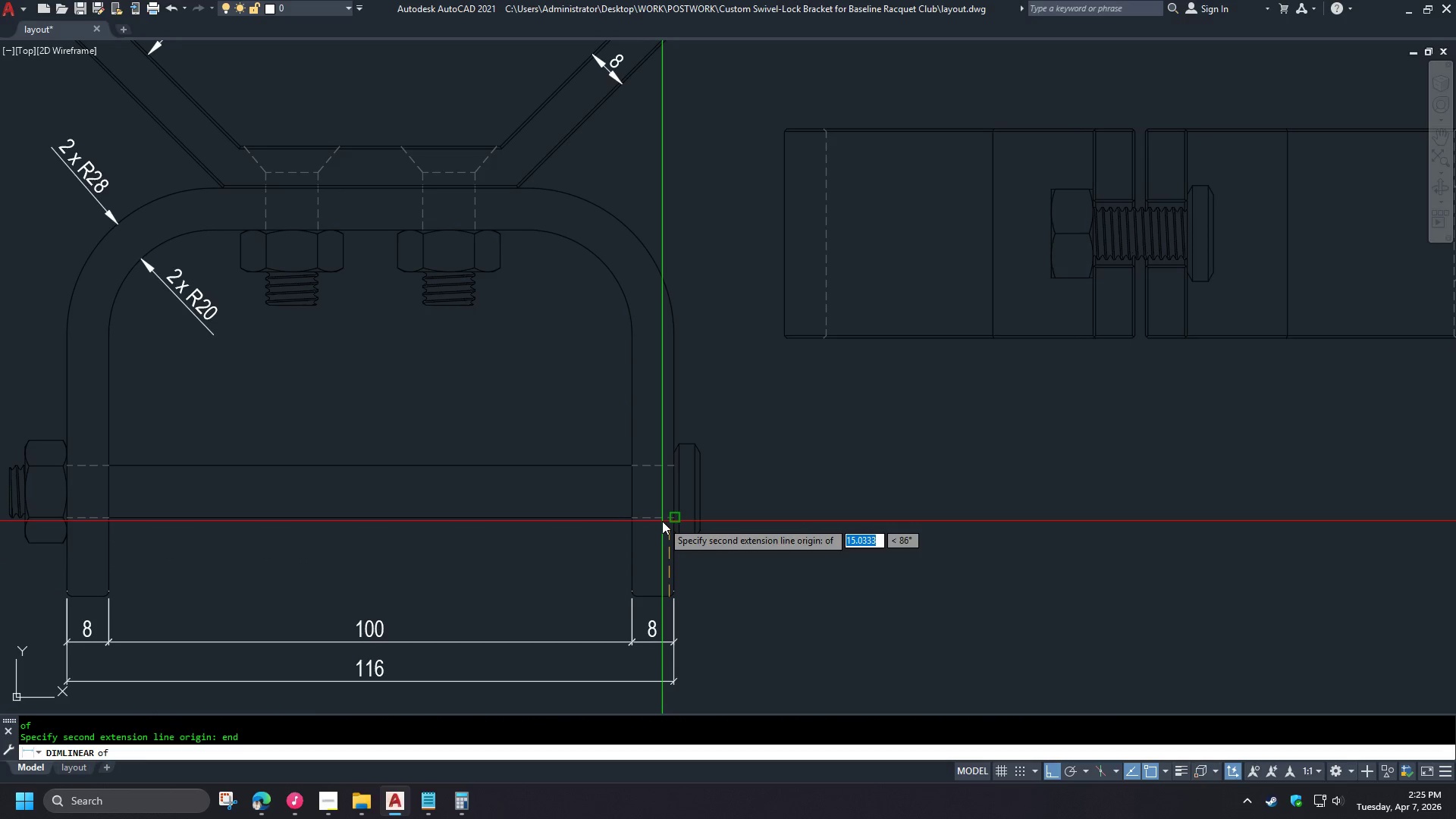 
left_click([662, 521])
 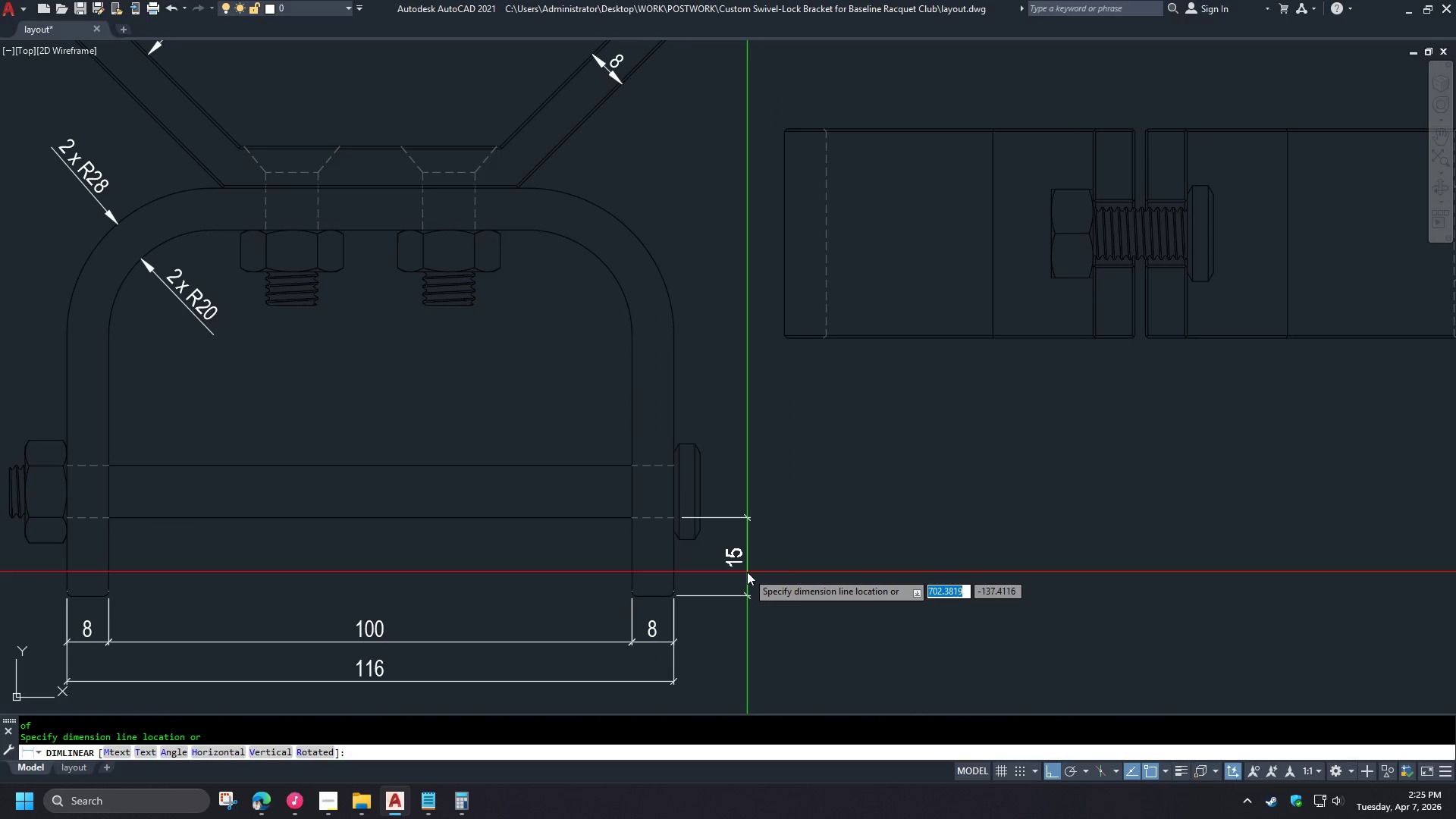 
left_click([751, 572])
 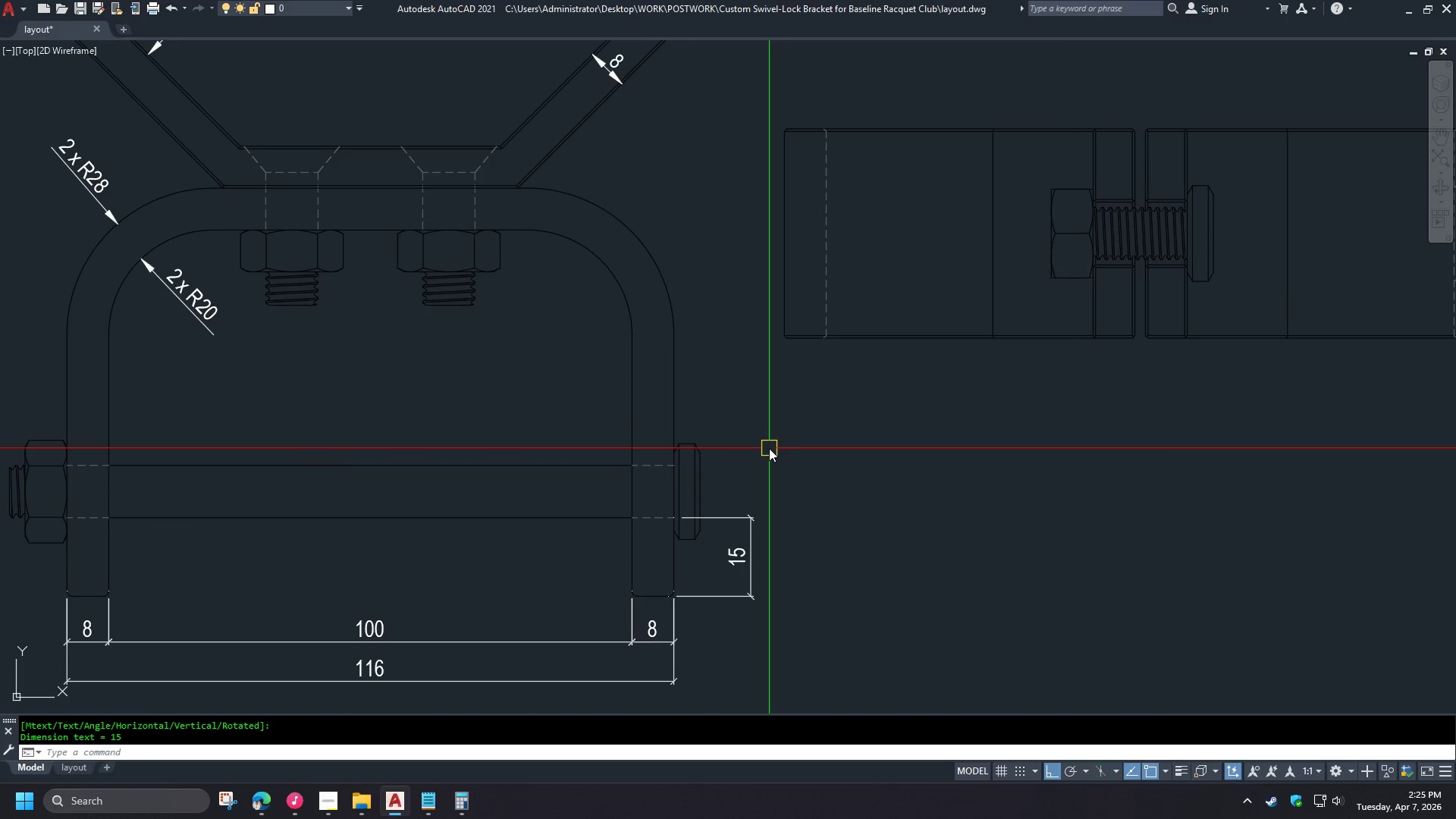 
type(dco )
 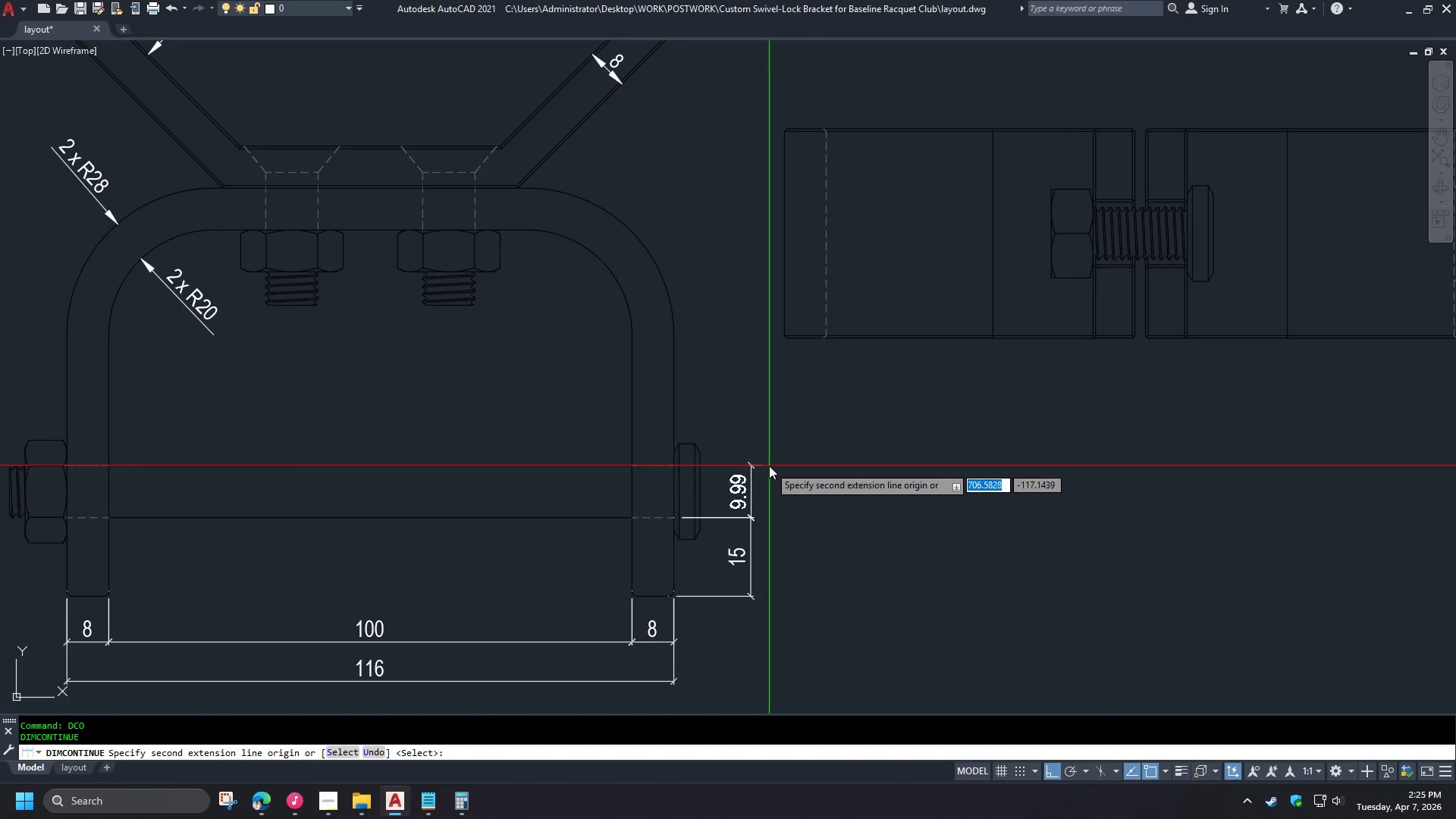 
key(Escape)
 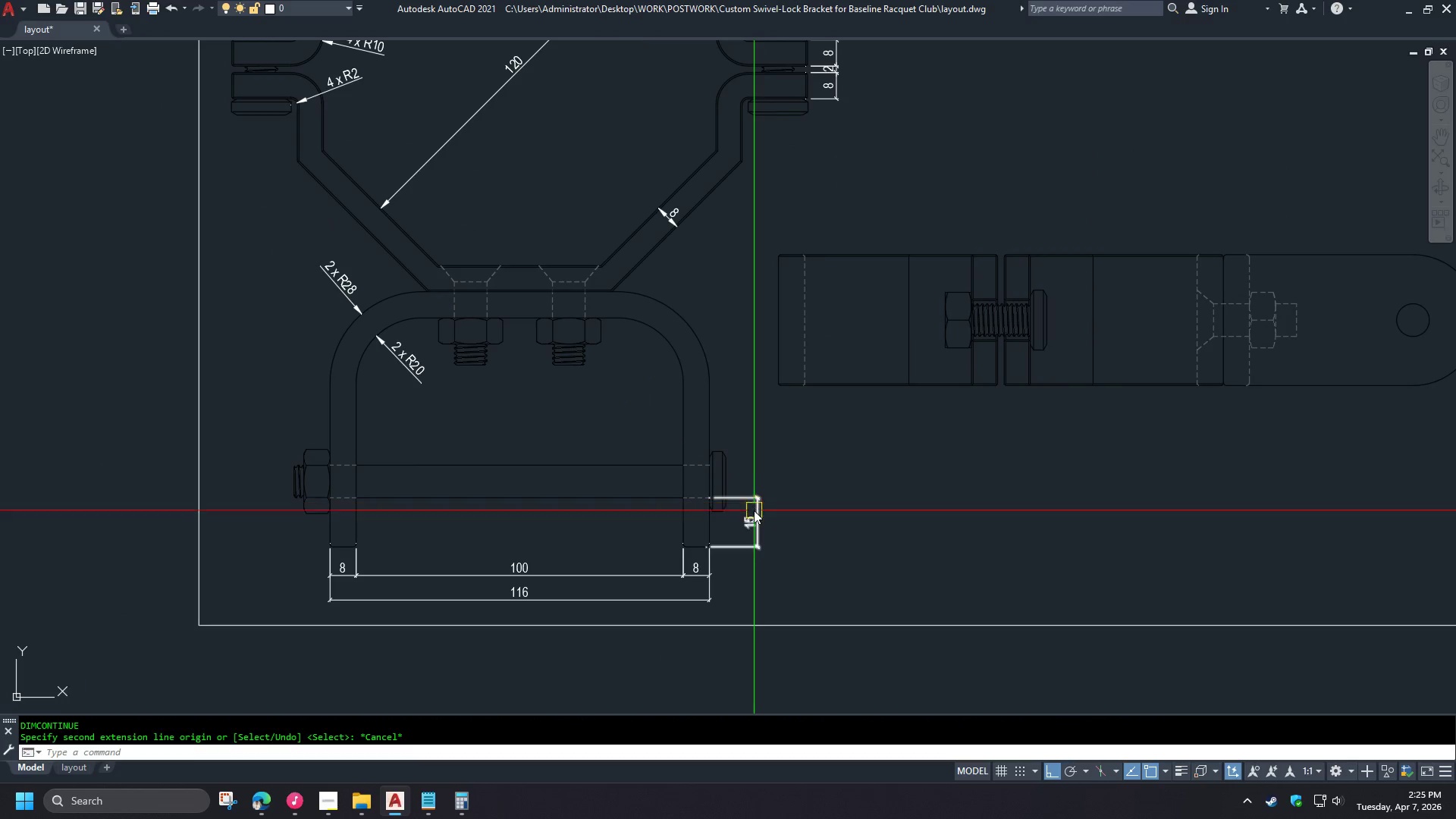 
left_click([755, 510])
 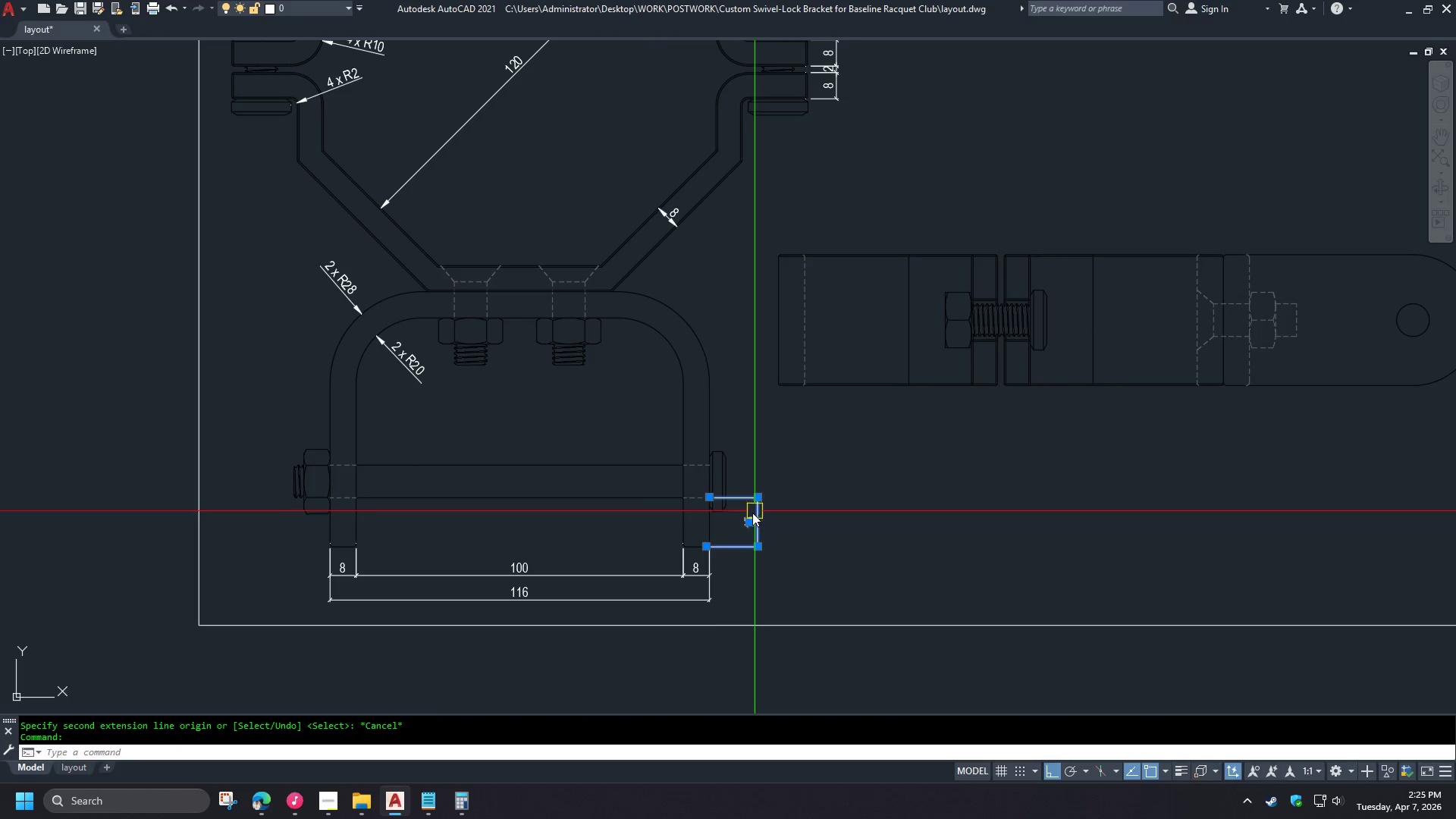 
key(E)
 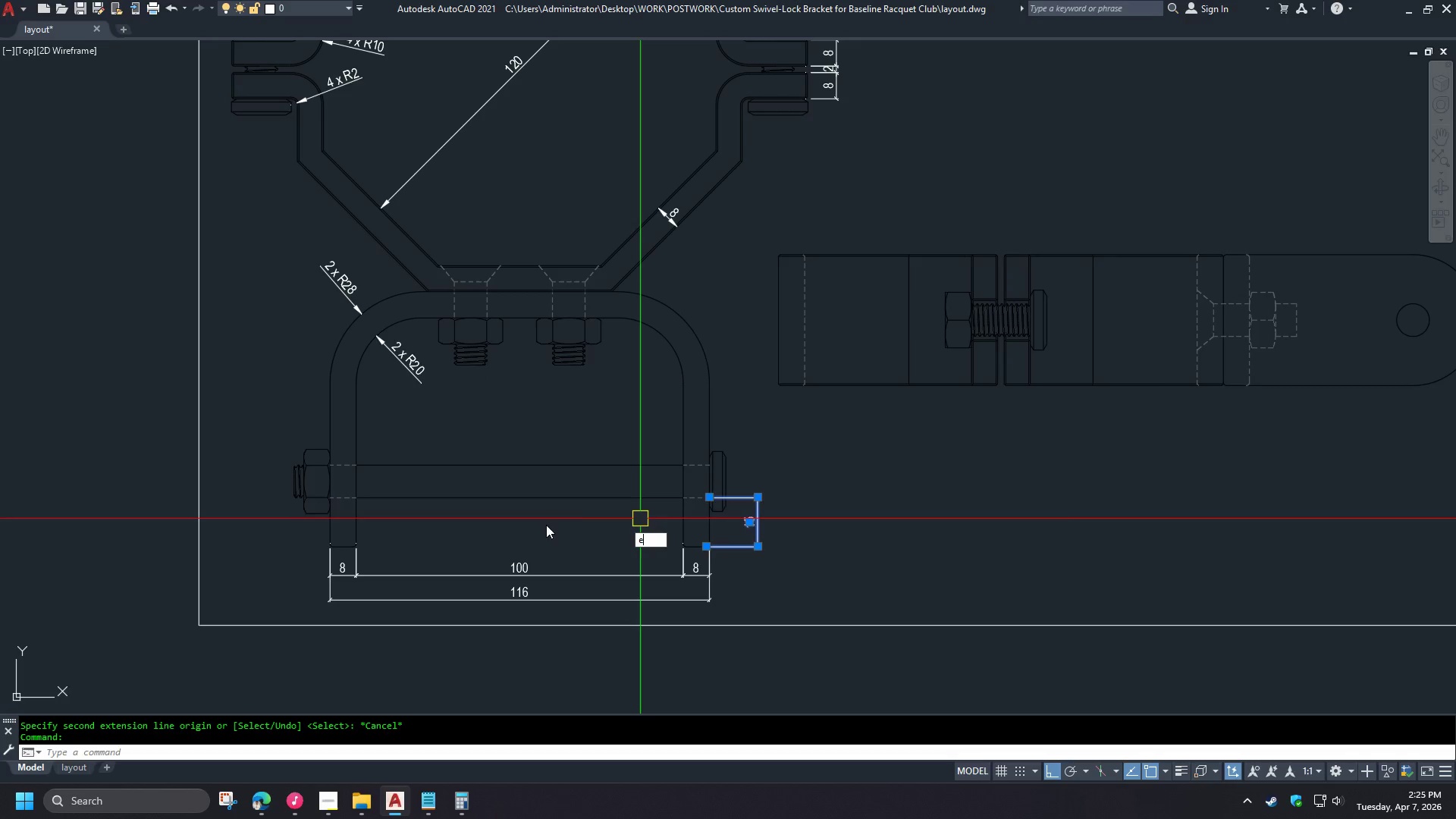 
key(Space)
 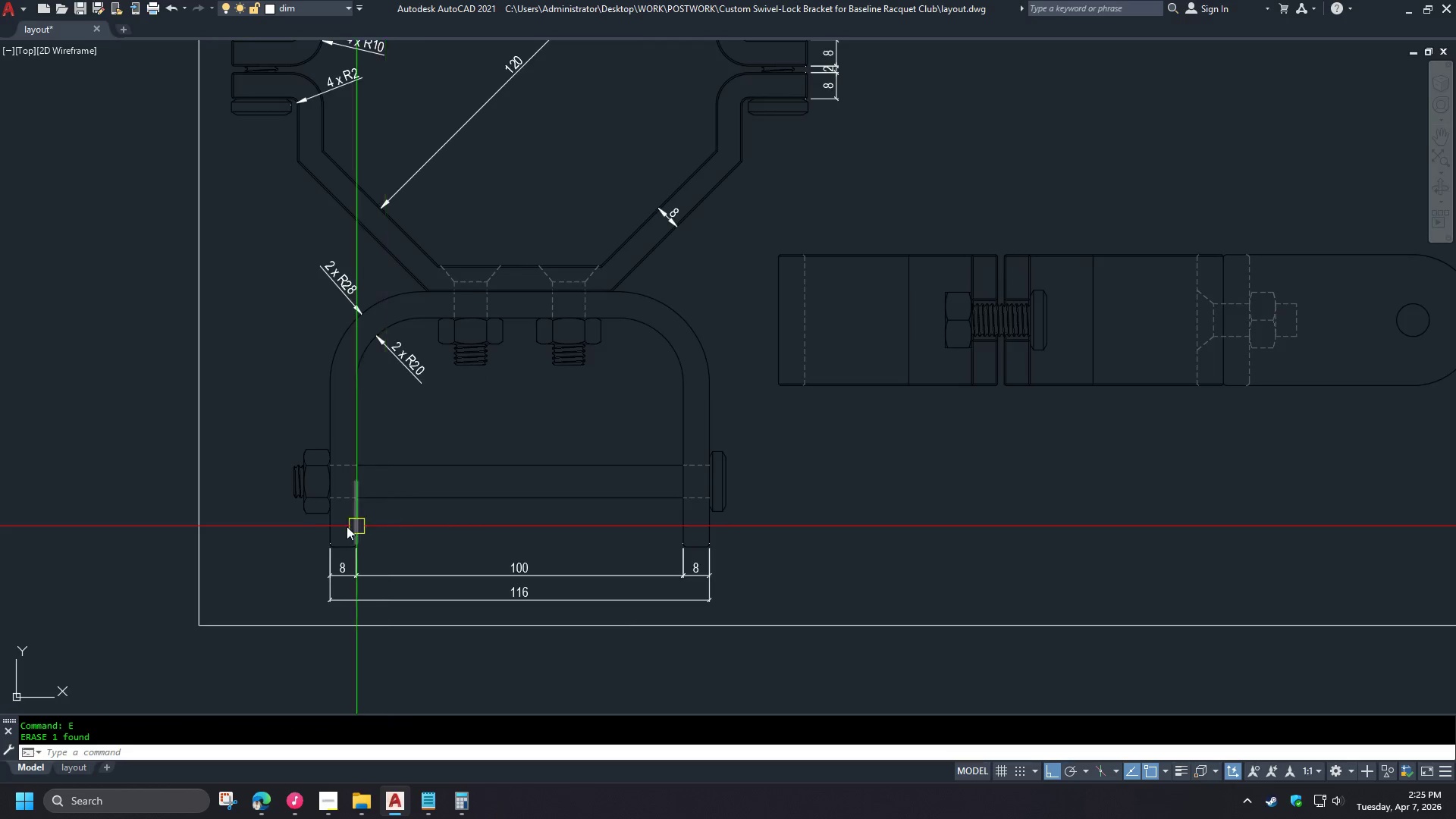 
key(D)
 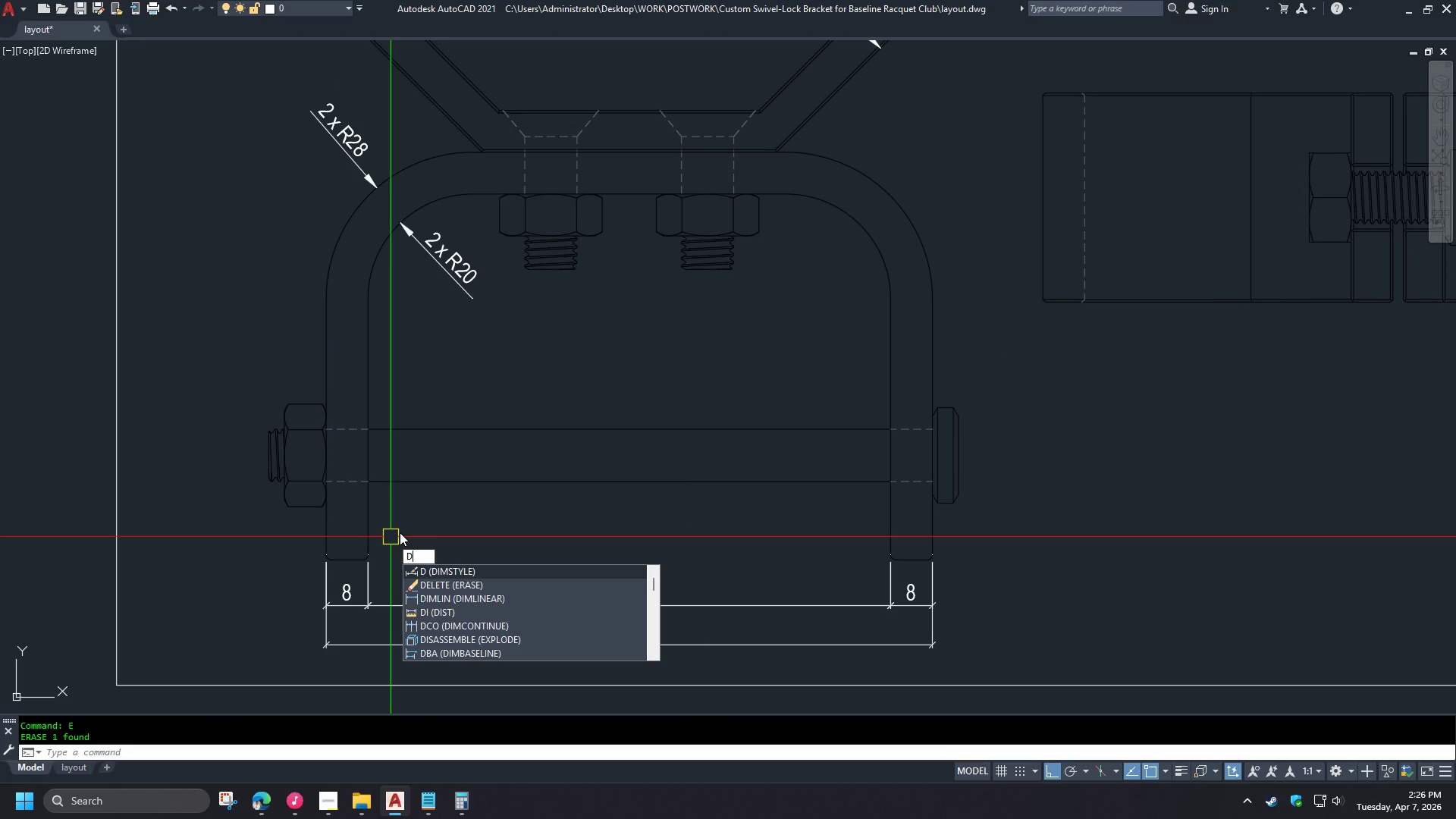 
scroll: coordinate [769, 466], scroll_direction: down, amount: 1.0
 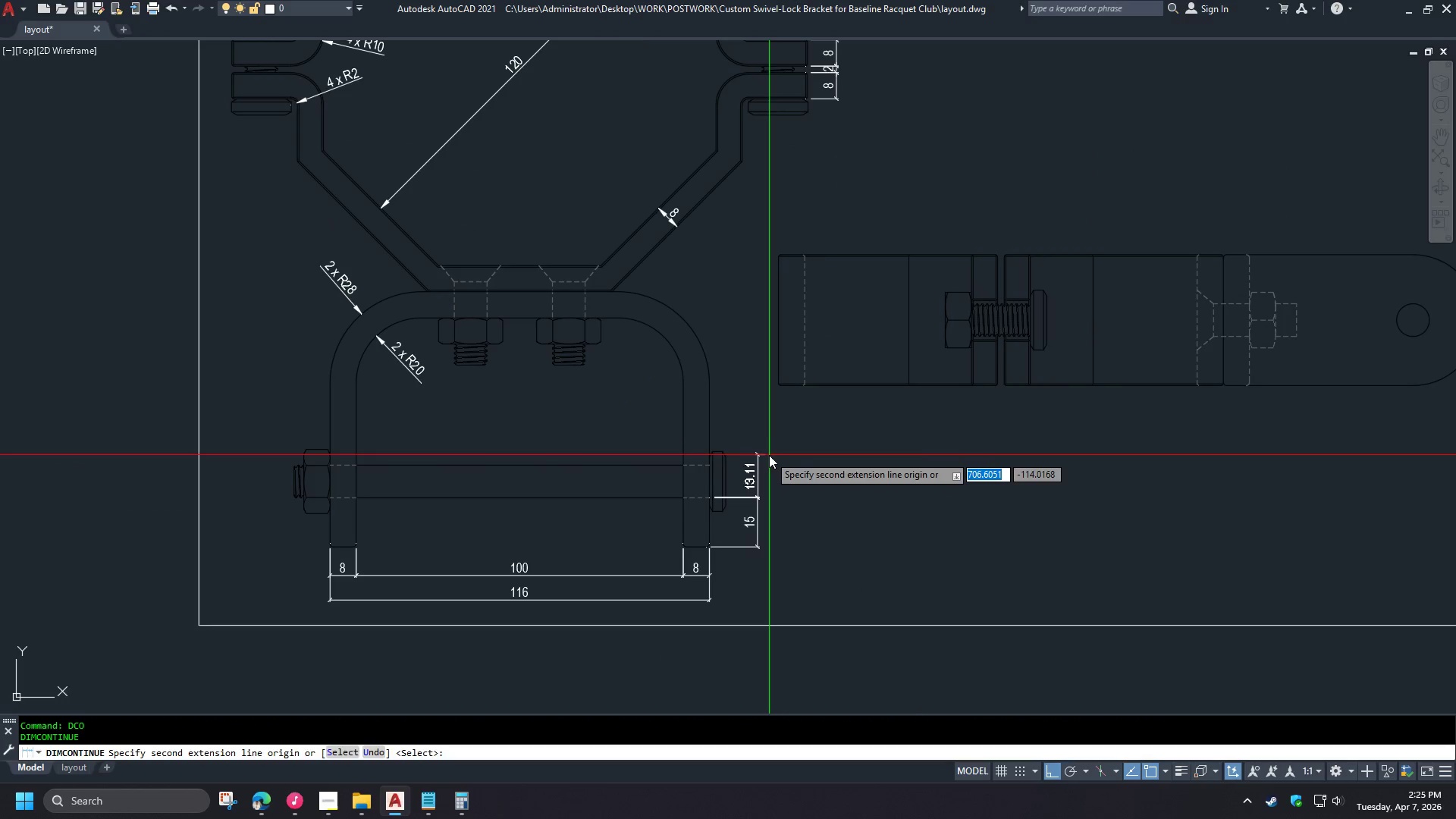 
type(li)
 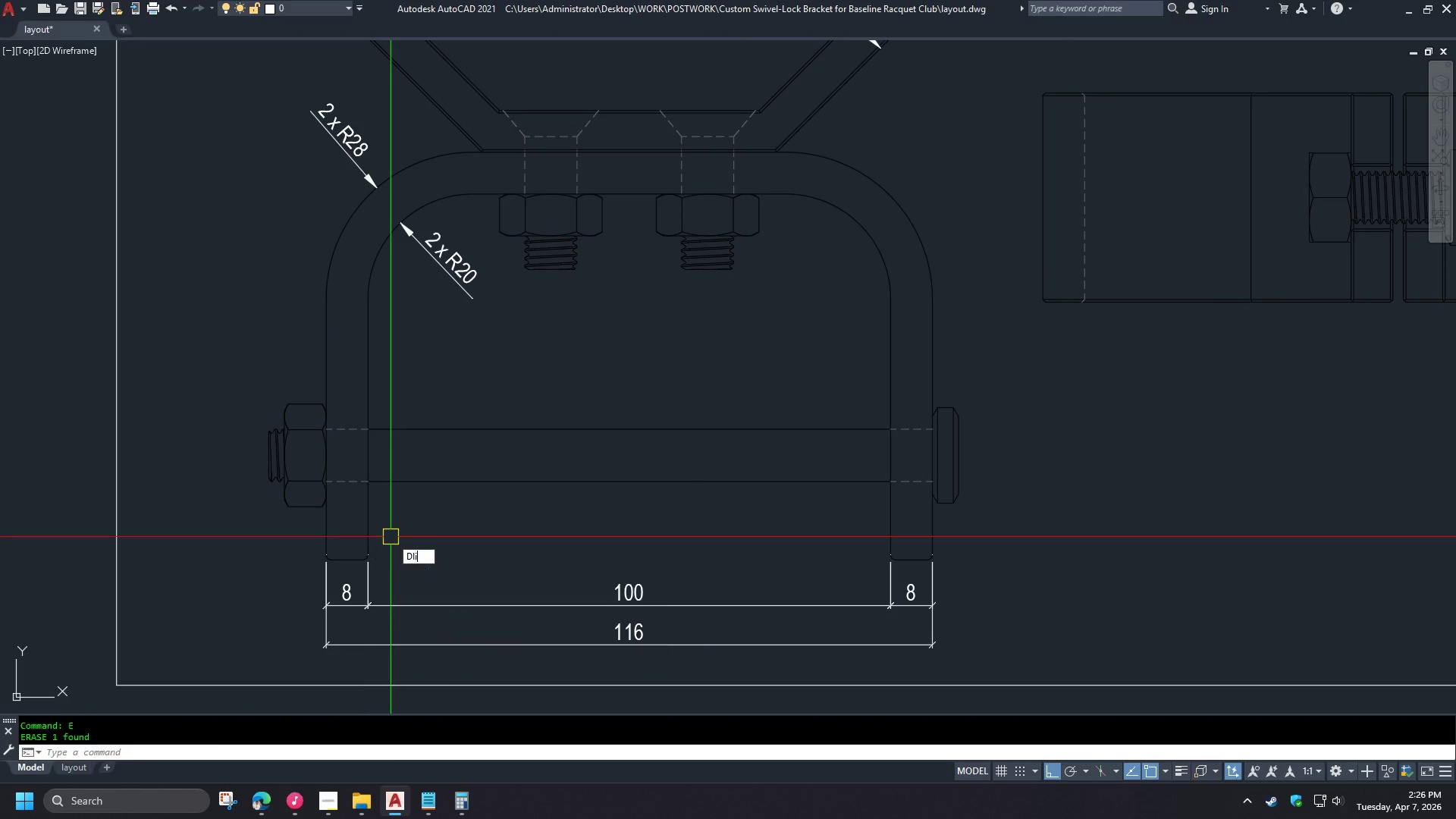 
type( end )
 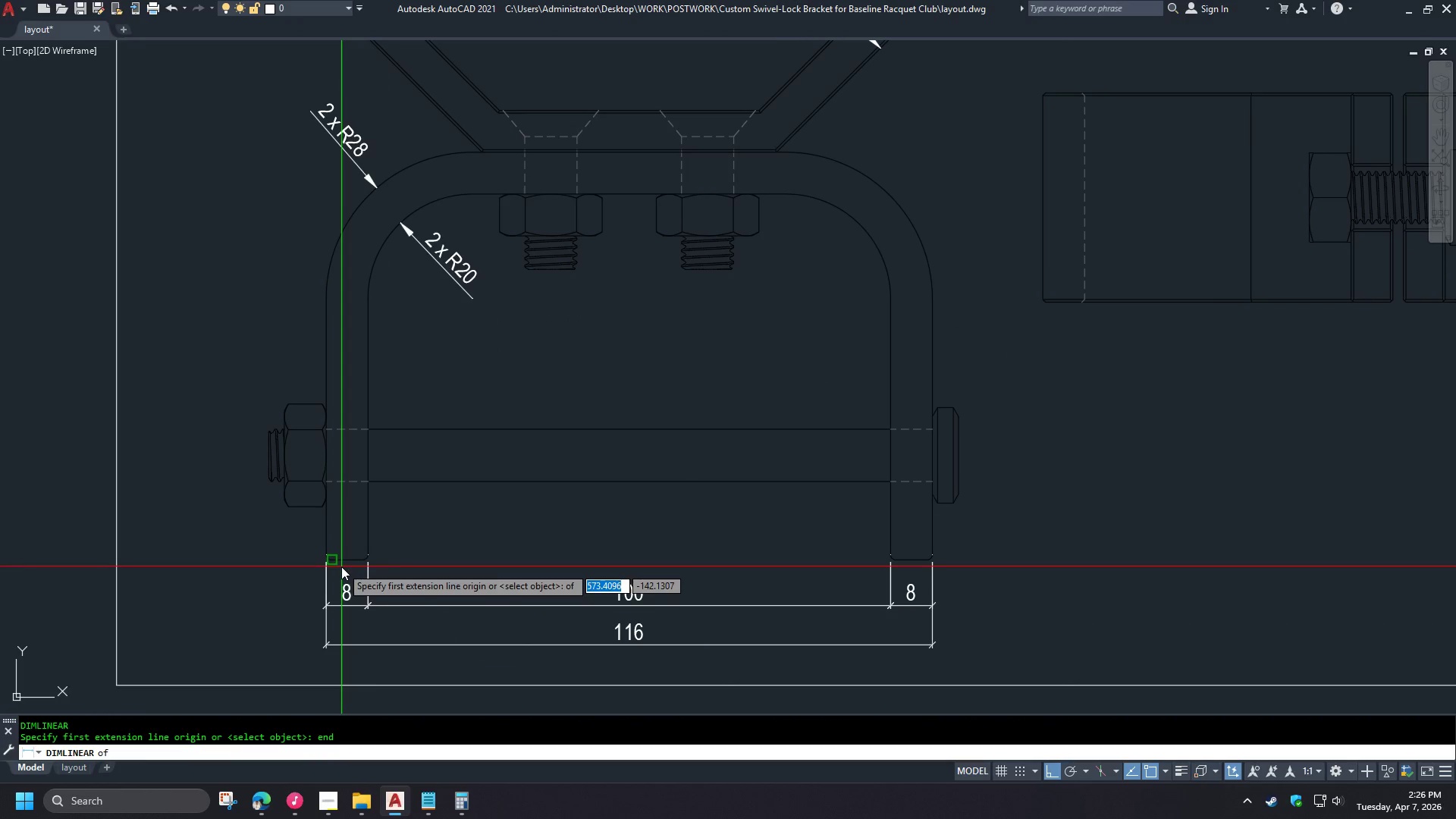 
scroll: coordinate [336, 526], scroll_direction: up, amount: 1.0
 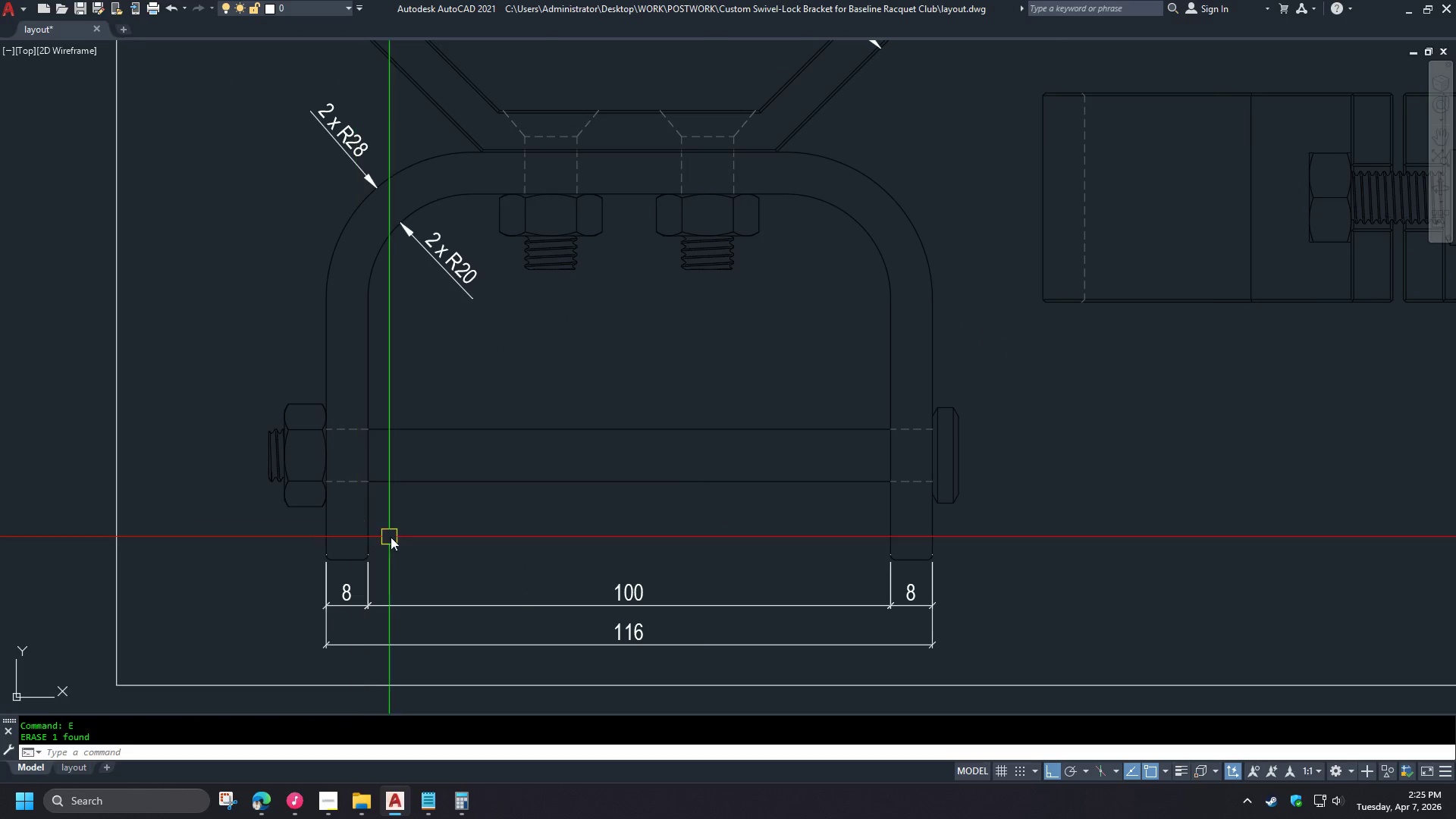 
left_click([341, 566])
 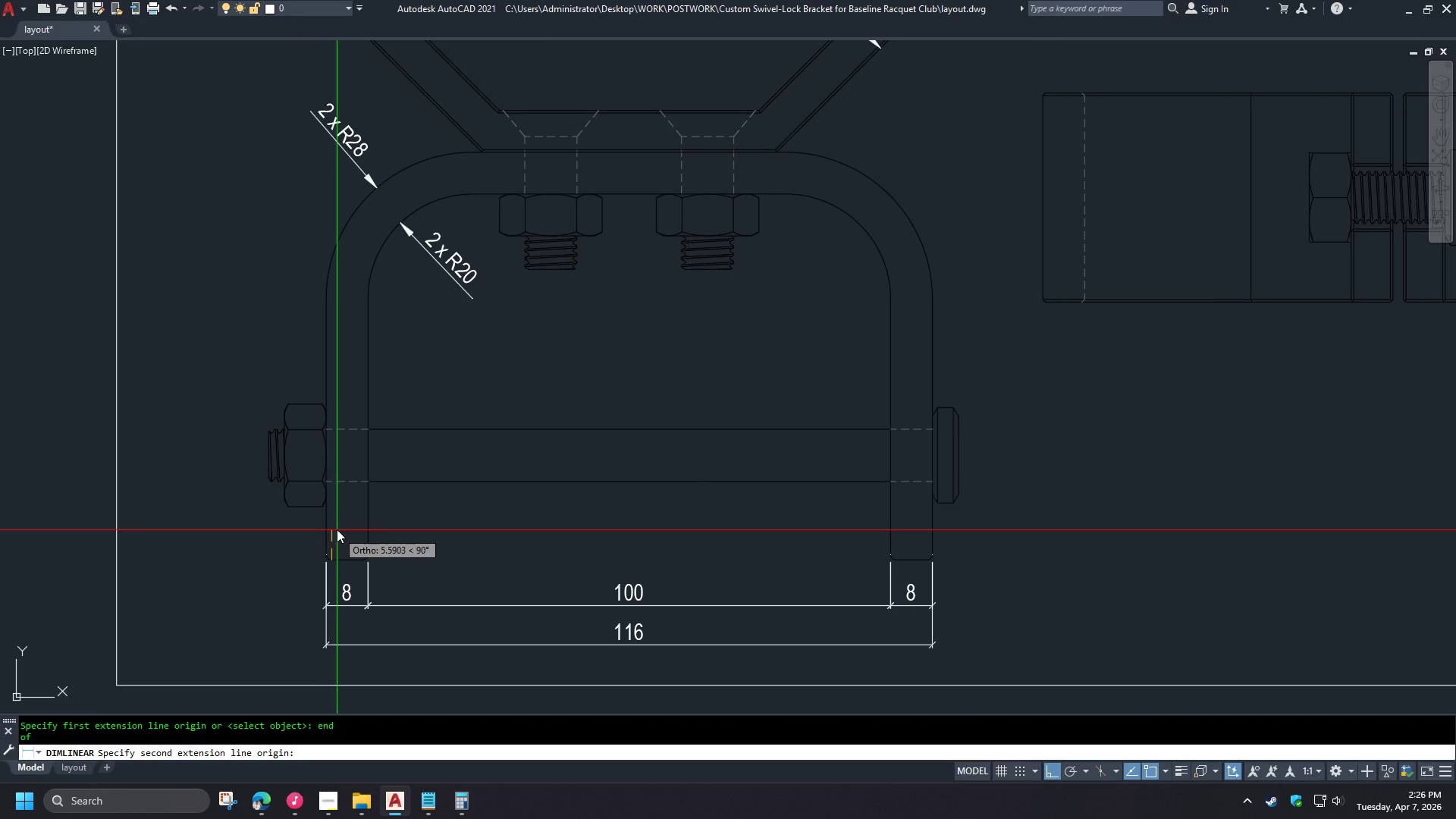 
type(end )
 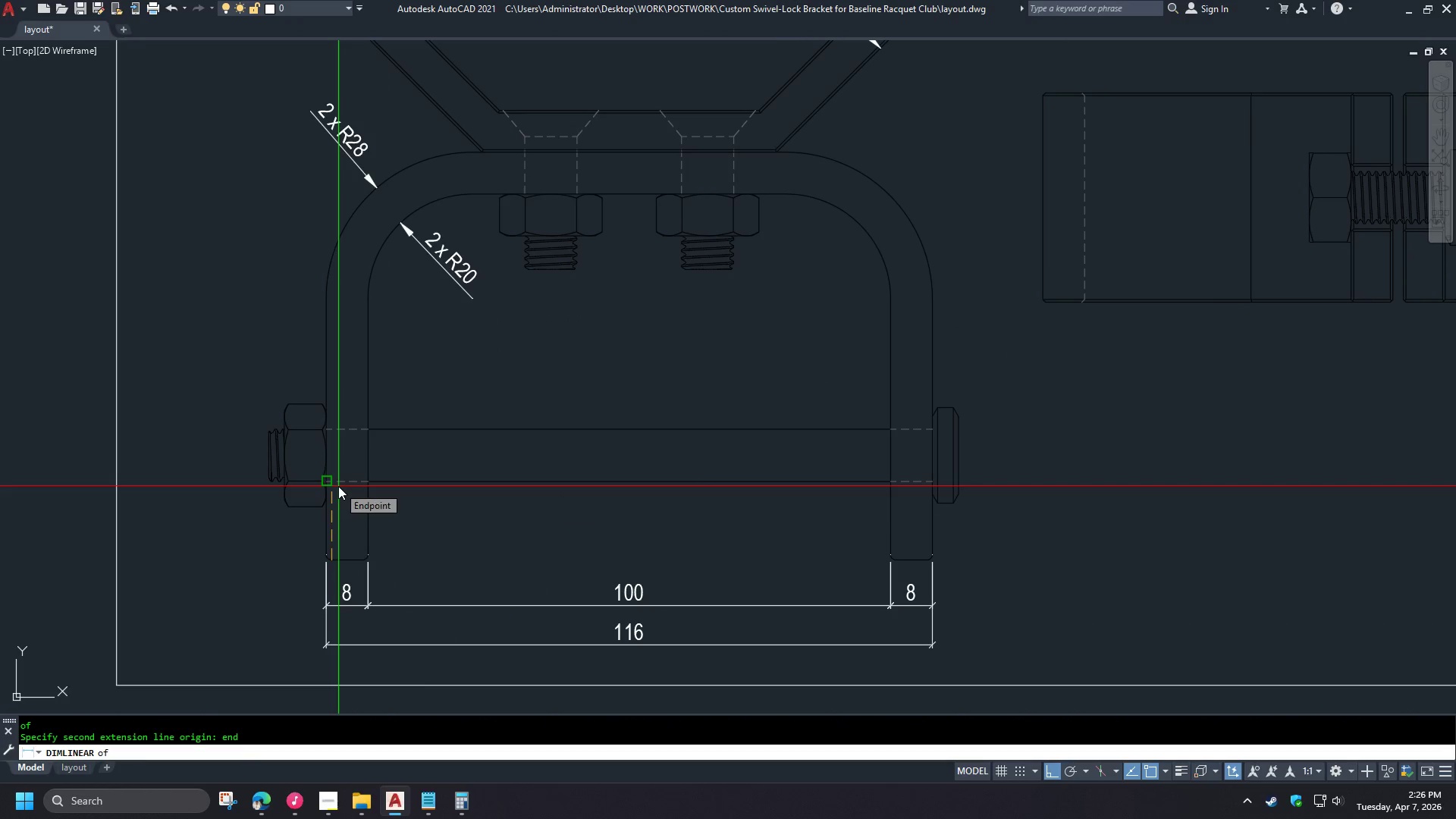 
left_click([338, 486])
 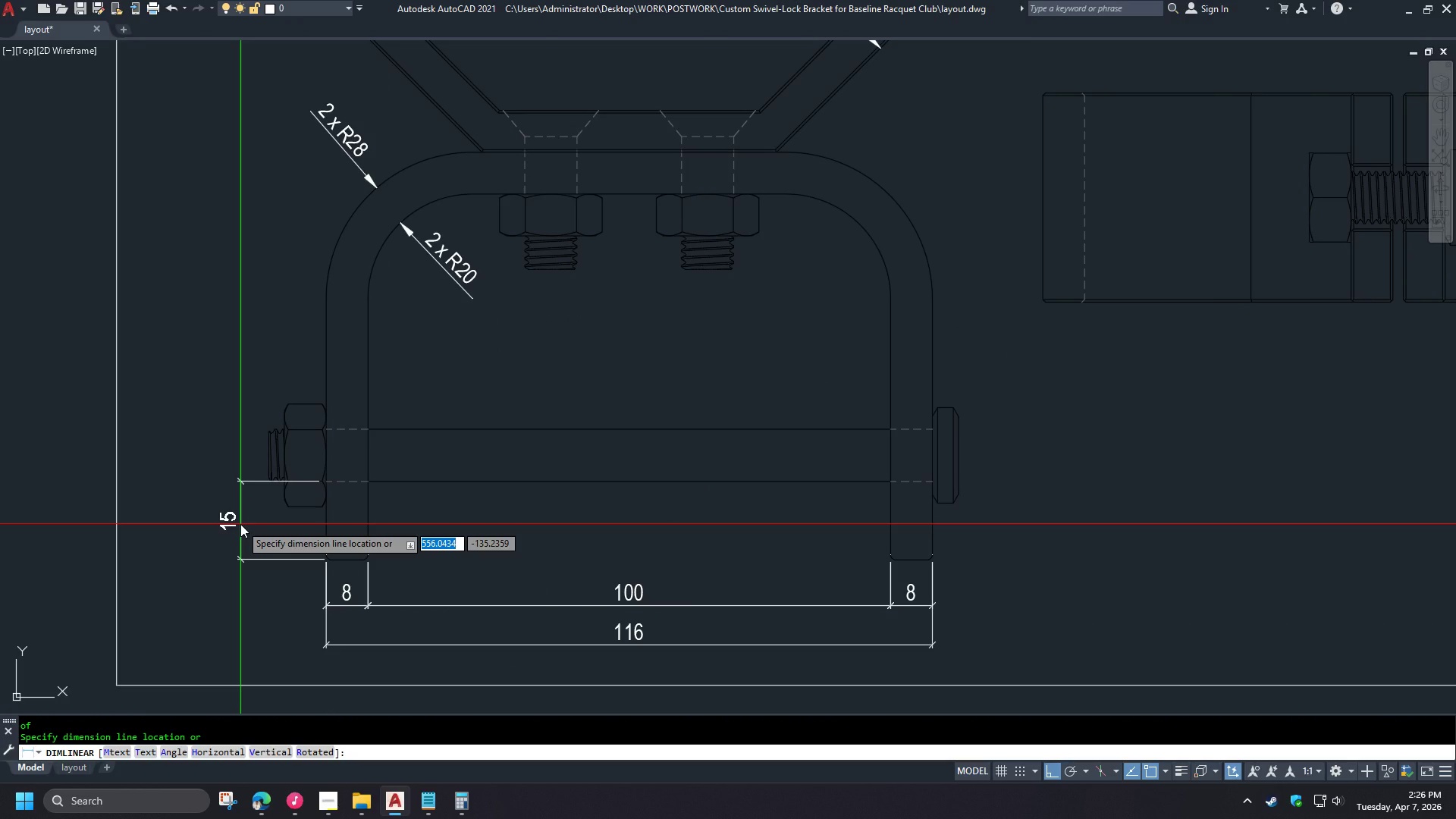 
left_click([244, 525])
 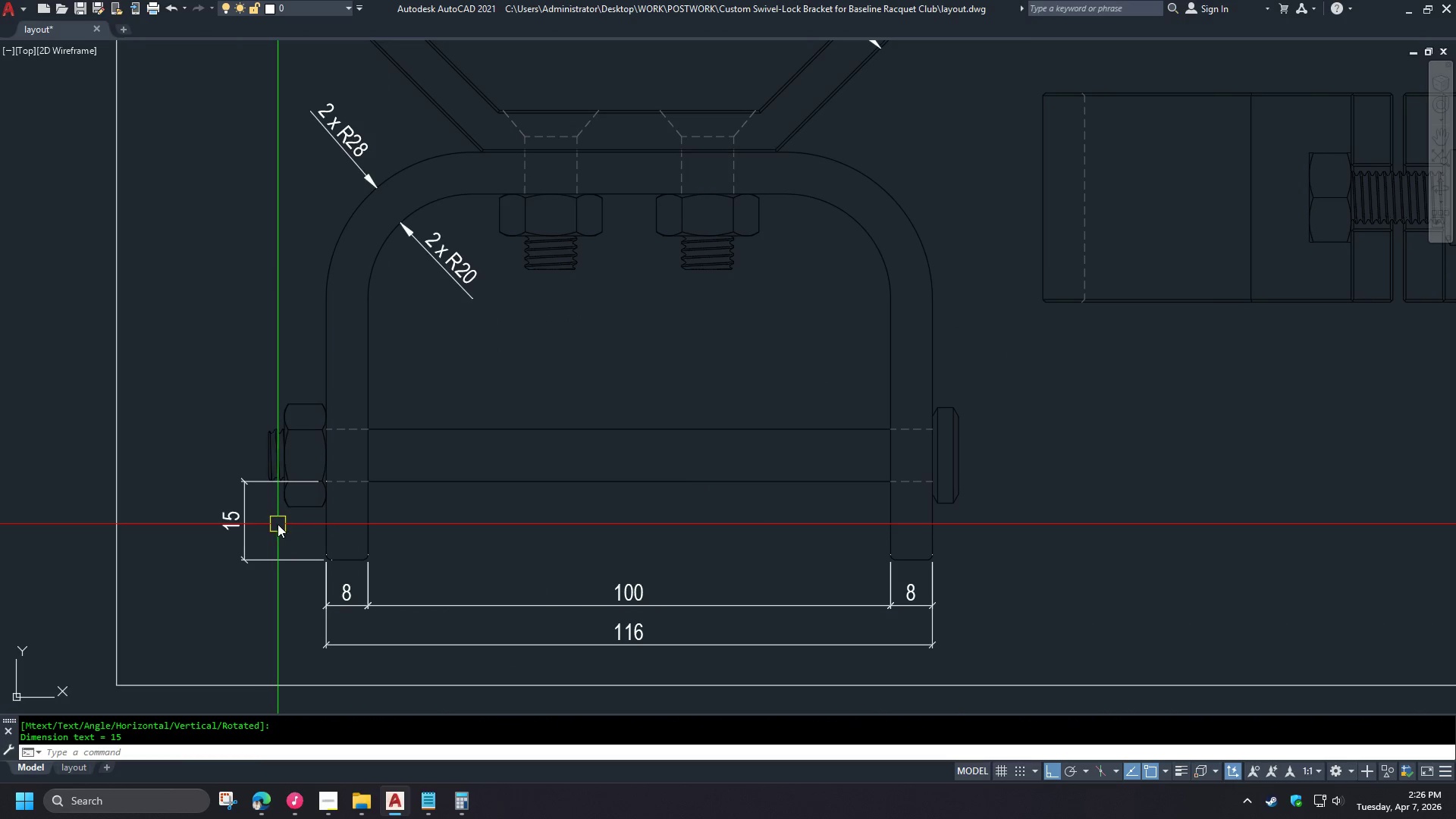 
type(dco  )
 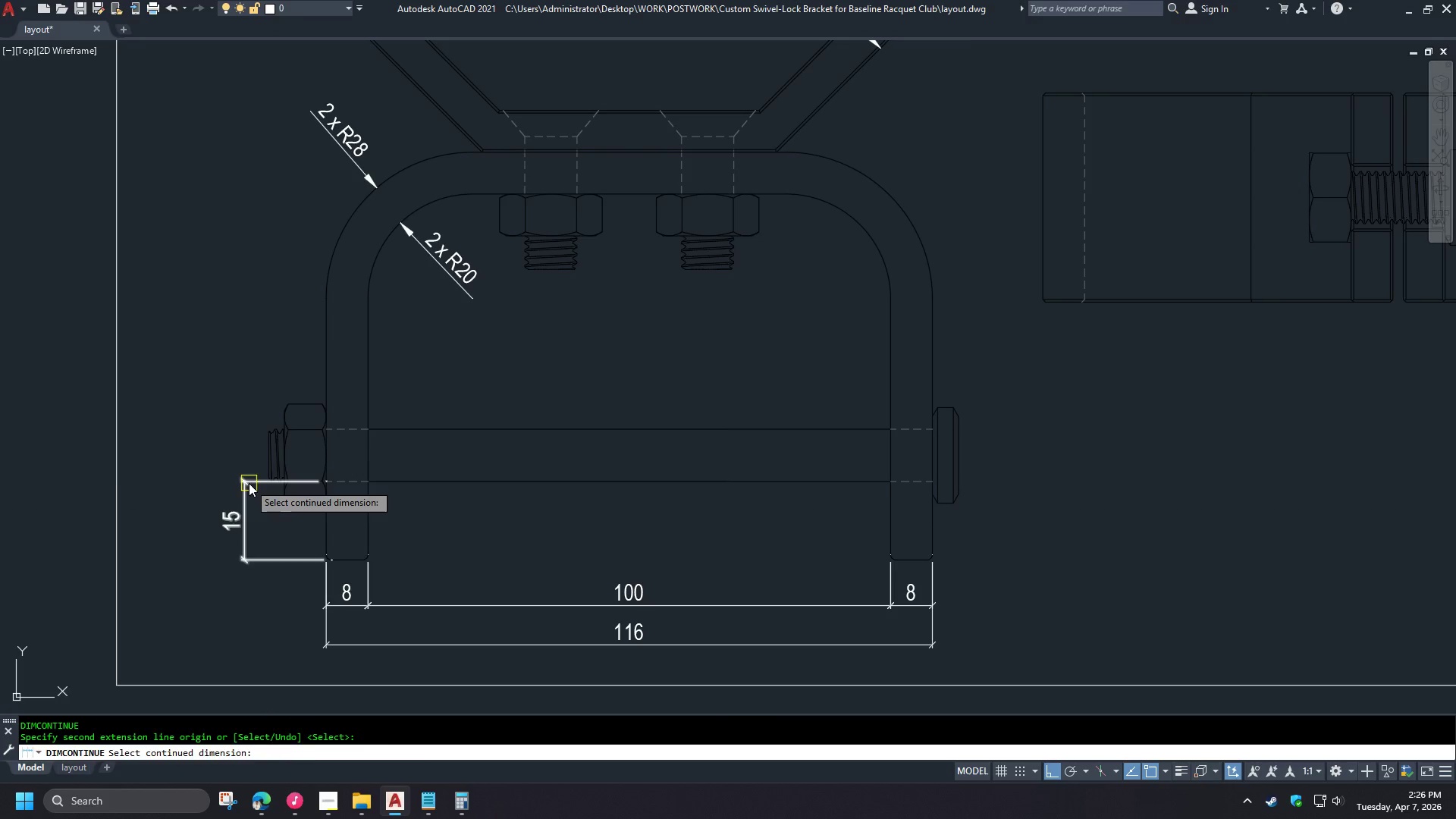 
left_click([249, 482])
 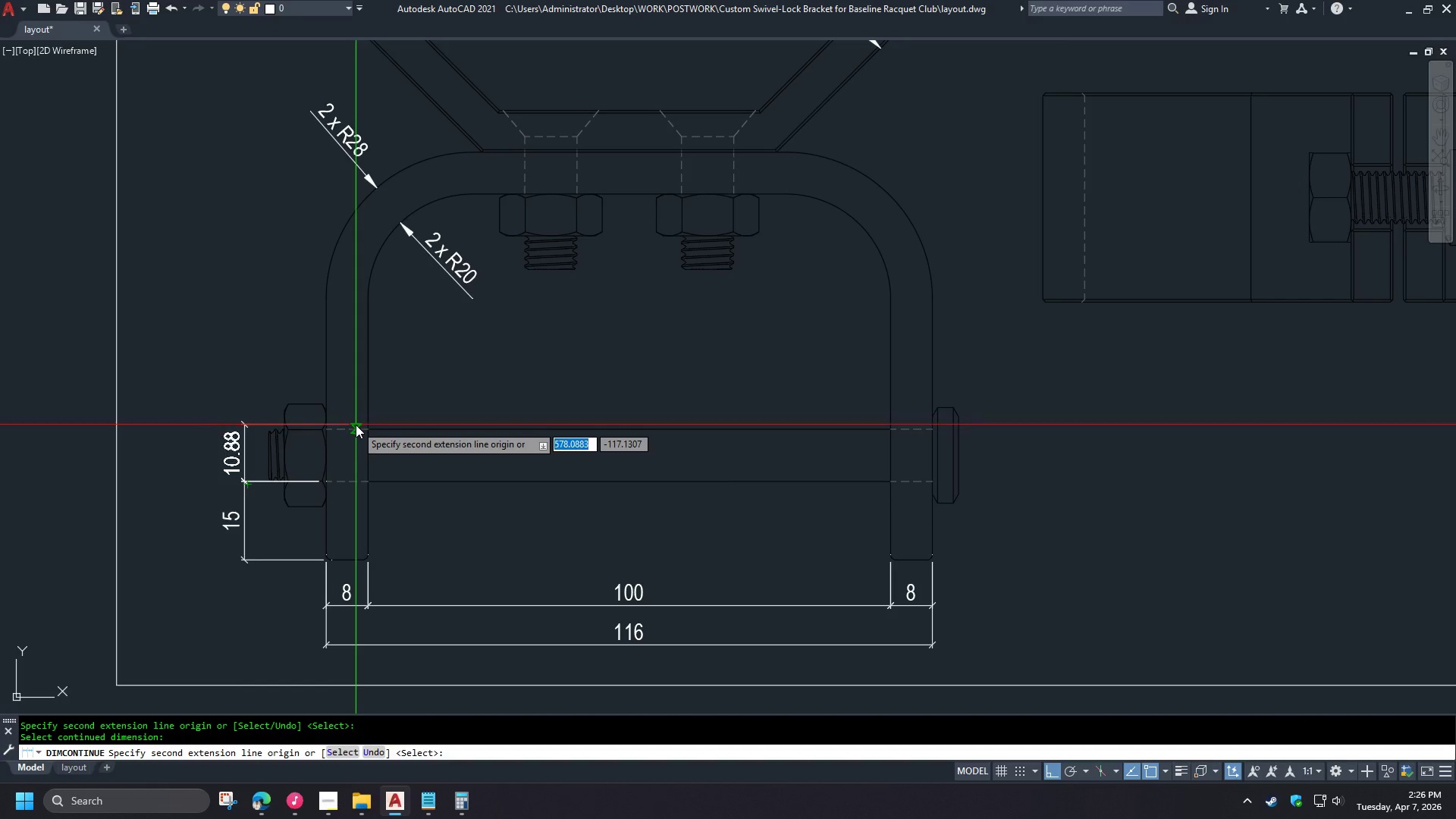 
type(end )
 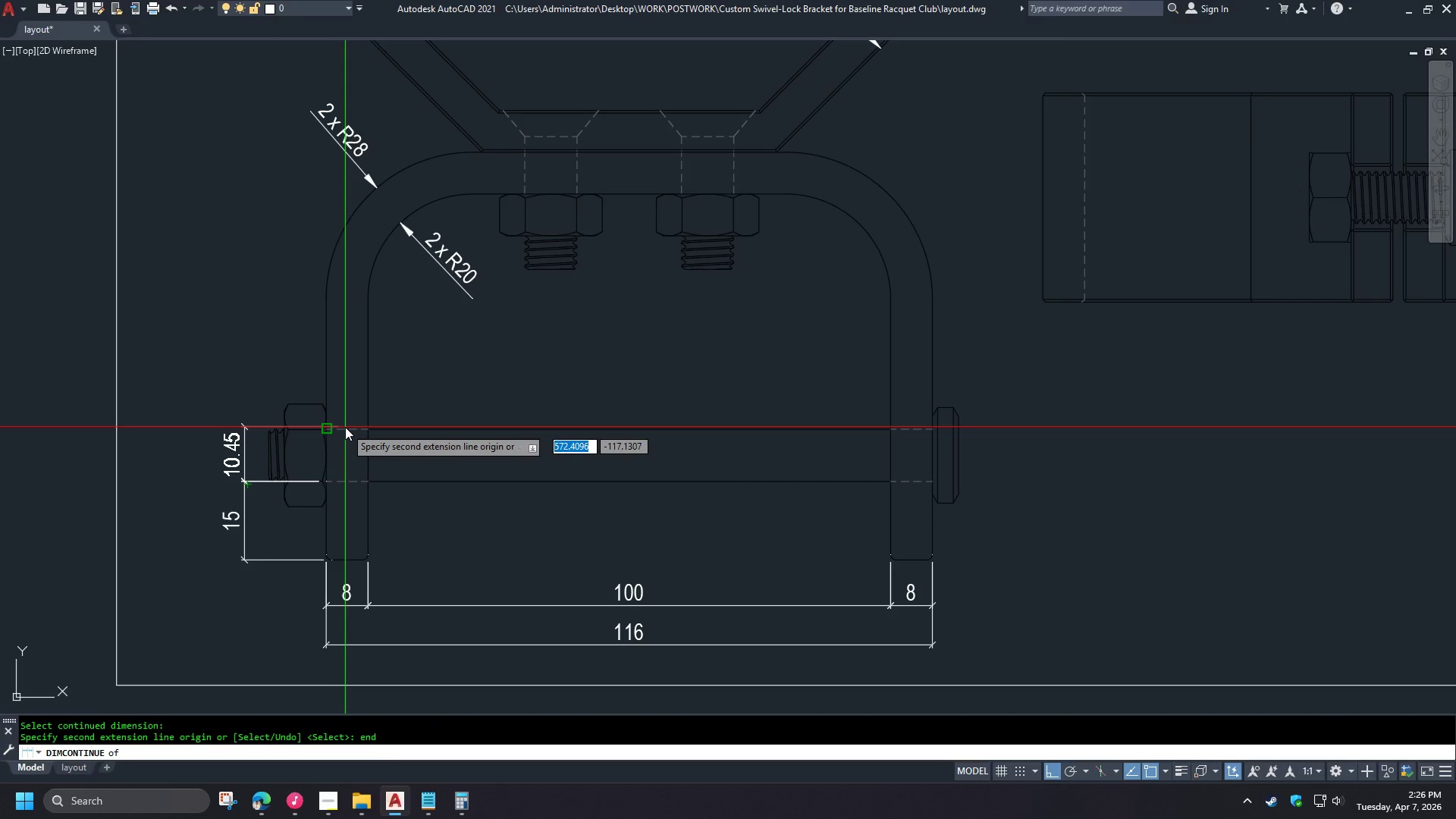 
left_click([345, 427])
 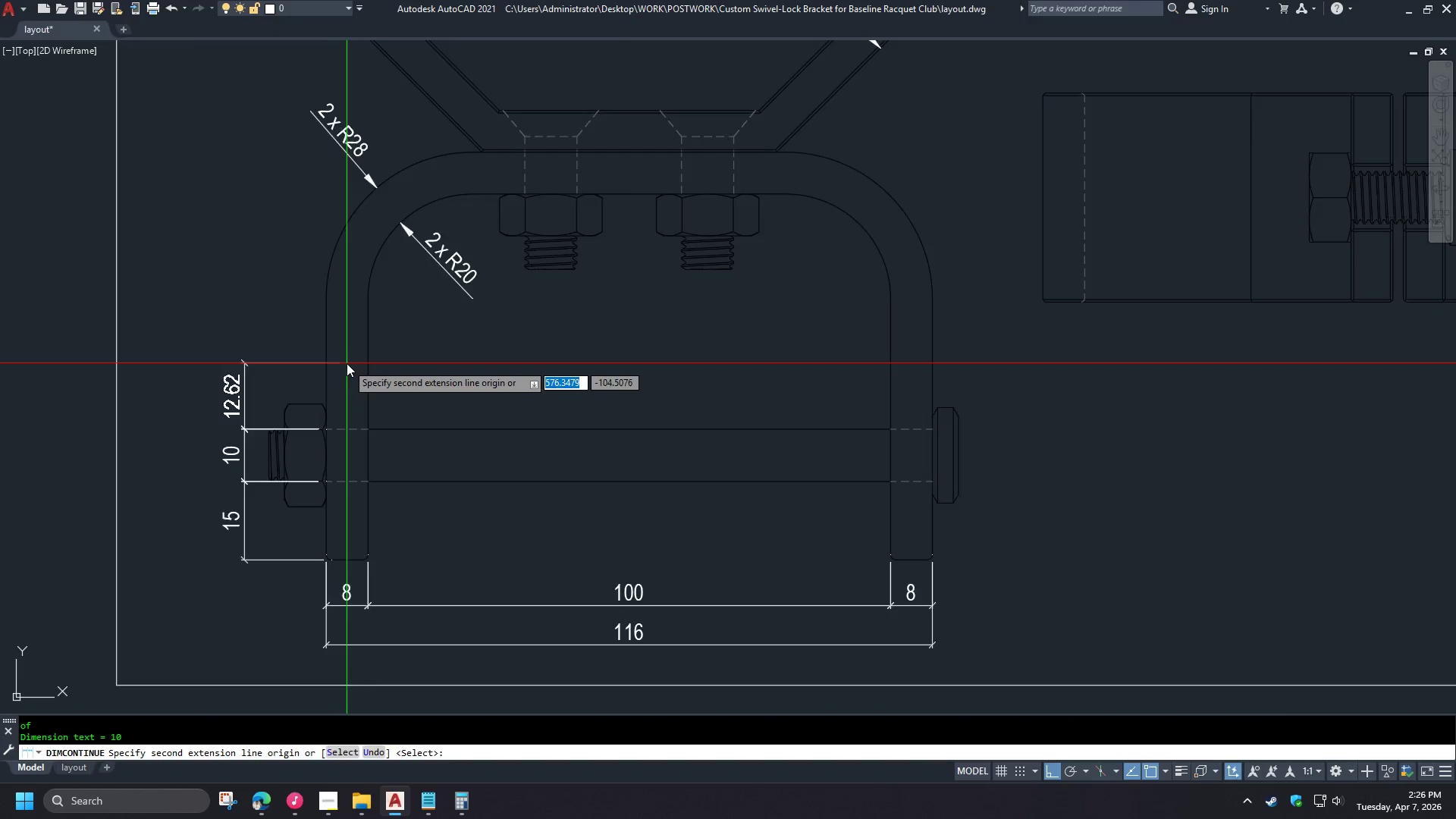 
scroll: coordinate [347, 366], scroll_direction: up, amount: 1.0
 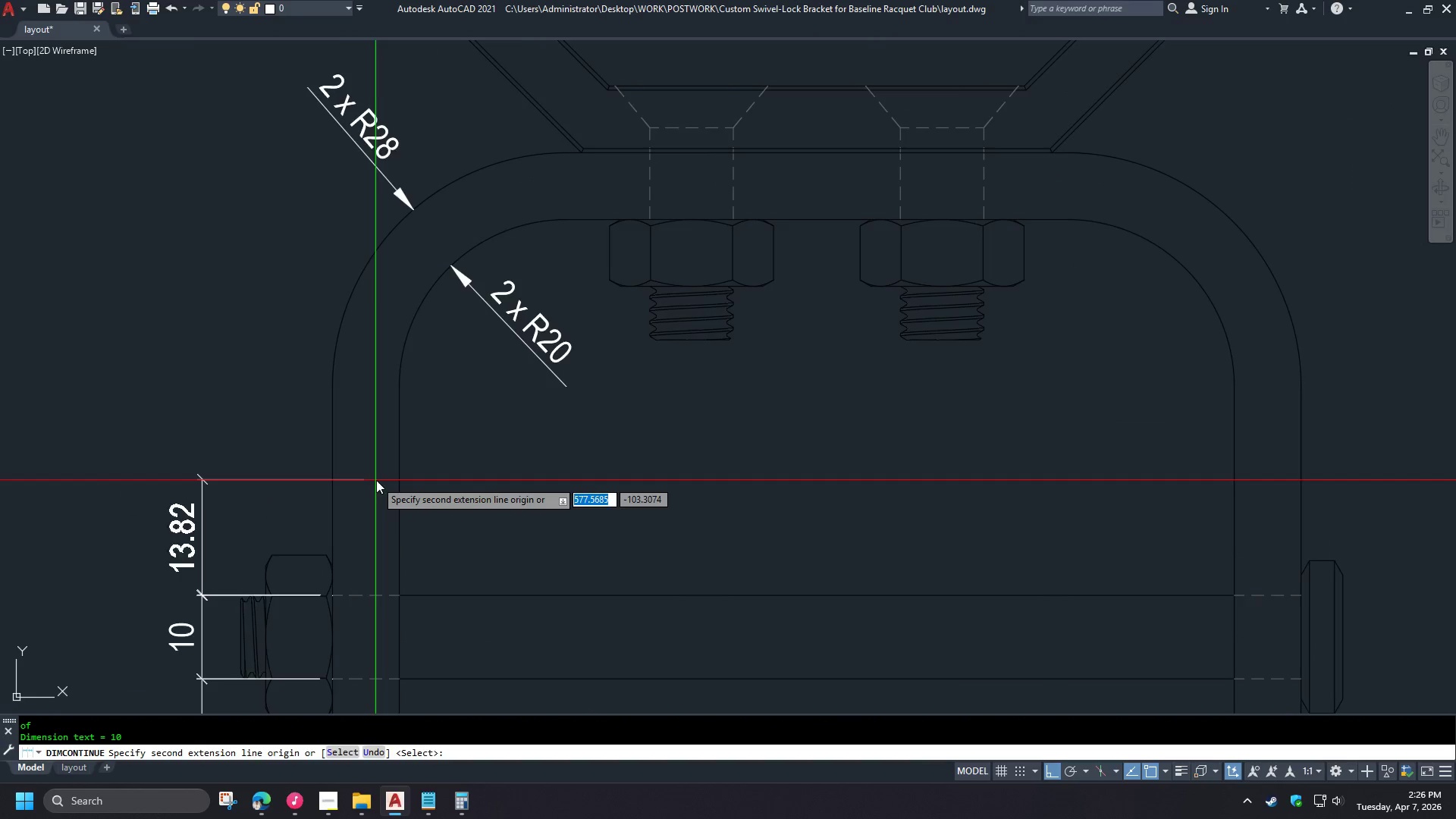 
type(end )
 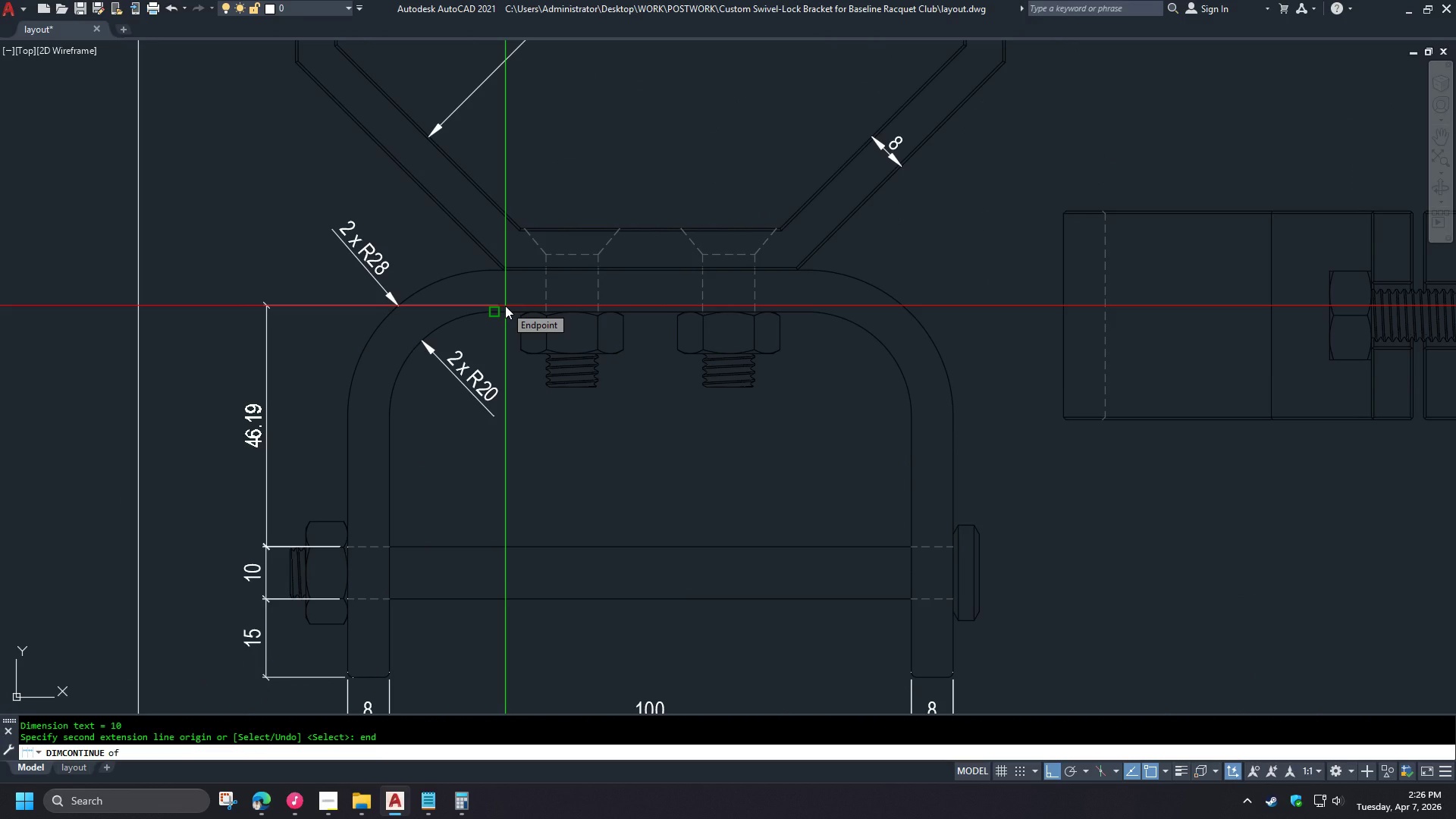 
scroll: coordinate [373, 466], scroll_direction: down, amount: 1.0
 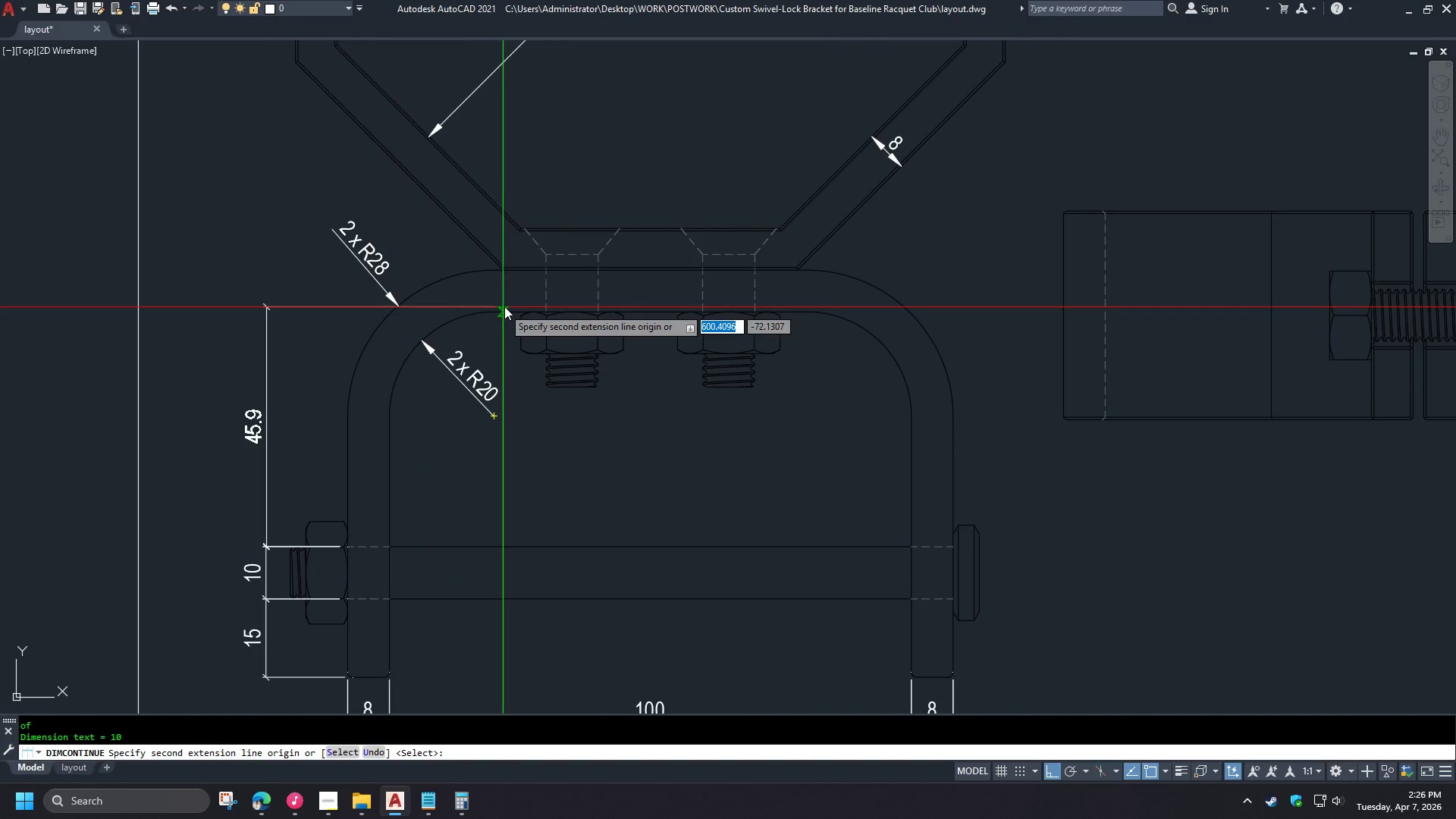 
left_click([505, 306])
 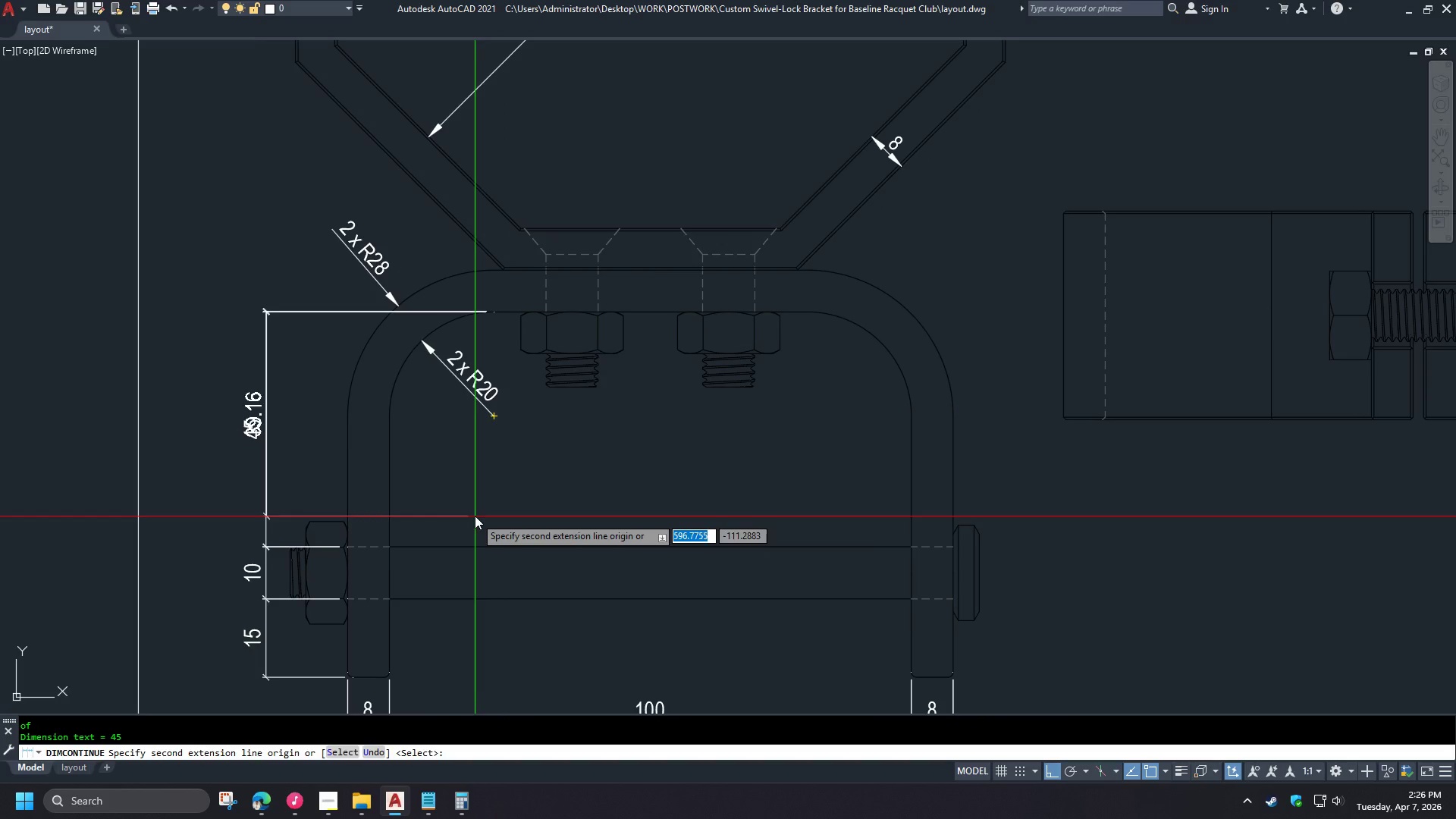 
key(Space)
 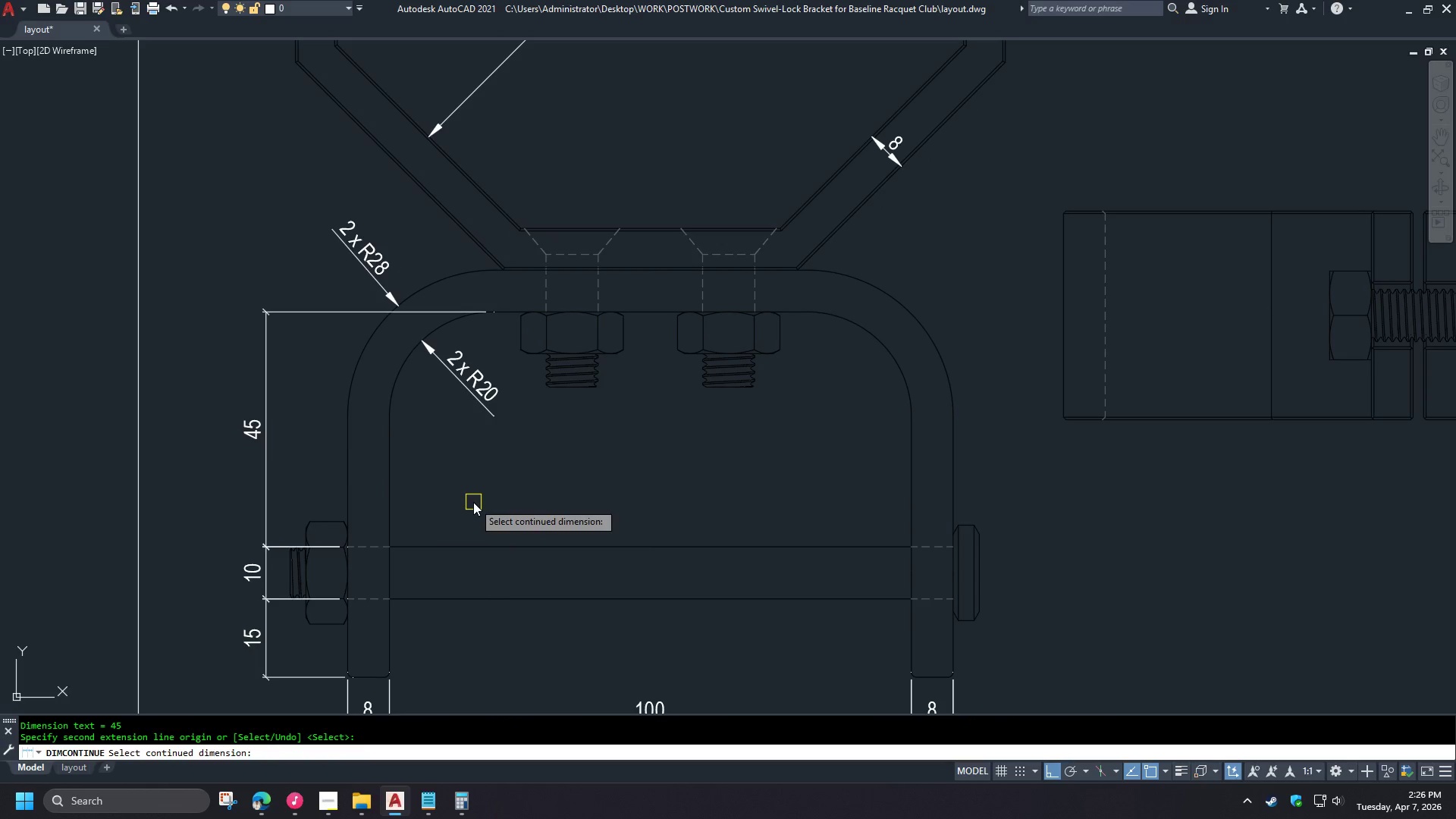 
key(Space)
 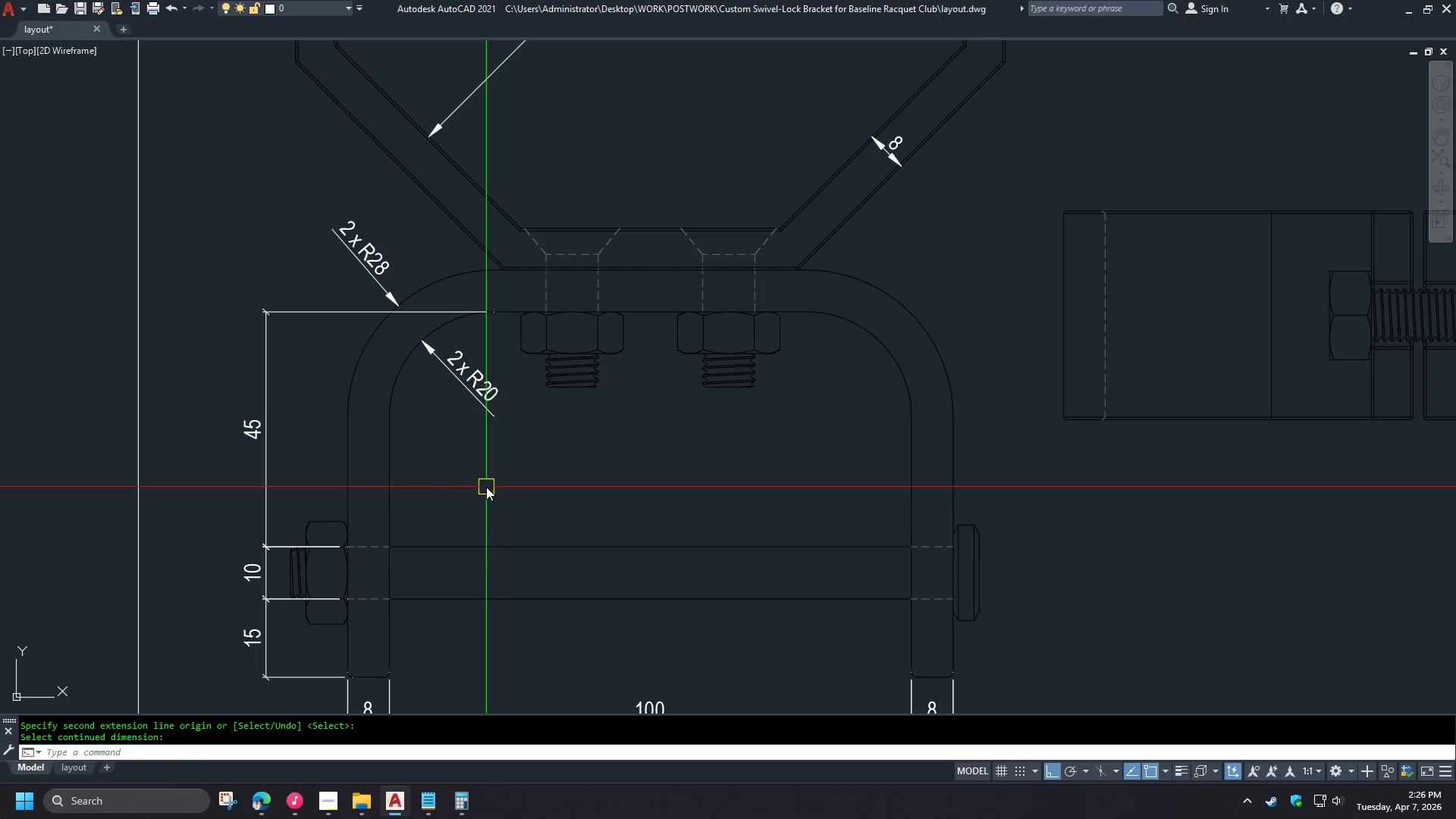 
type(dli )
 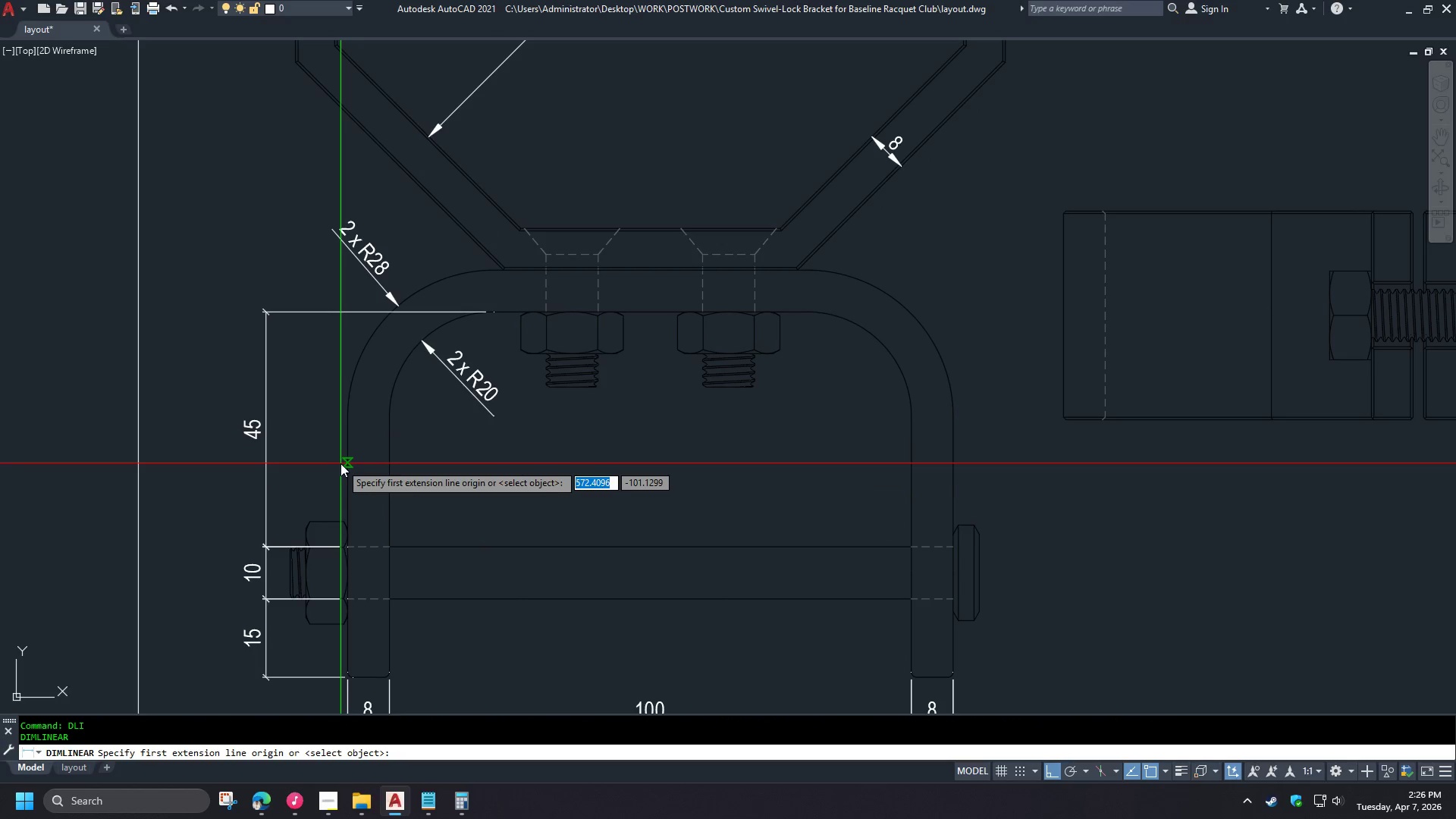 
left_click([349, 471])
 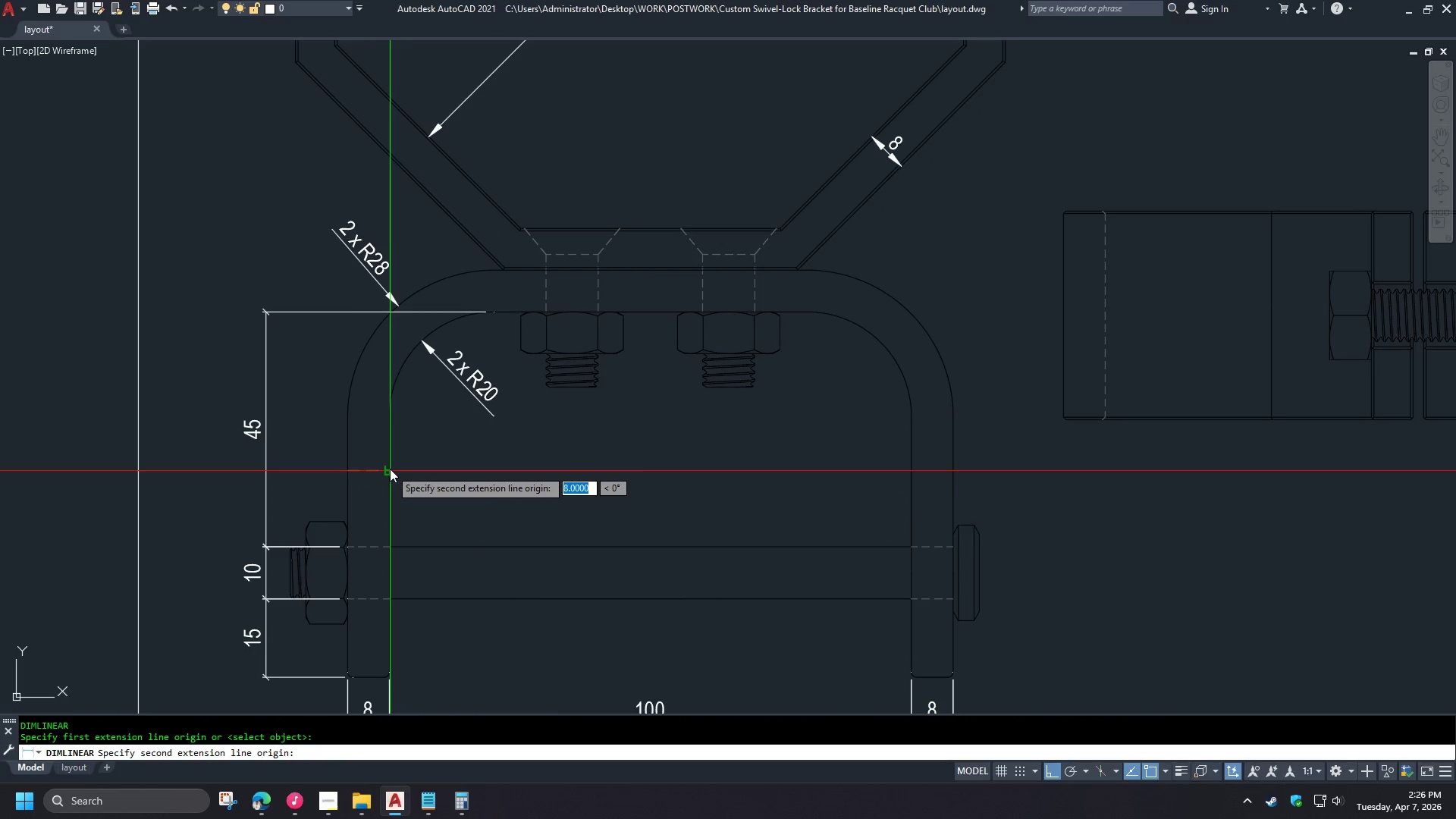 
left_click([390, 469])
 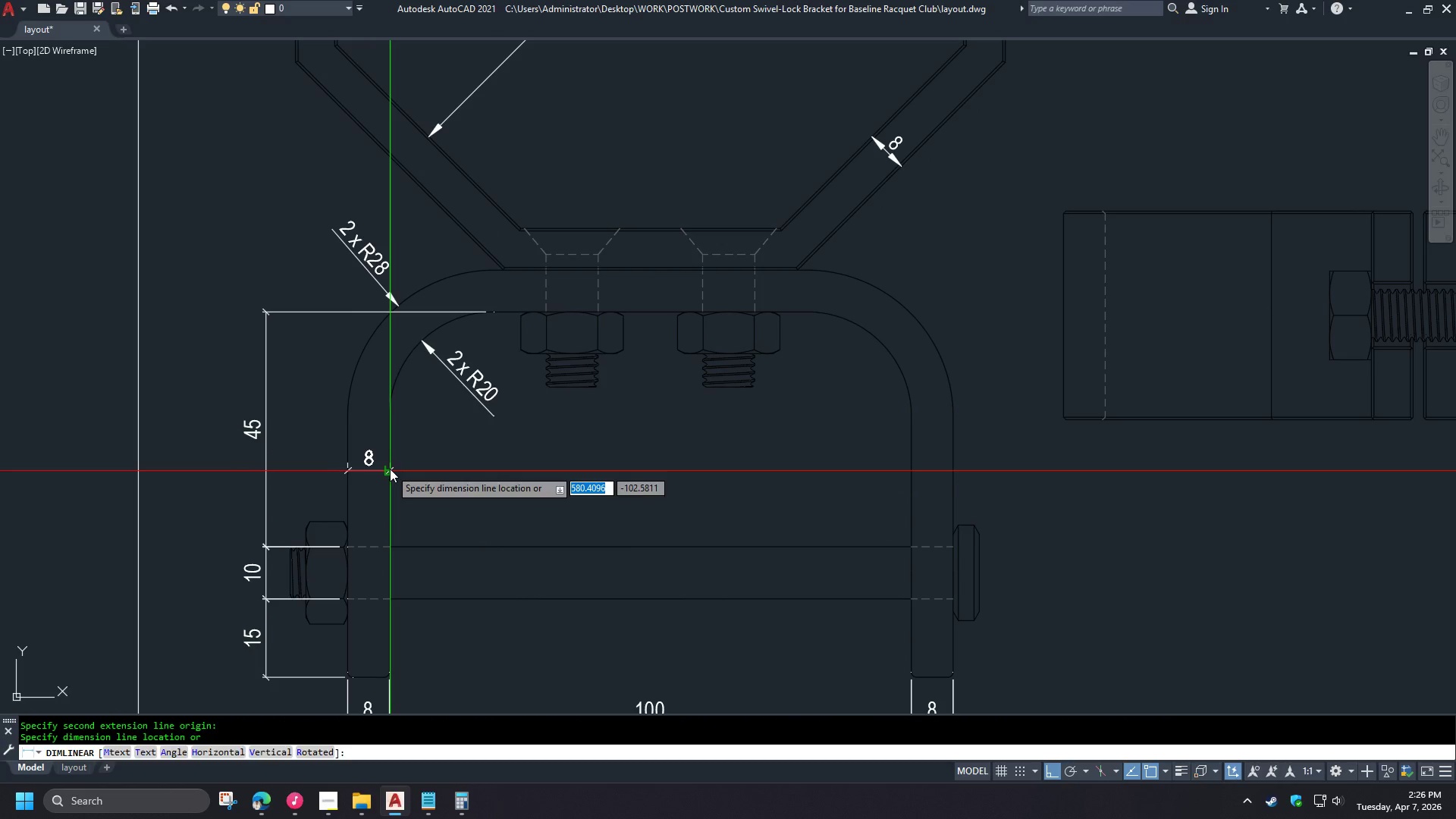 
left_click([390, 469])
 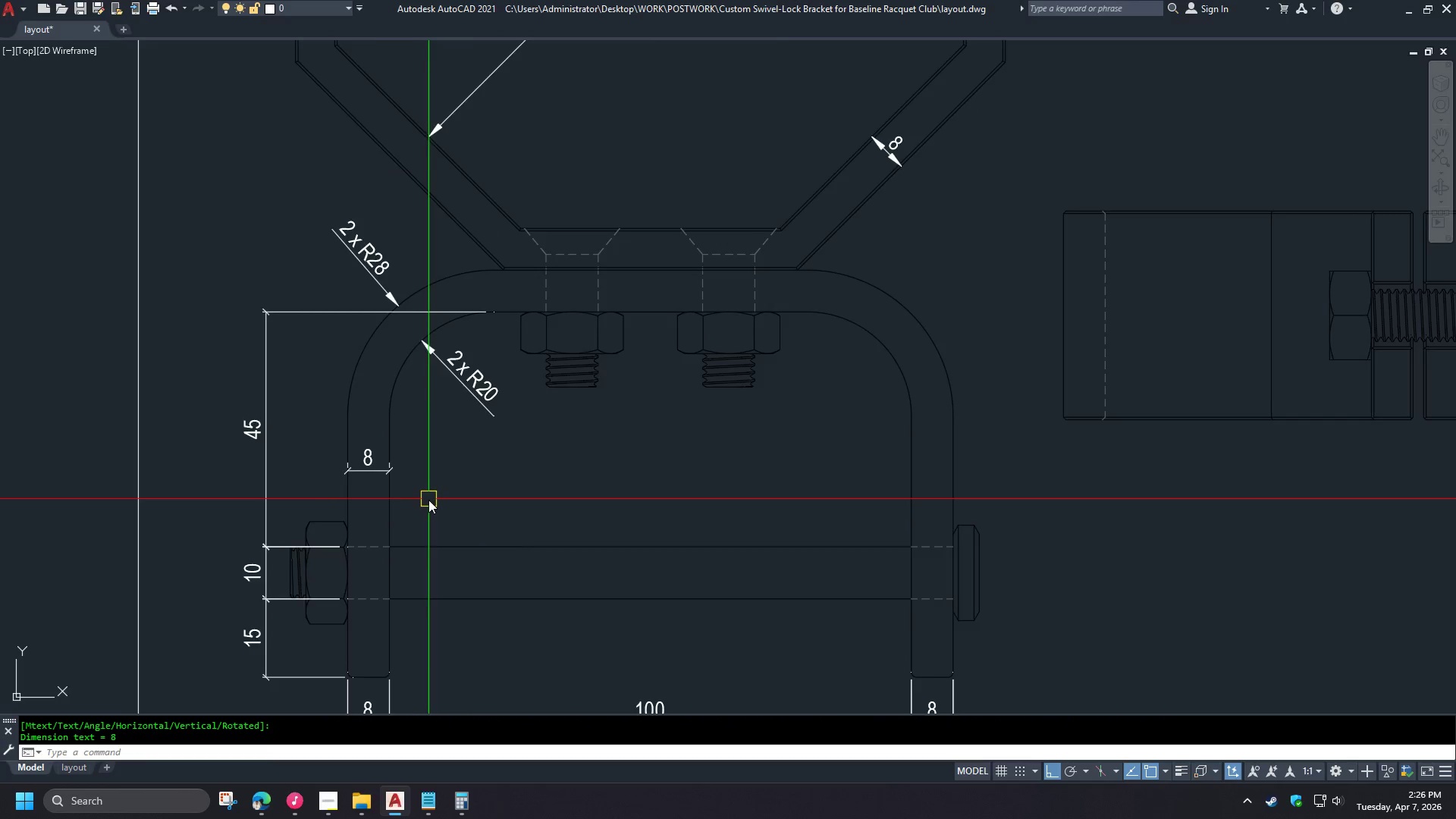 
type(ma )
 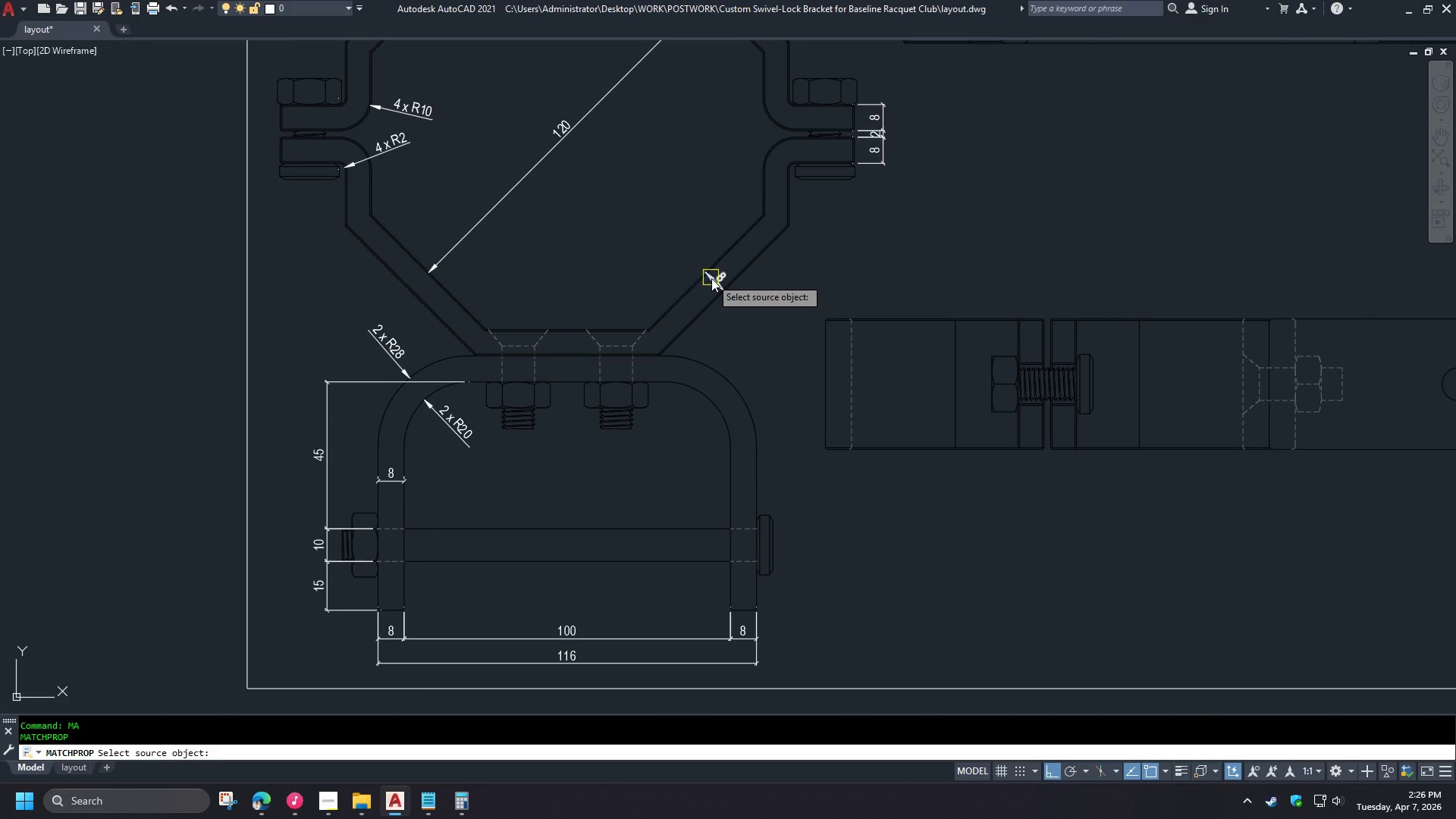 
left_click([716, 279])
 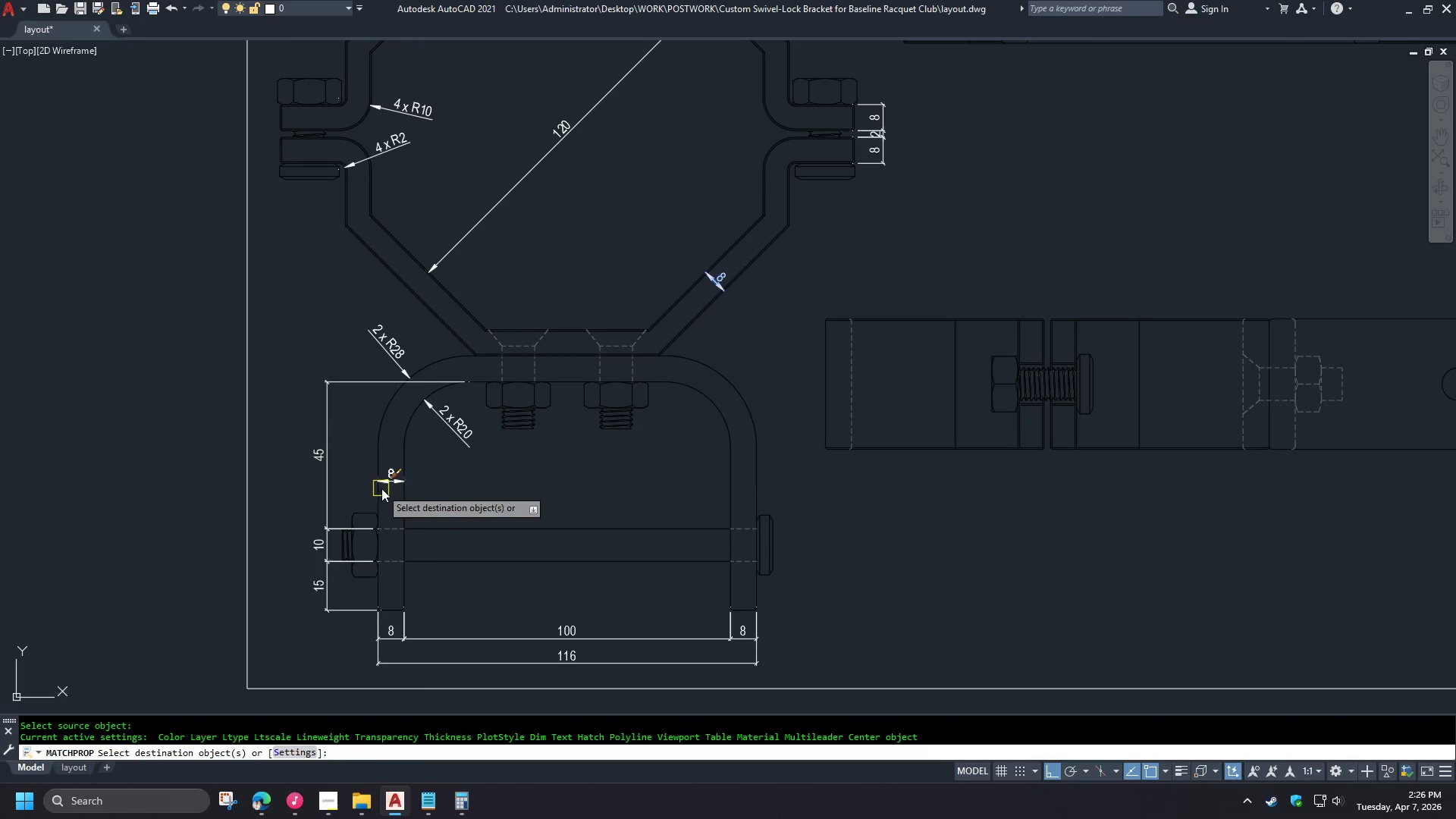 
left_click([389, 486])
 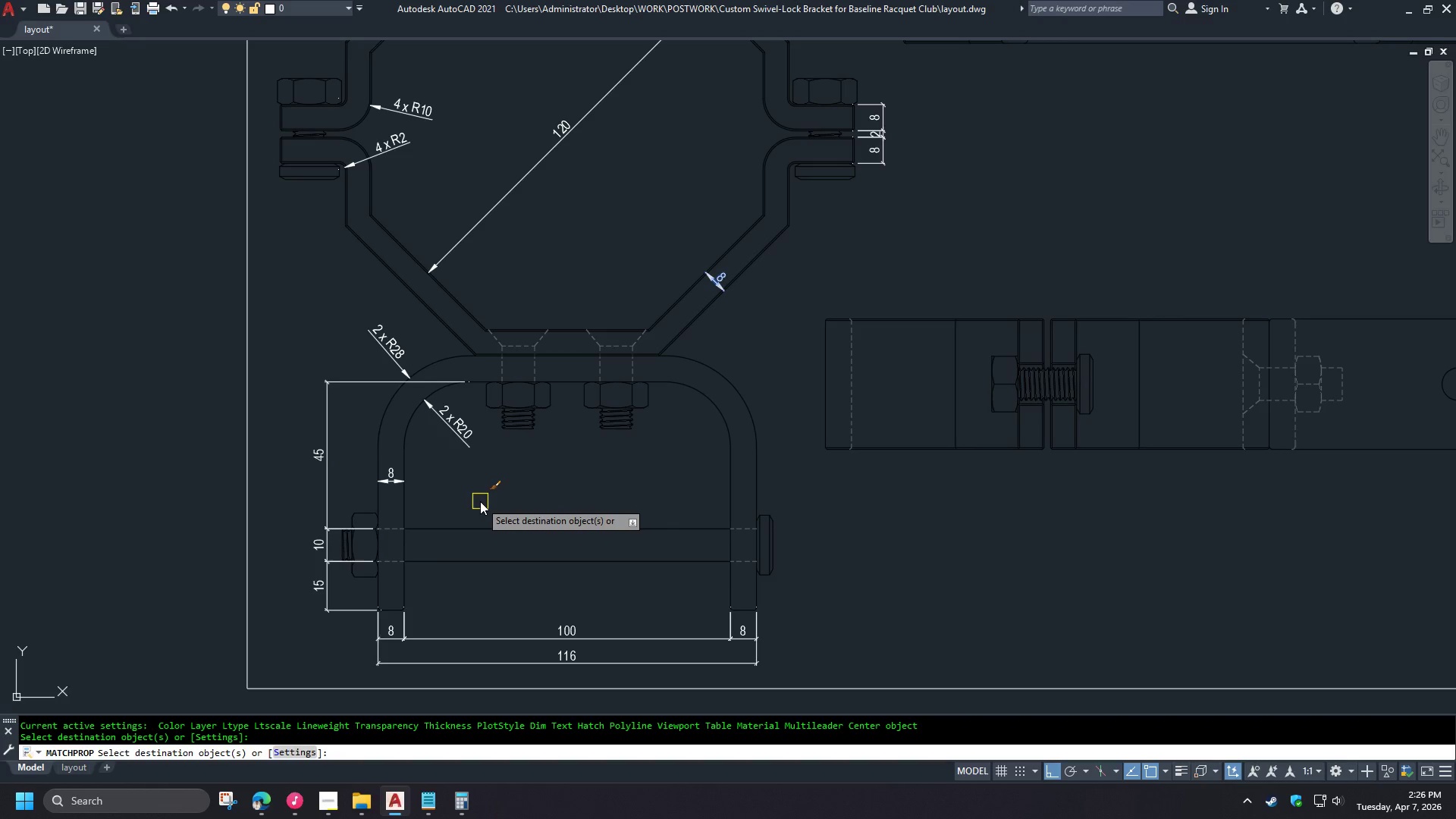 
scroll: coordinate [428, 500], scroll_direction: down, amount: 1.0
 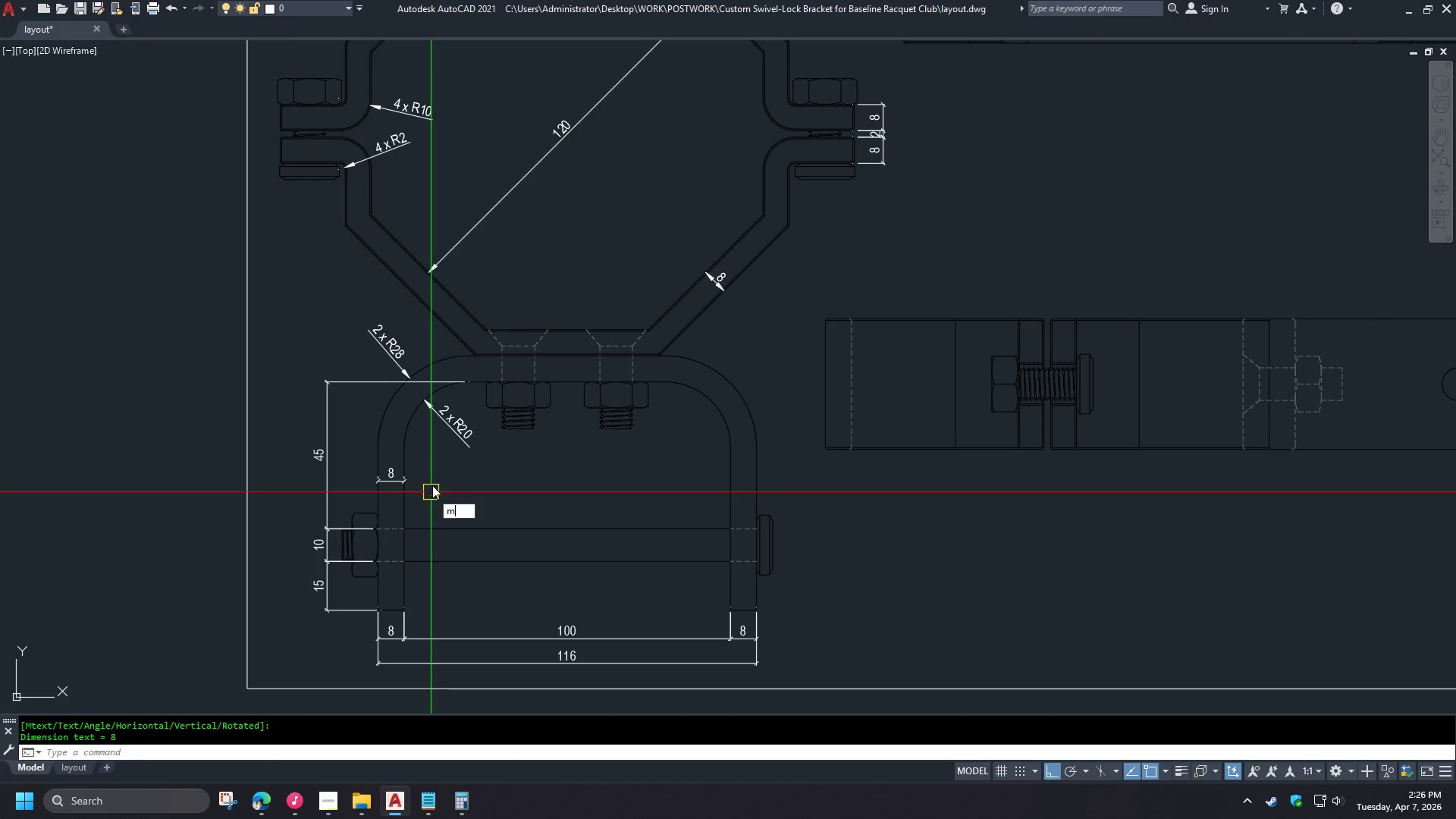 
key(Space)
 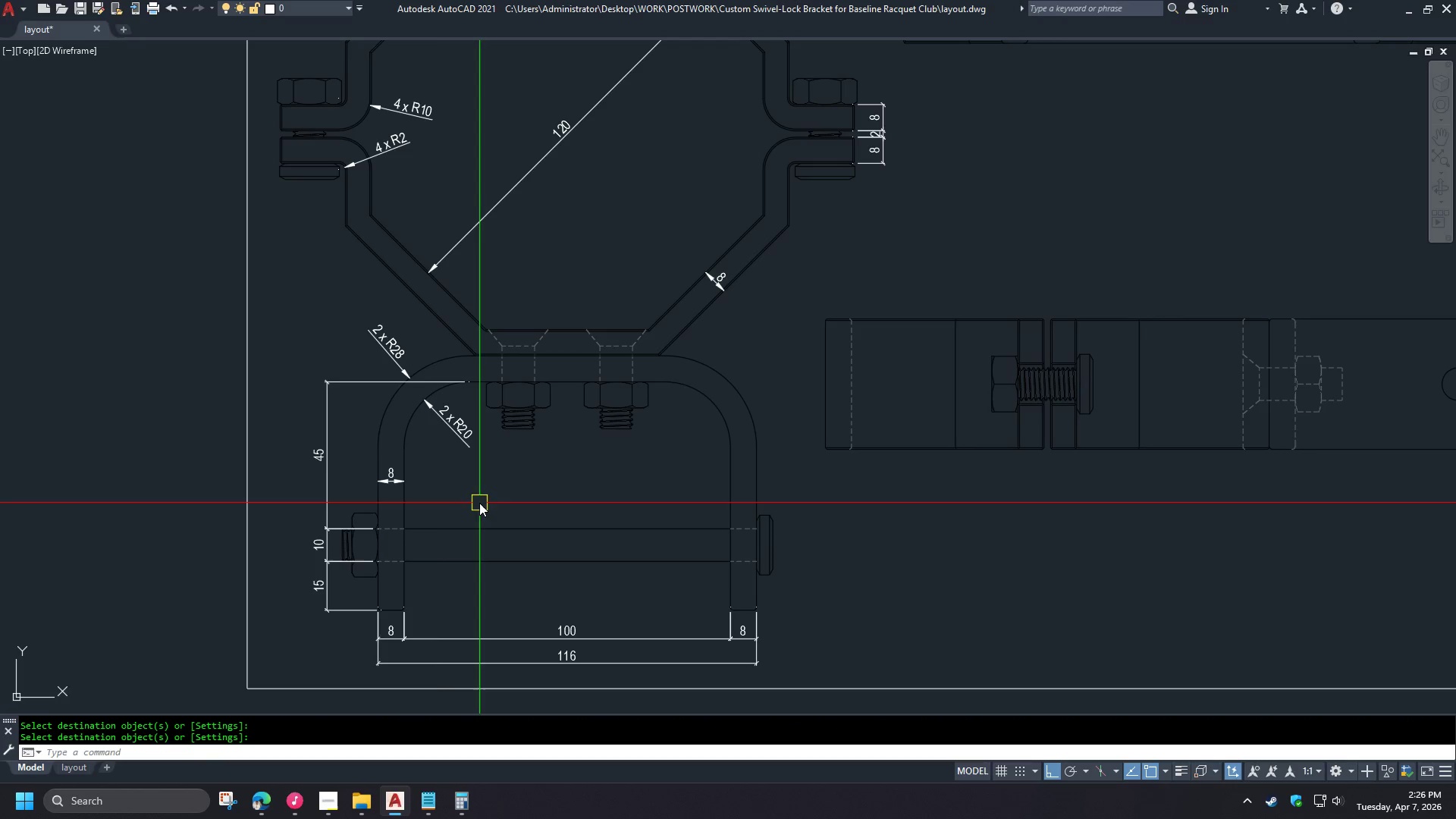 
type(dc)
 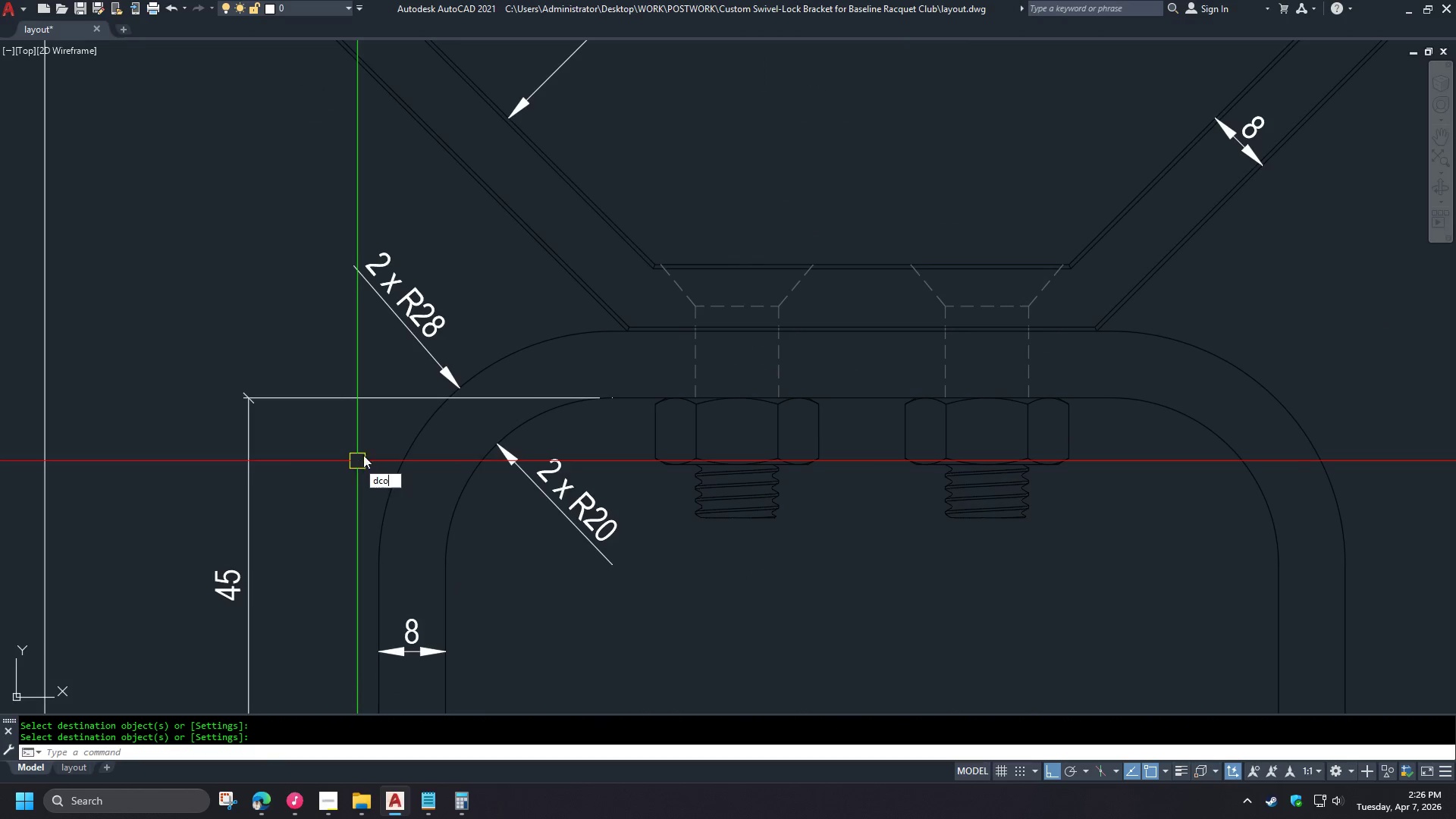 
key(O)
 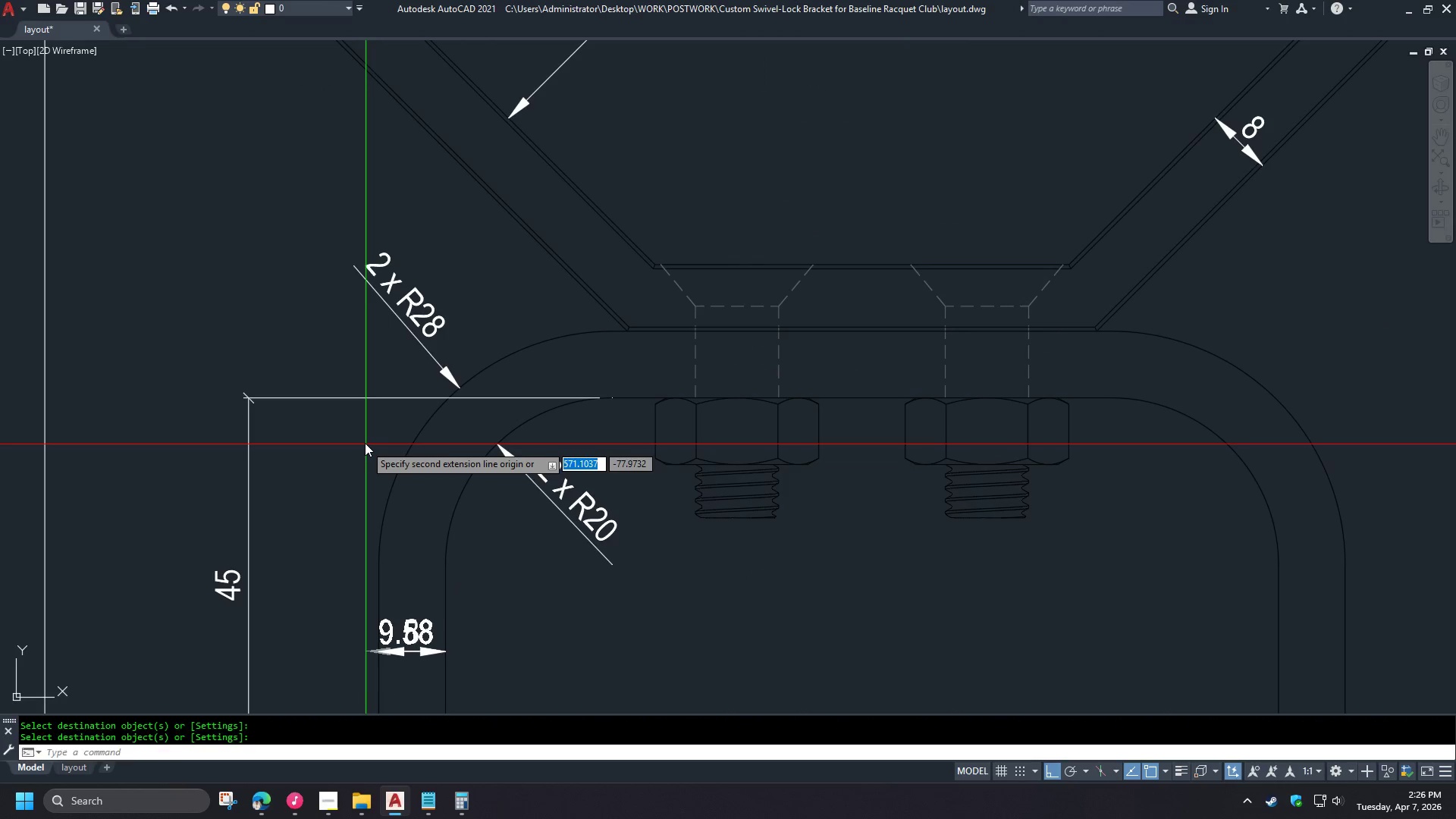 
key(Space)
 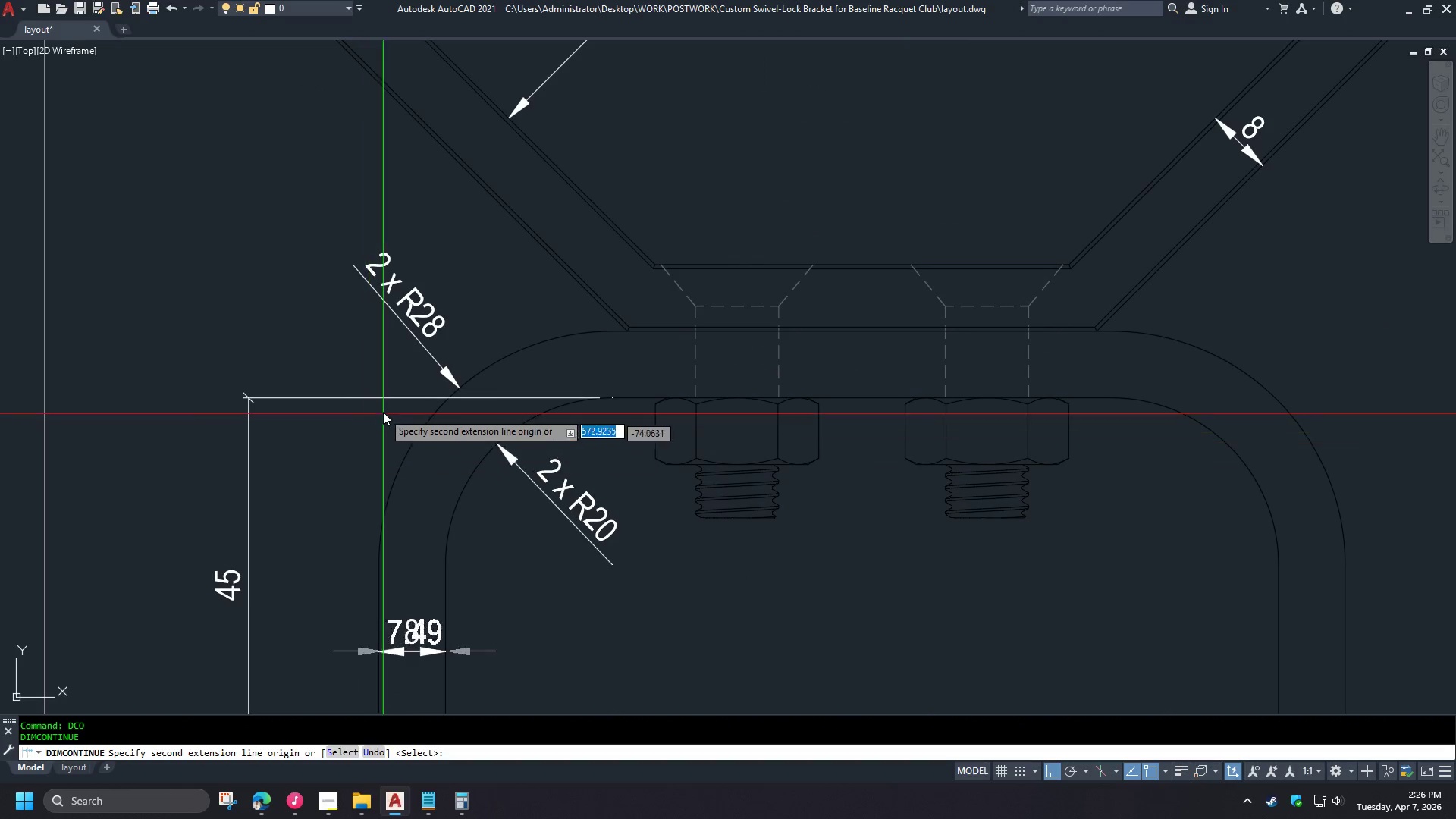 
key(Space)
 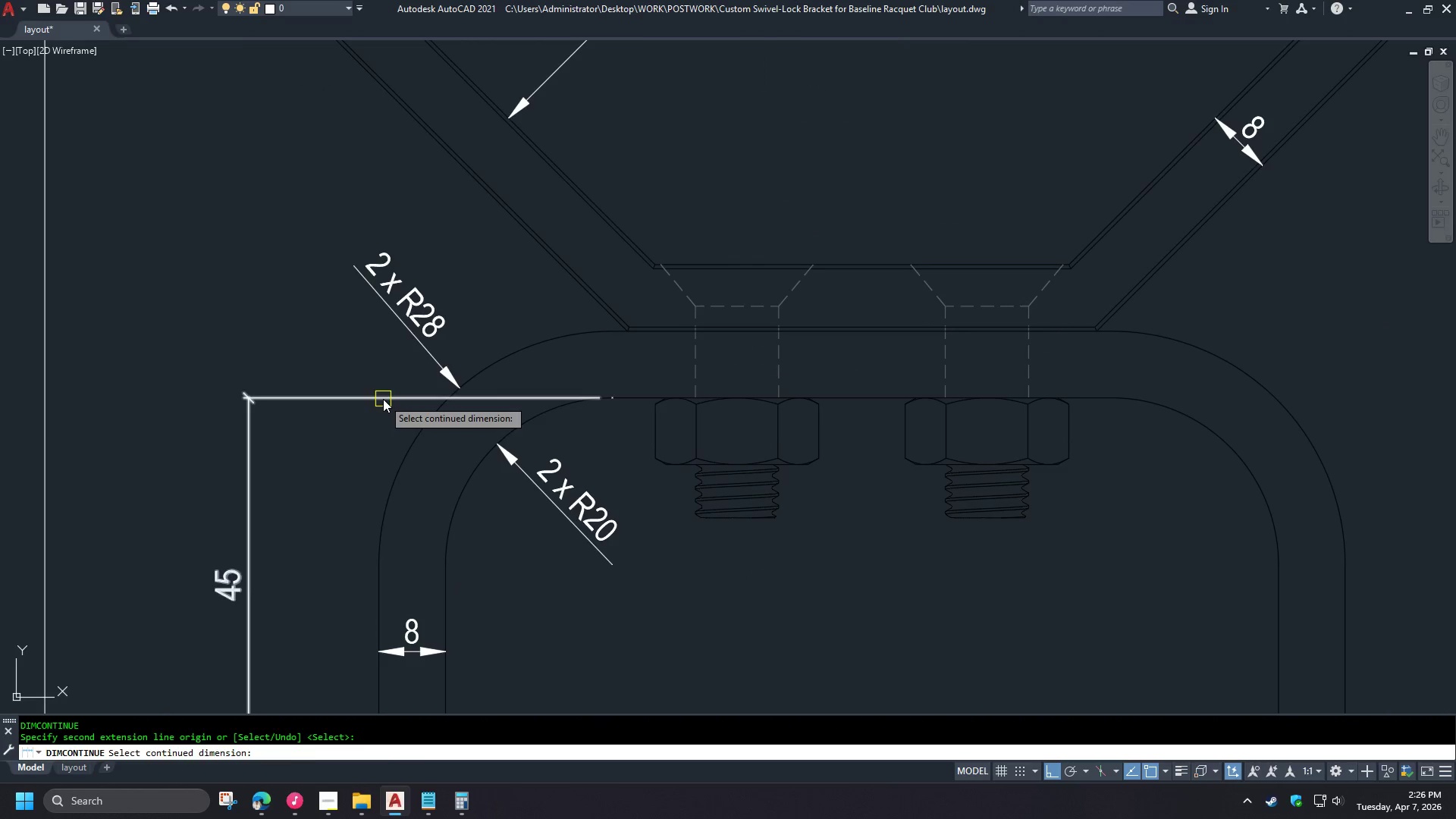 
scroll: coordinate [381, 418], scroll_direction: up, amount: 2.0
 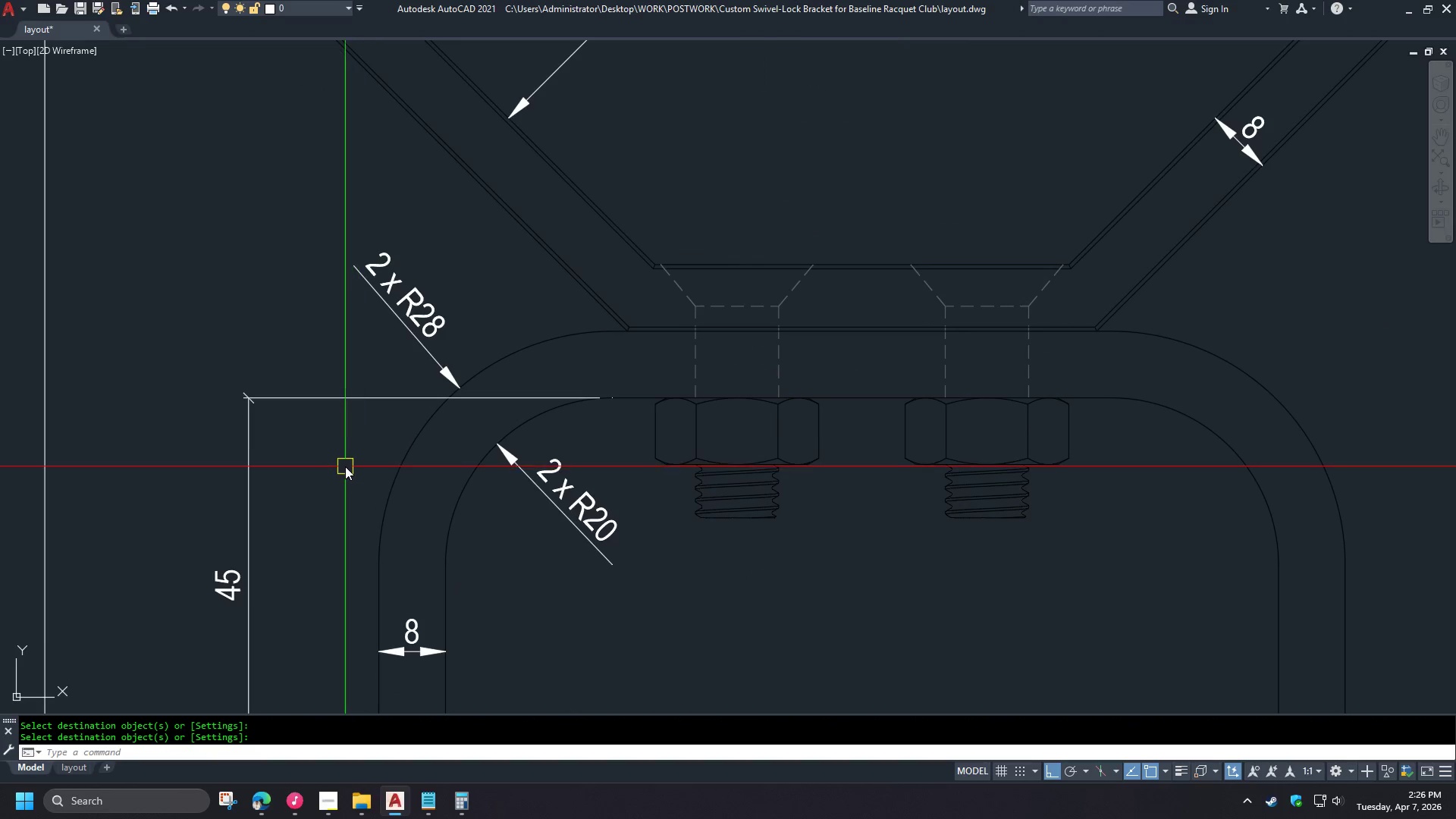 
left_click([383, 399])
 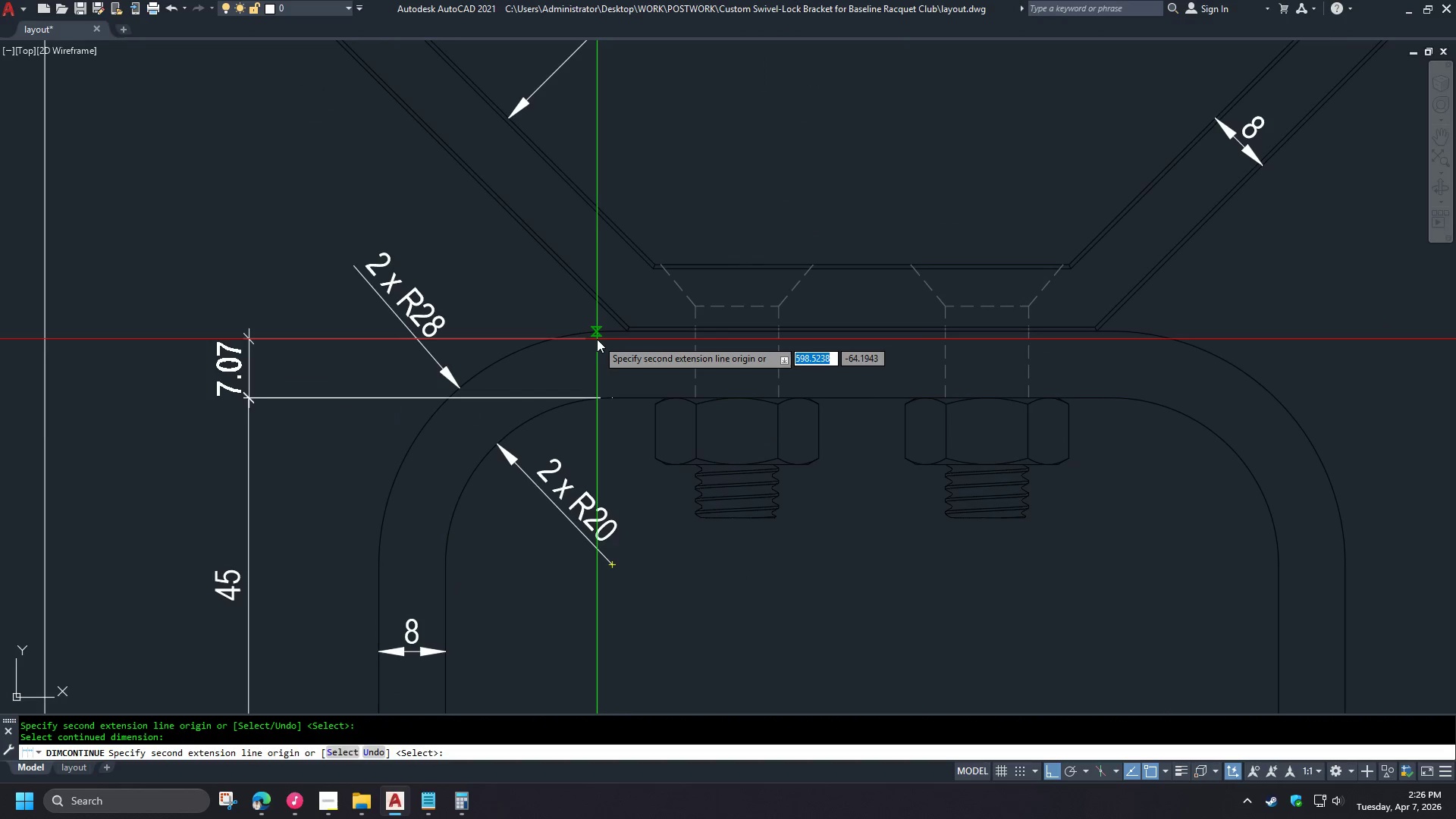 
type(end )
 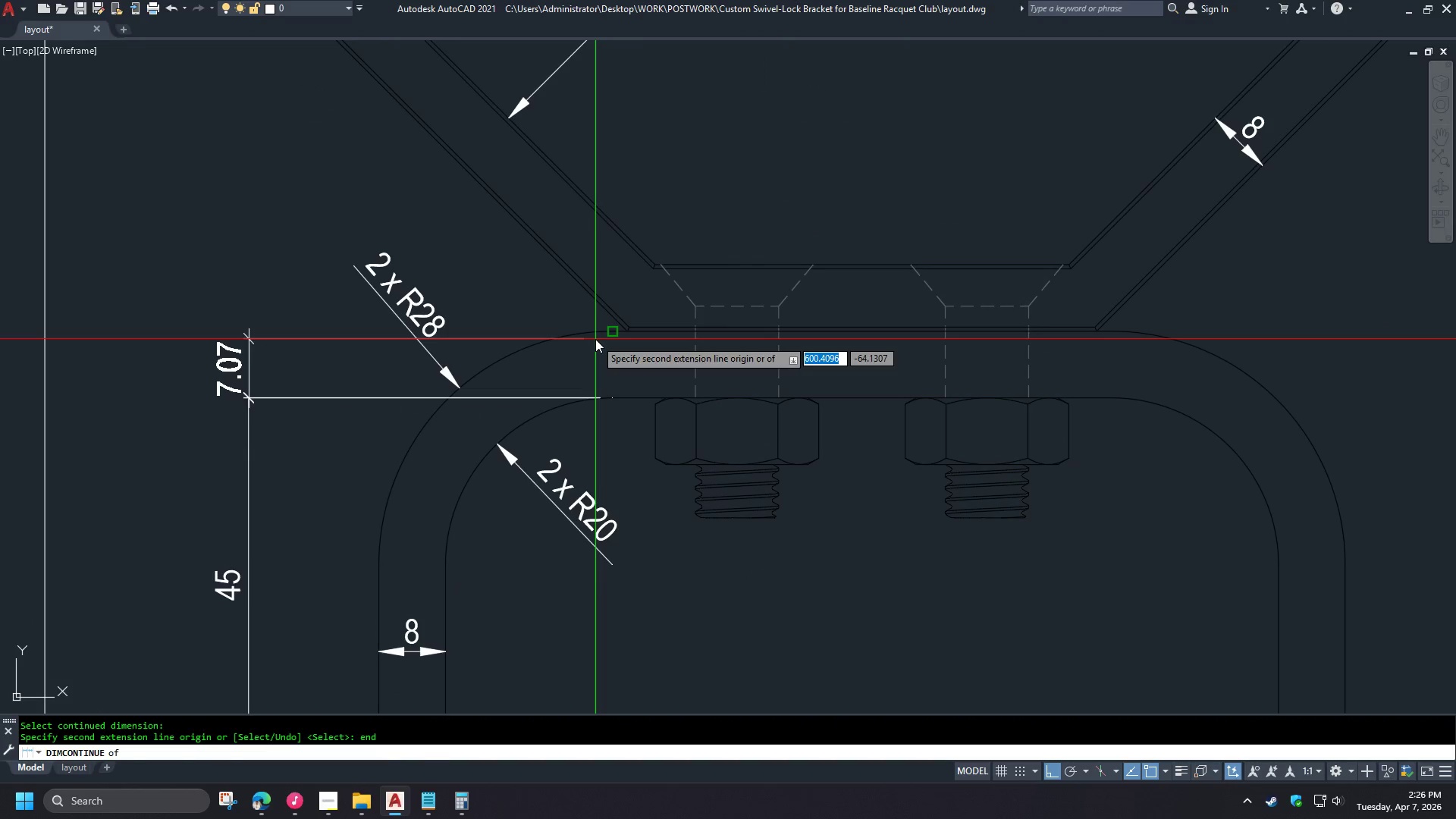 
left_click([595, 339])
 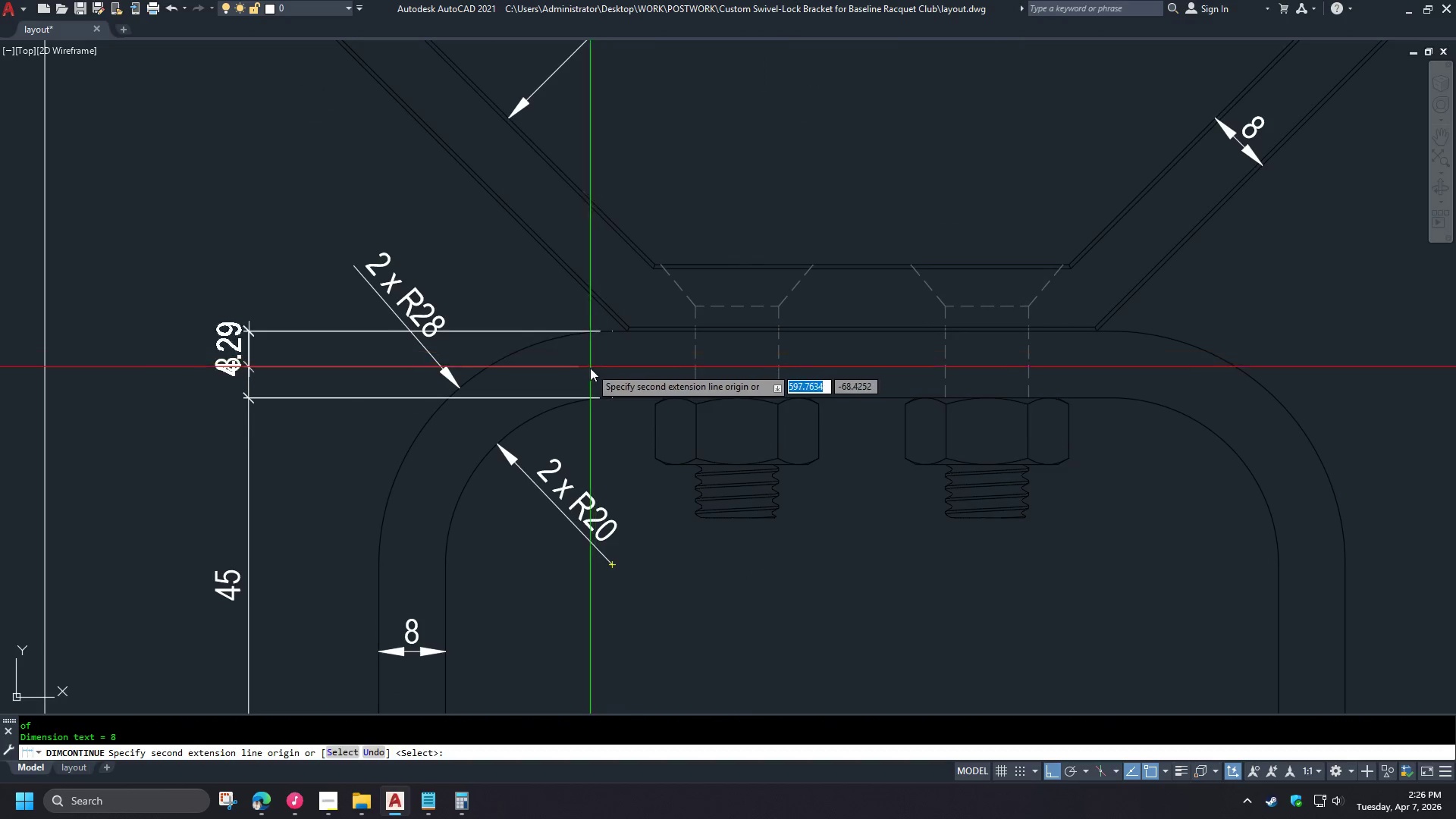 
key(Space)
 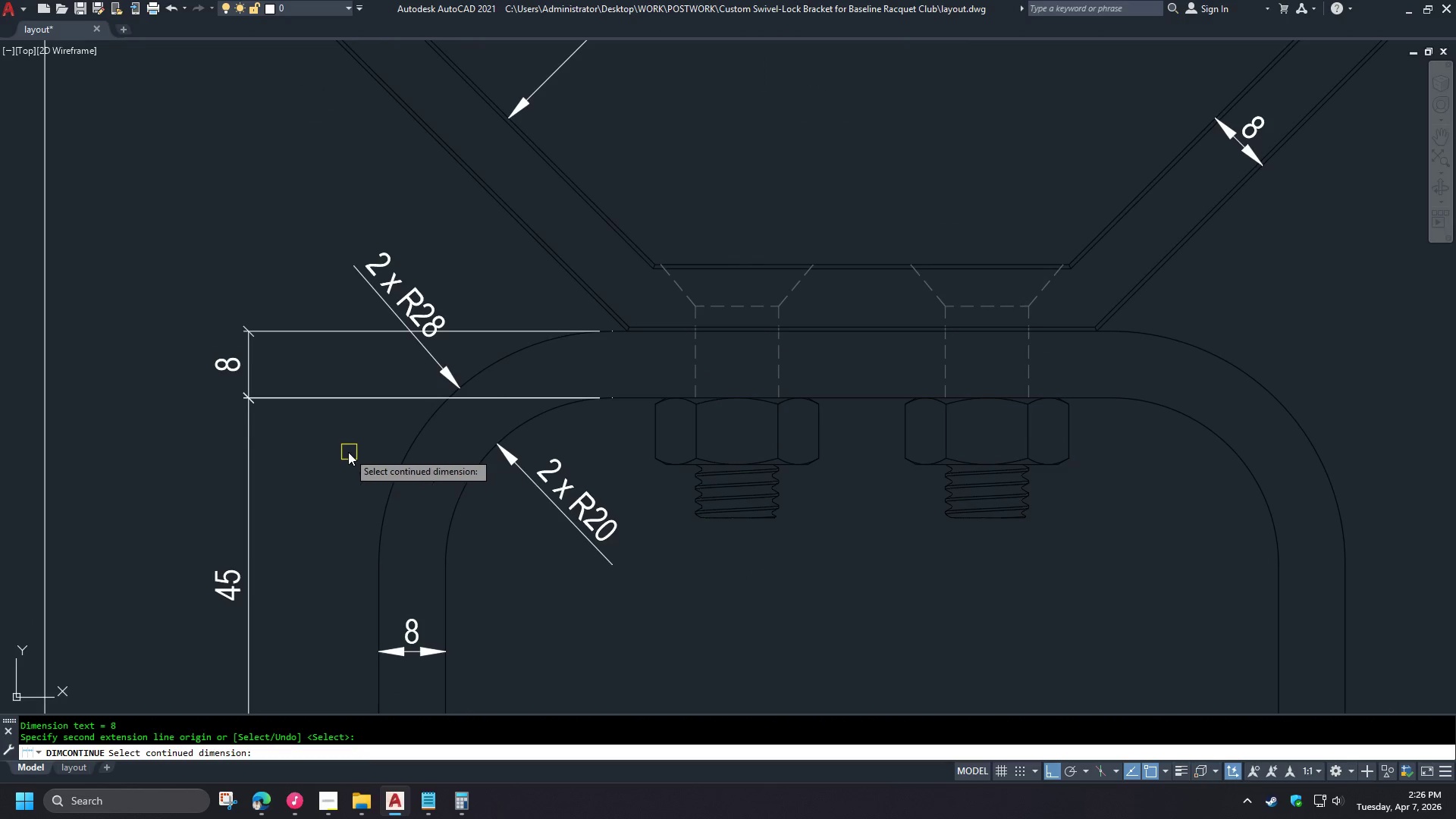 
key(Space)
 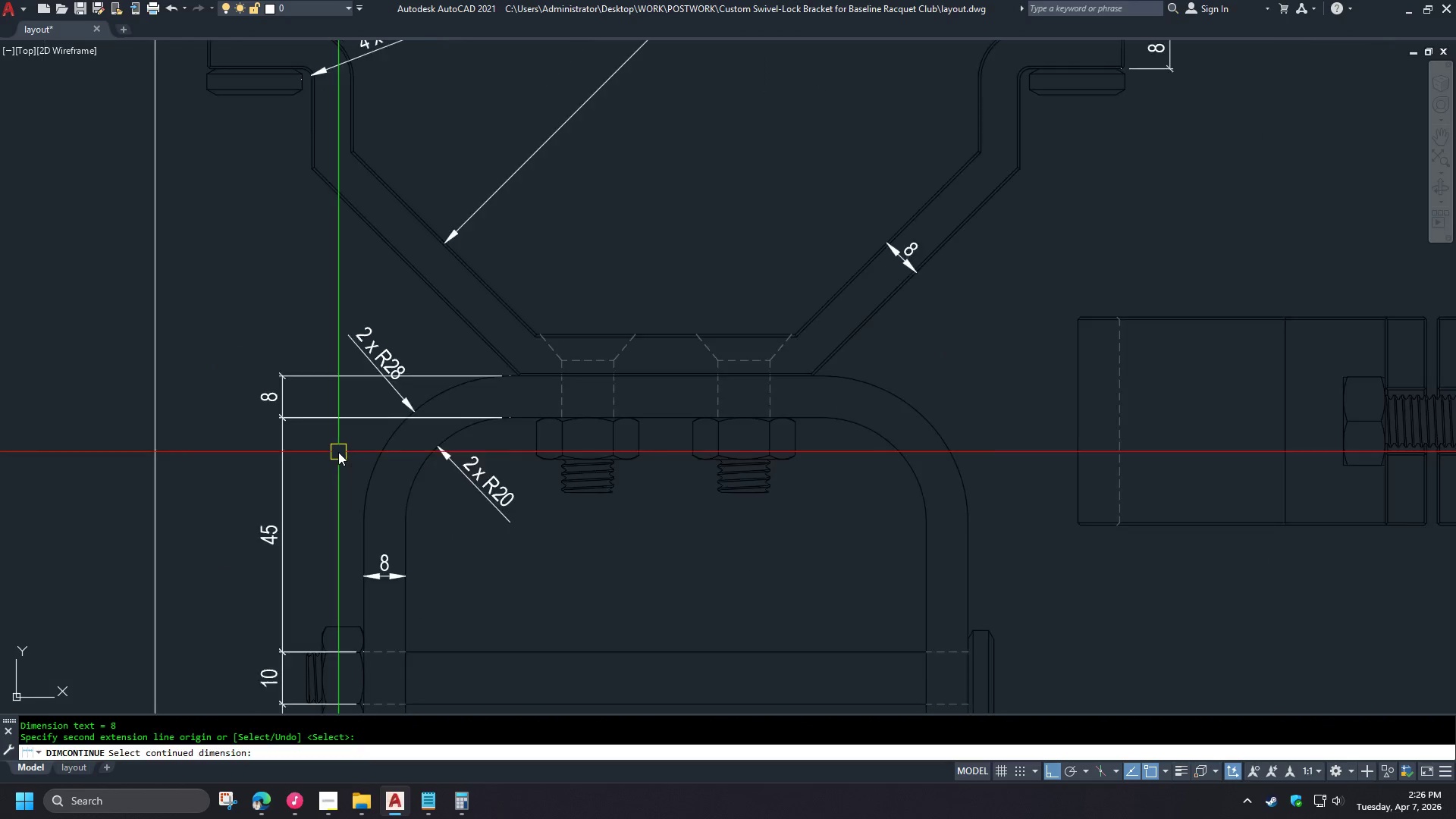 
key(D)
 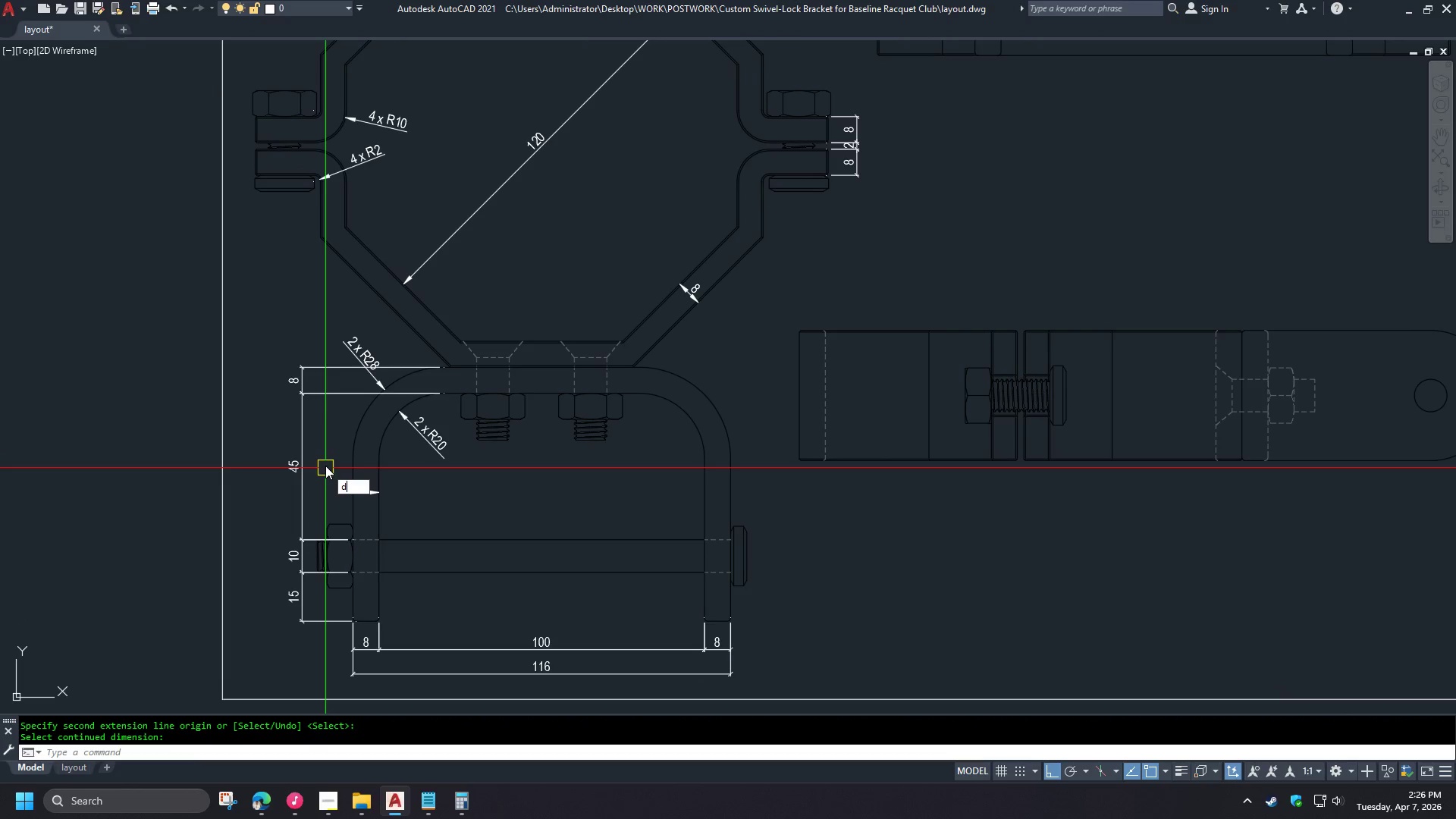 
type(ba  )
 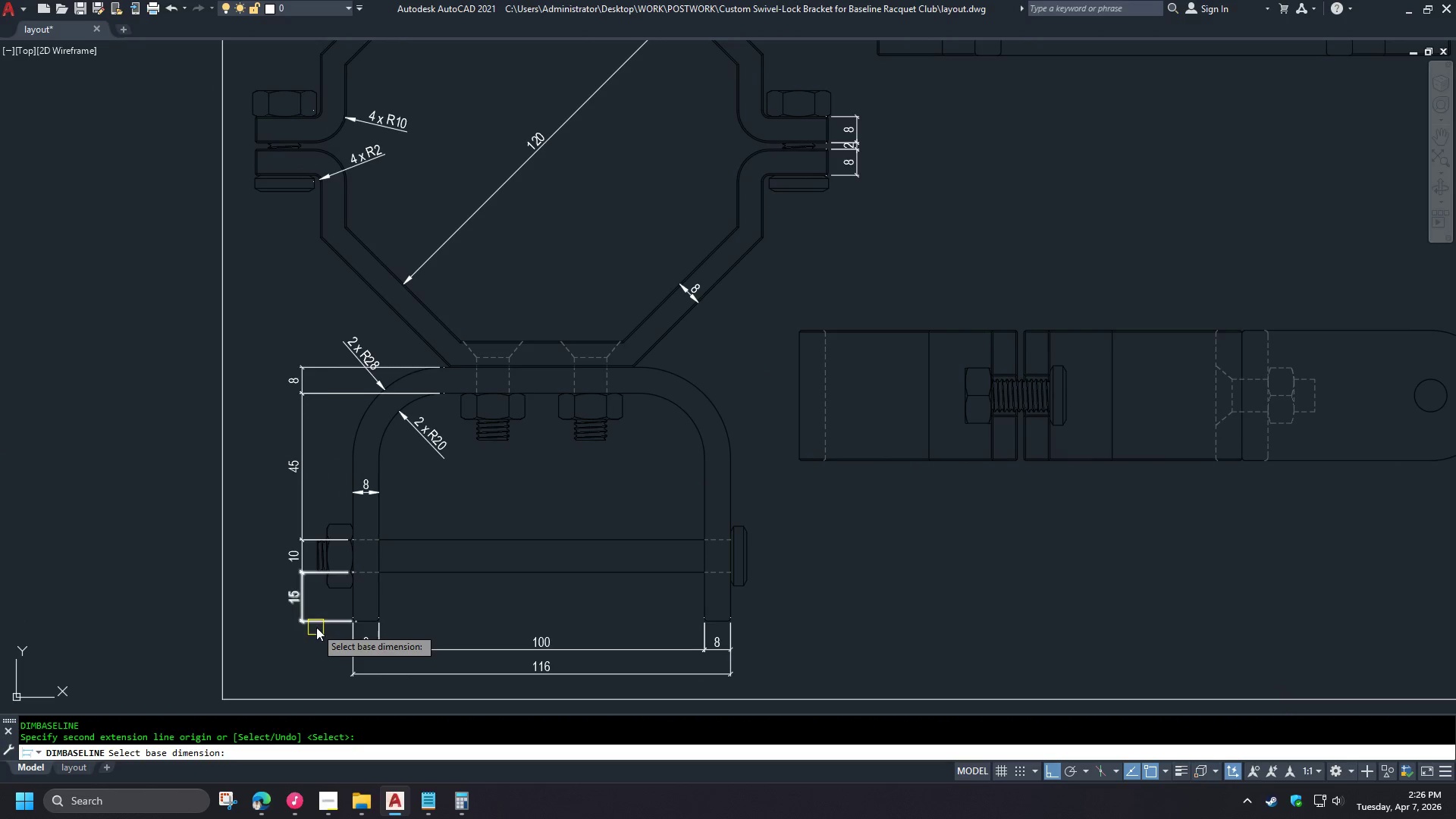 
left_click([322, 623])
 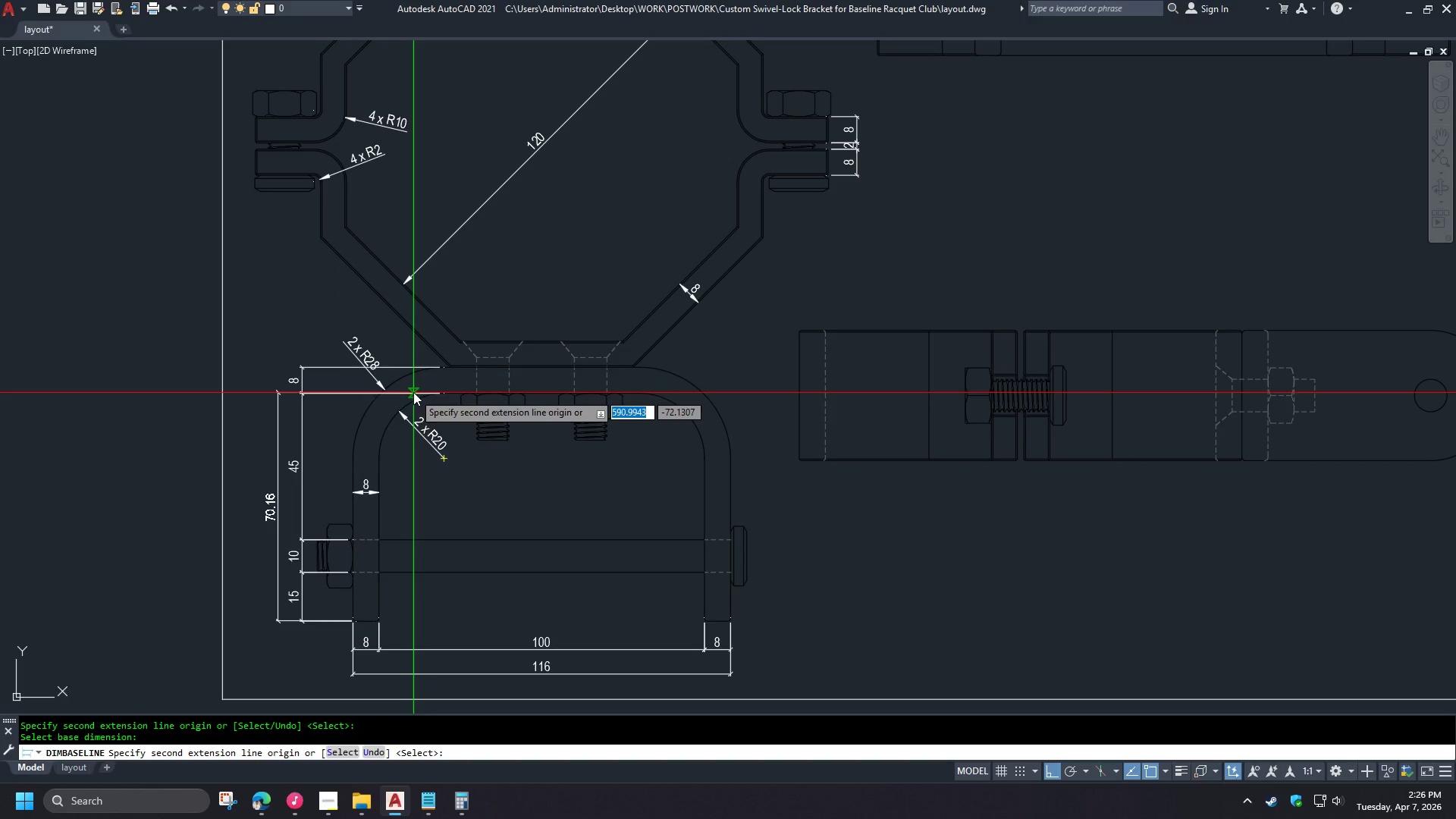 
scroll: coordinate [338, 453], scroll_direction: down, amount: 2.0
 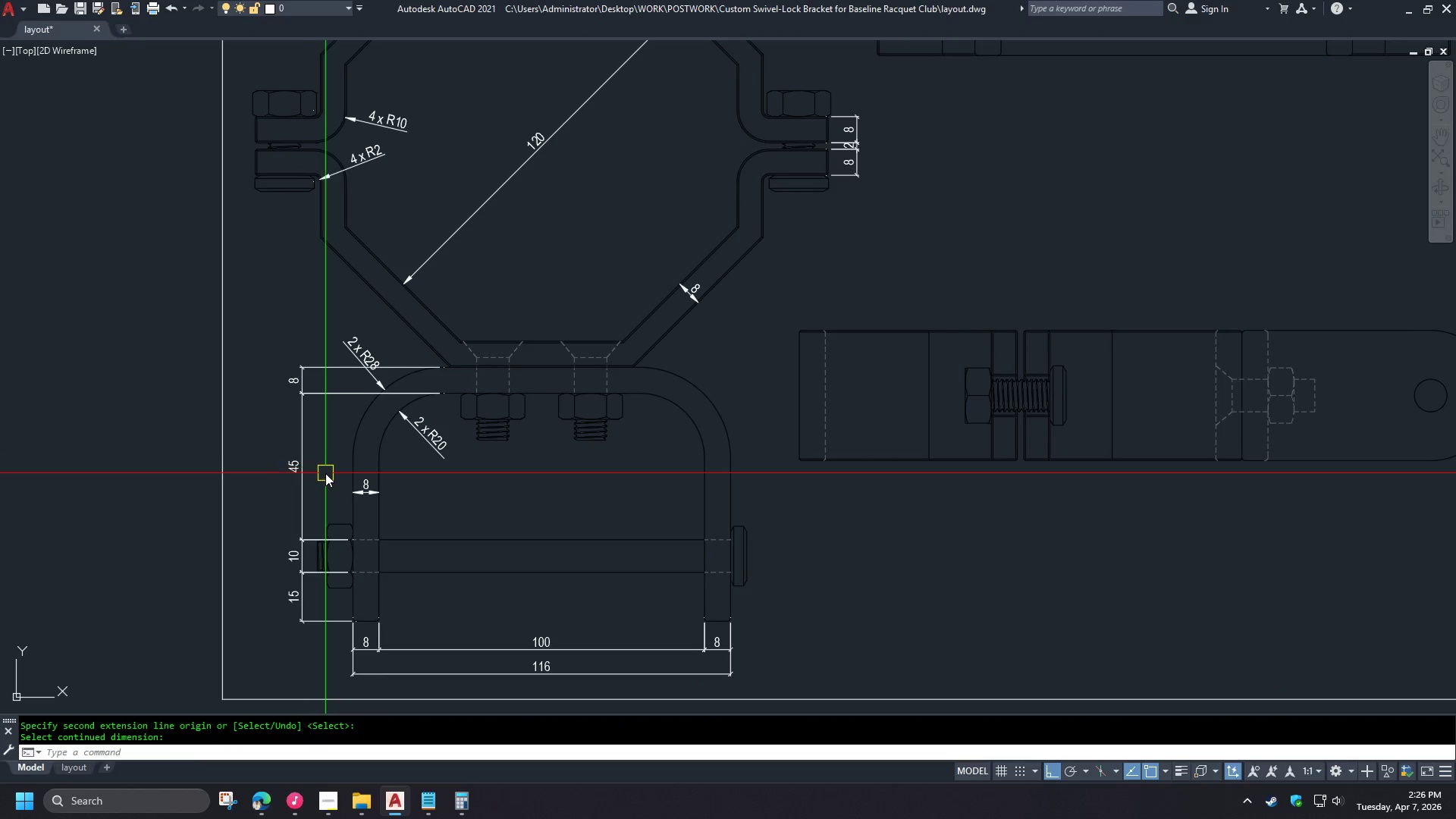 
type(end )
 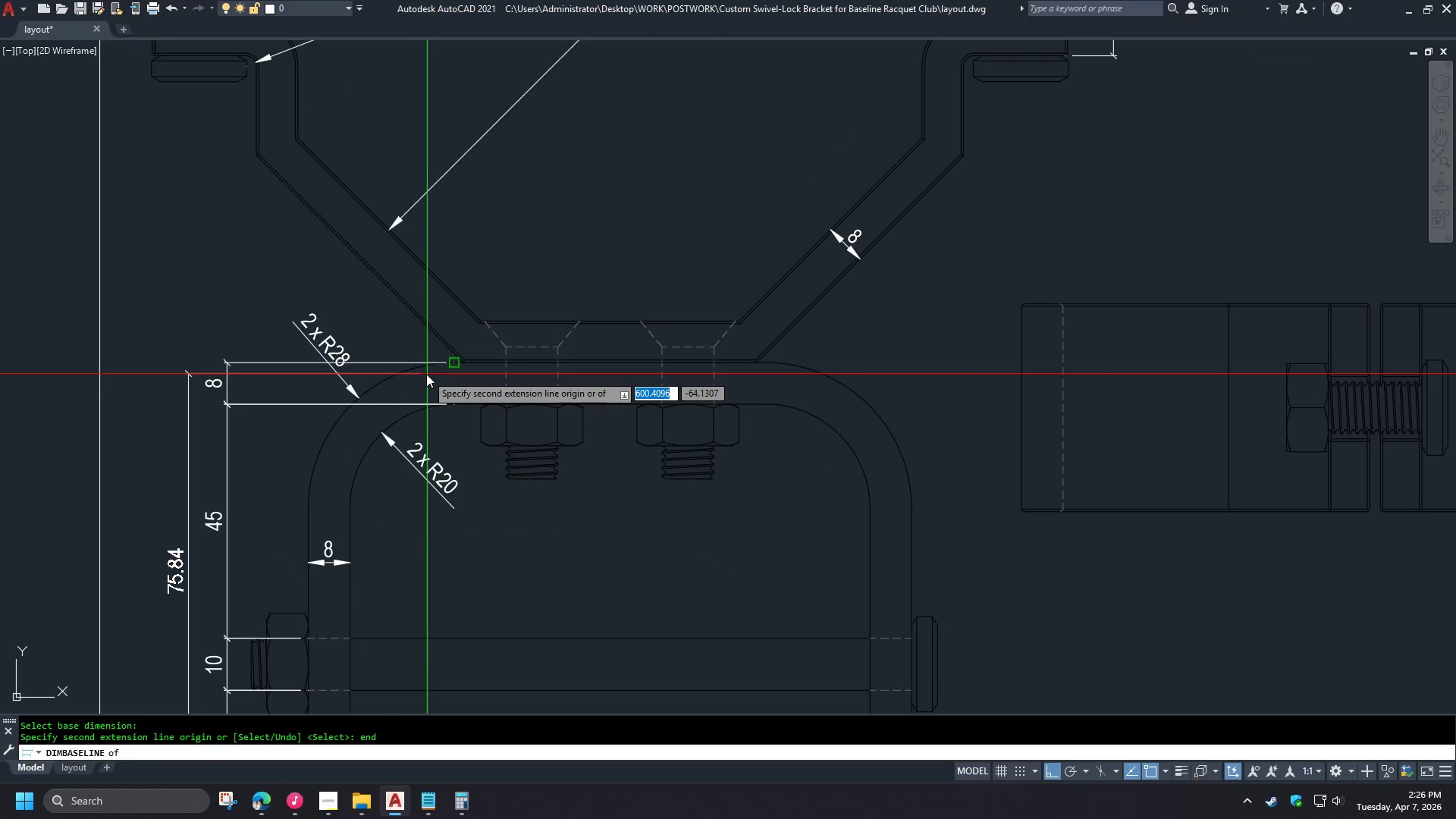 
left_click([415, 373])
 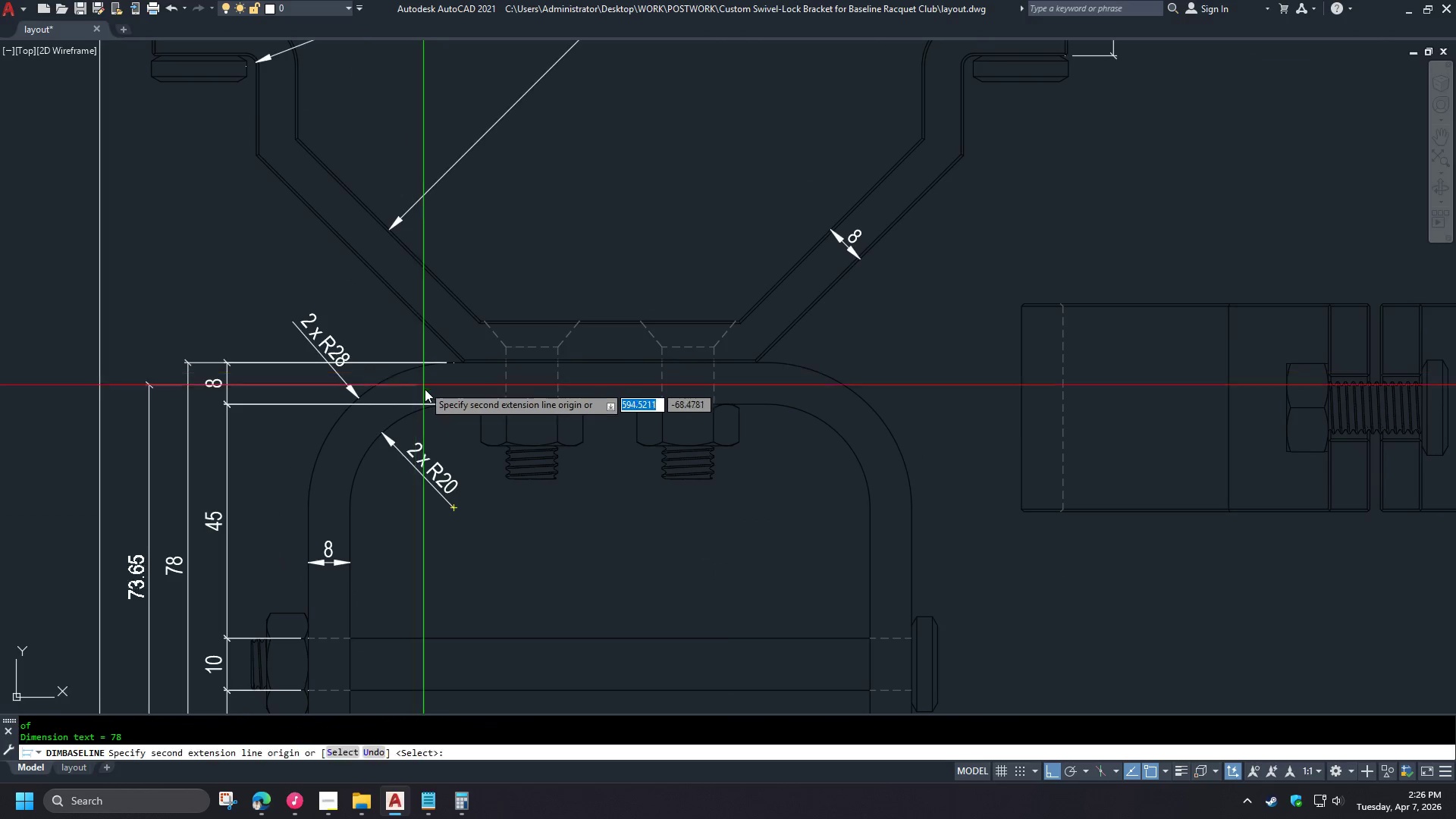 
key(Space)
 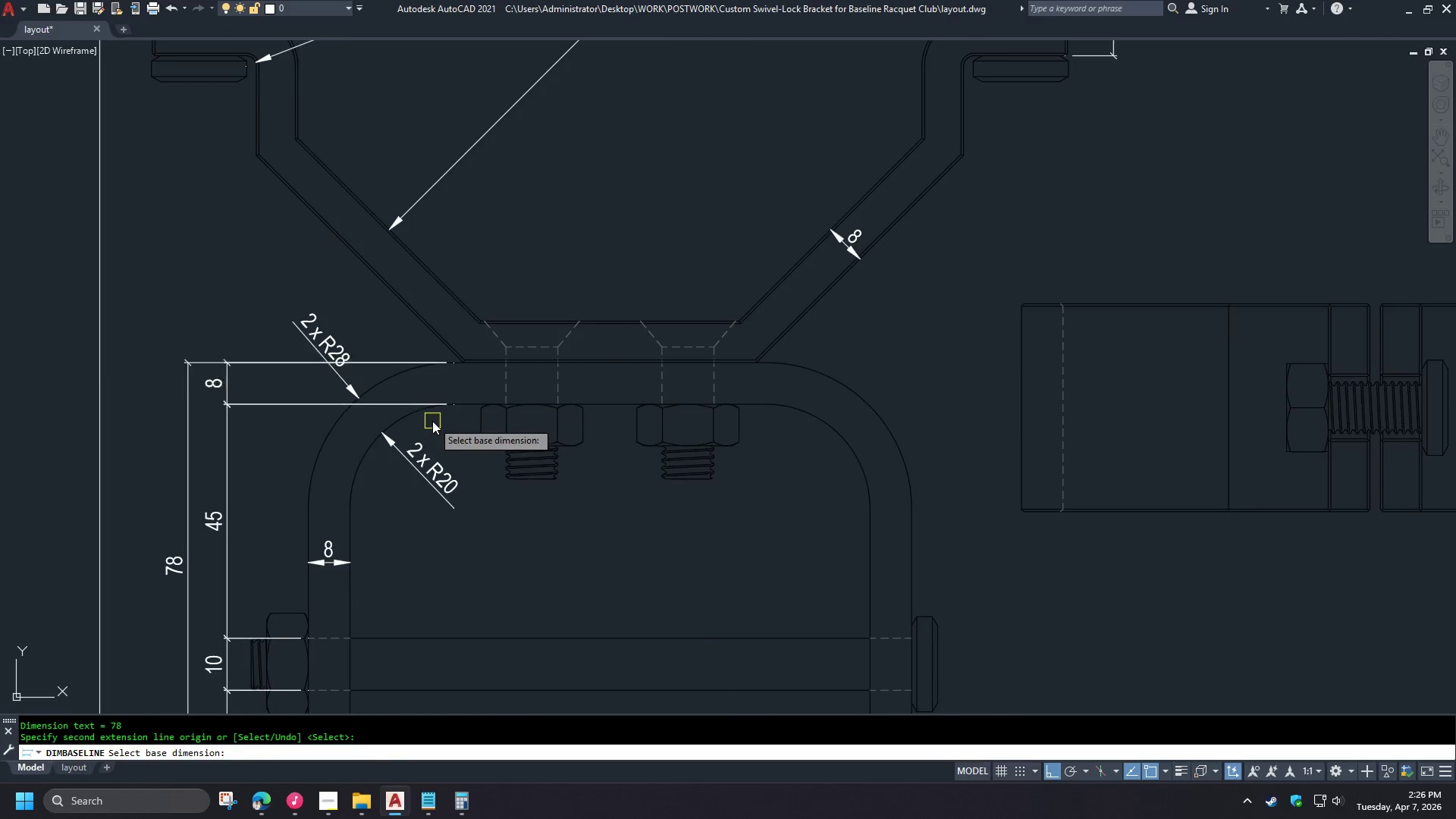 
key(Space)
 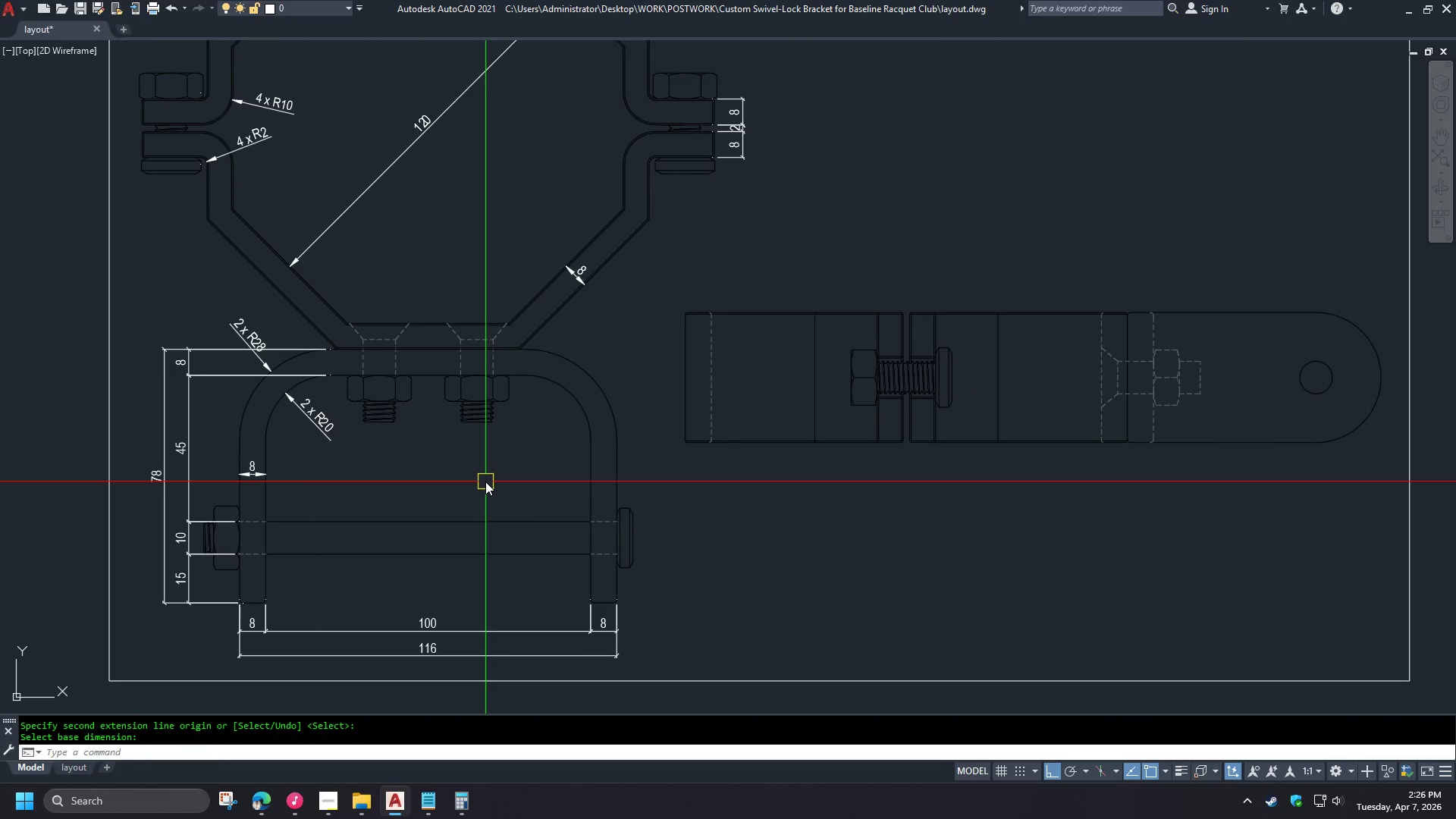 
scroll: coordinate [427, 374], scroll_direction: up, amount: 1.0
 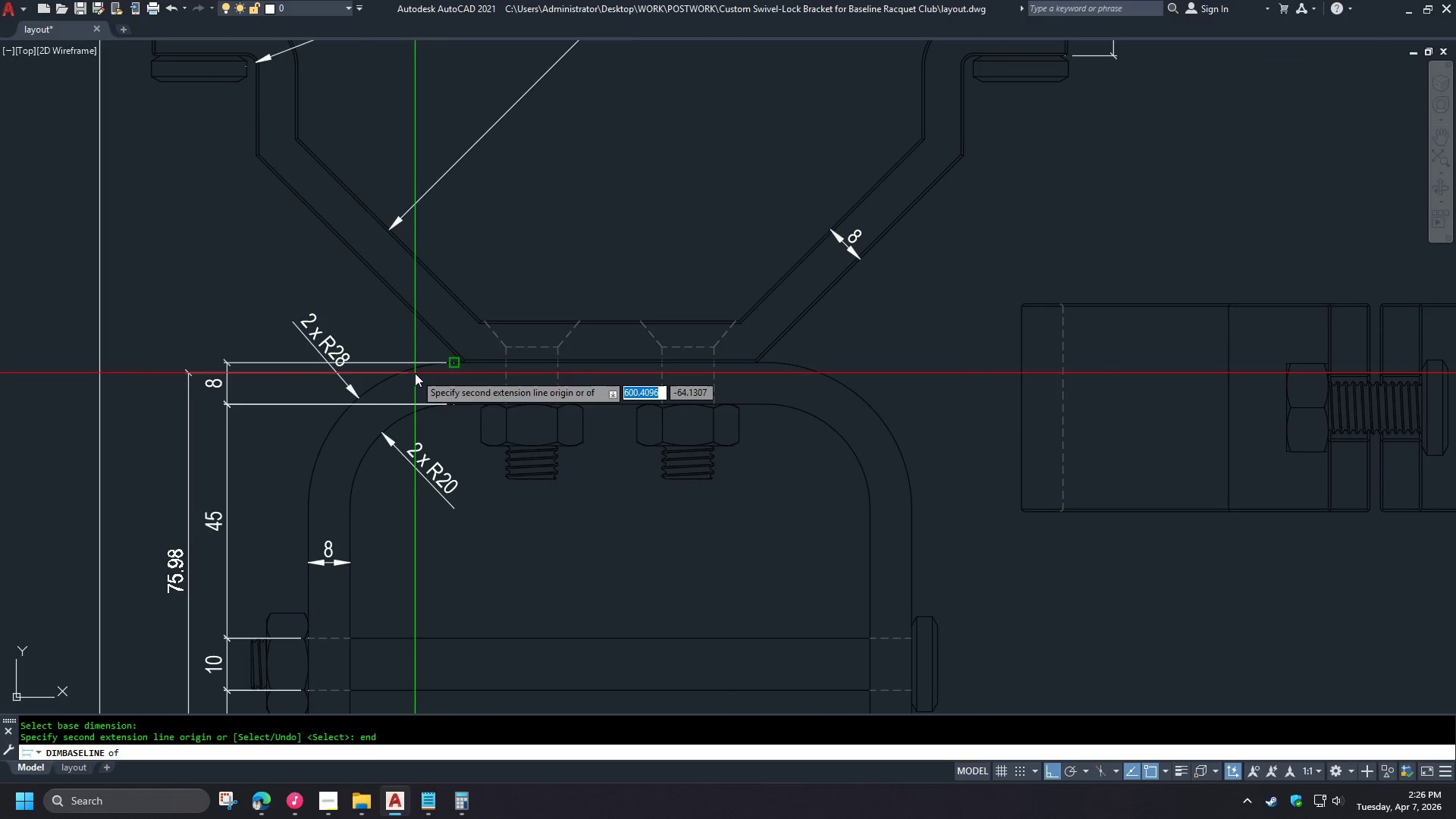 
scroll: coordinate [432, 422], scroll_direction: down, amount: 1.0
 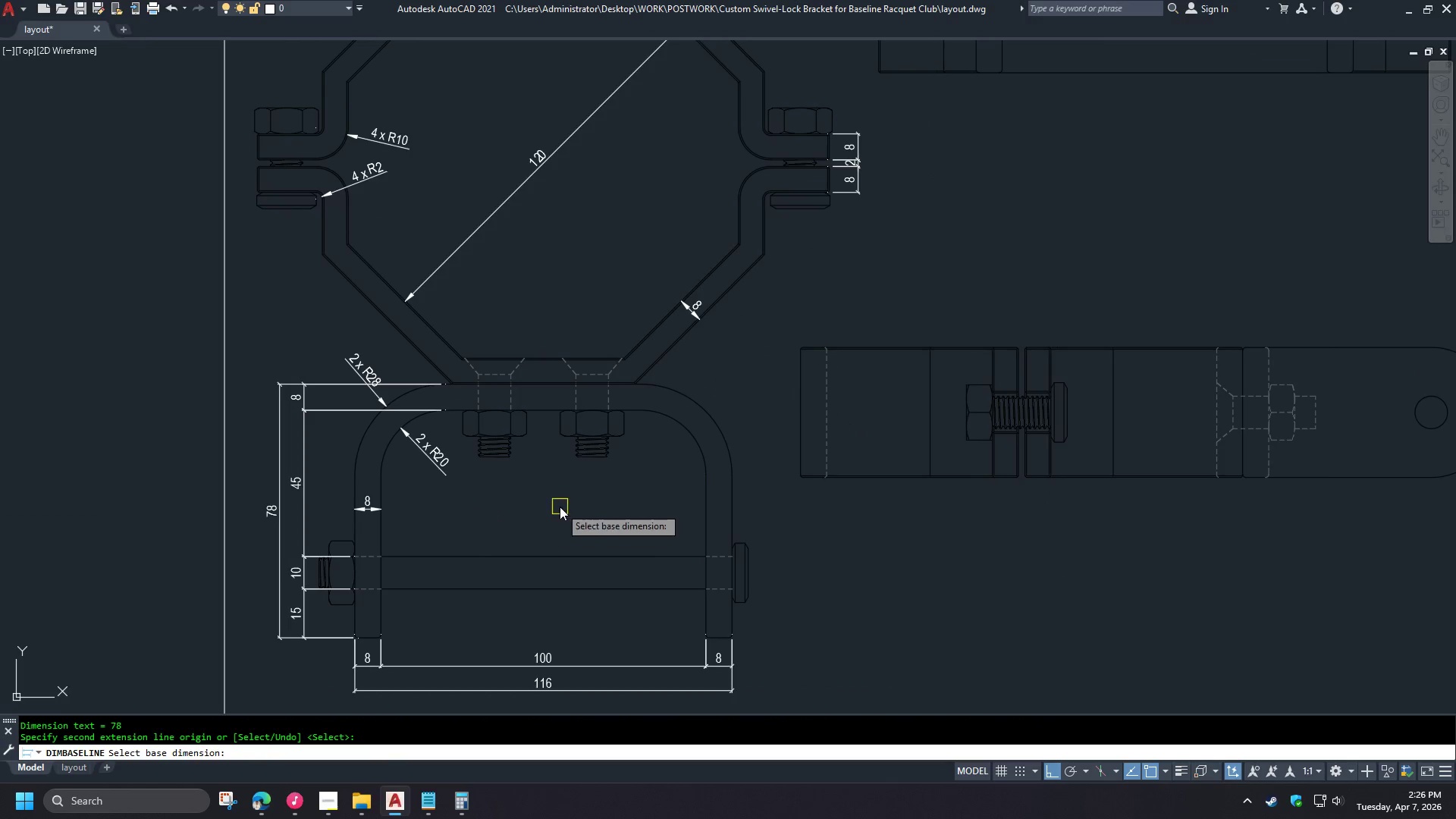 
wait(6.97)
 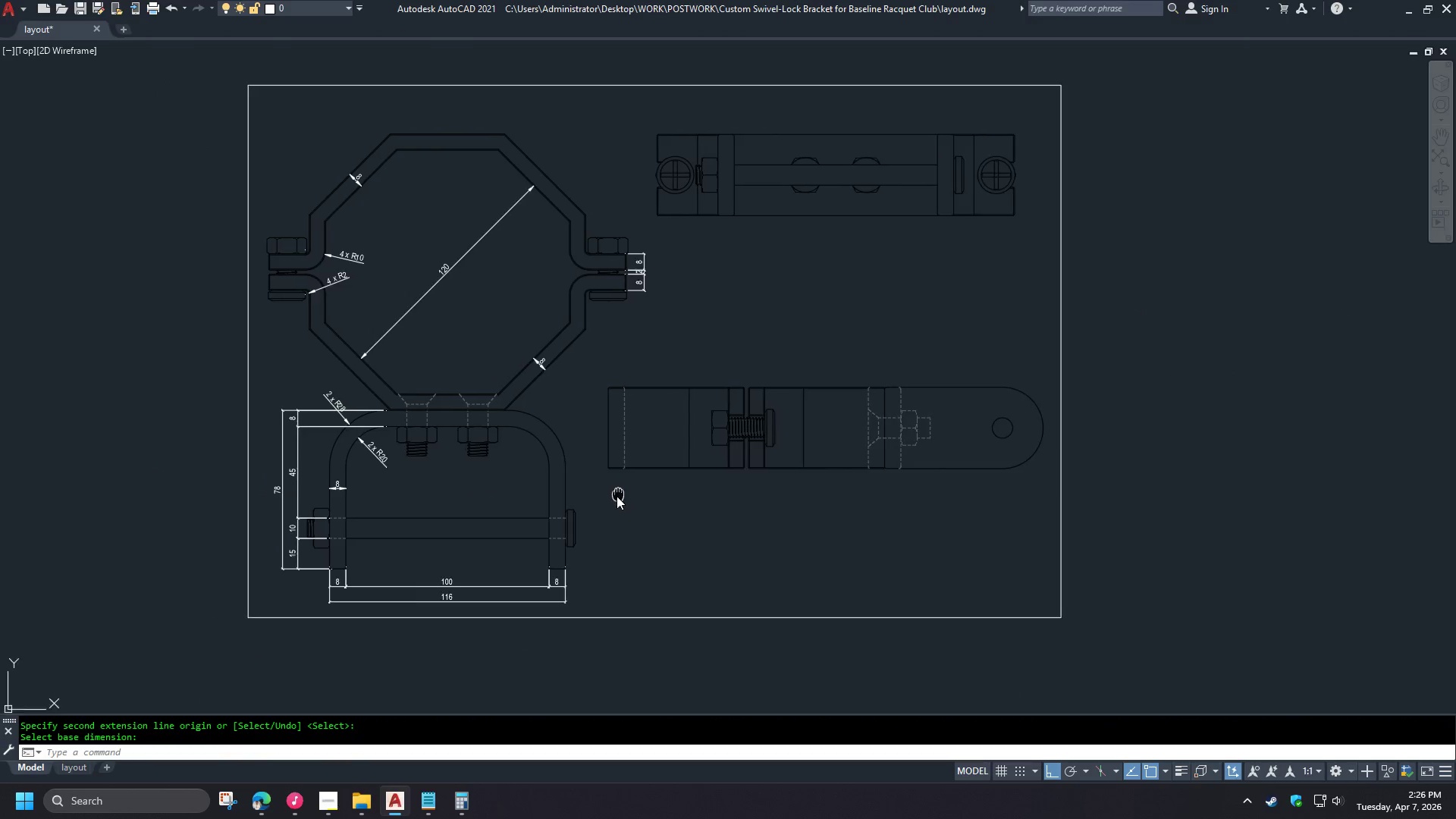 
left_click_drag(start_coordinate=[46, 149], to_coordinate=[58, 159])
 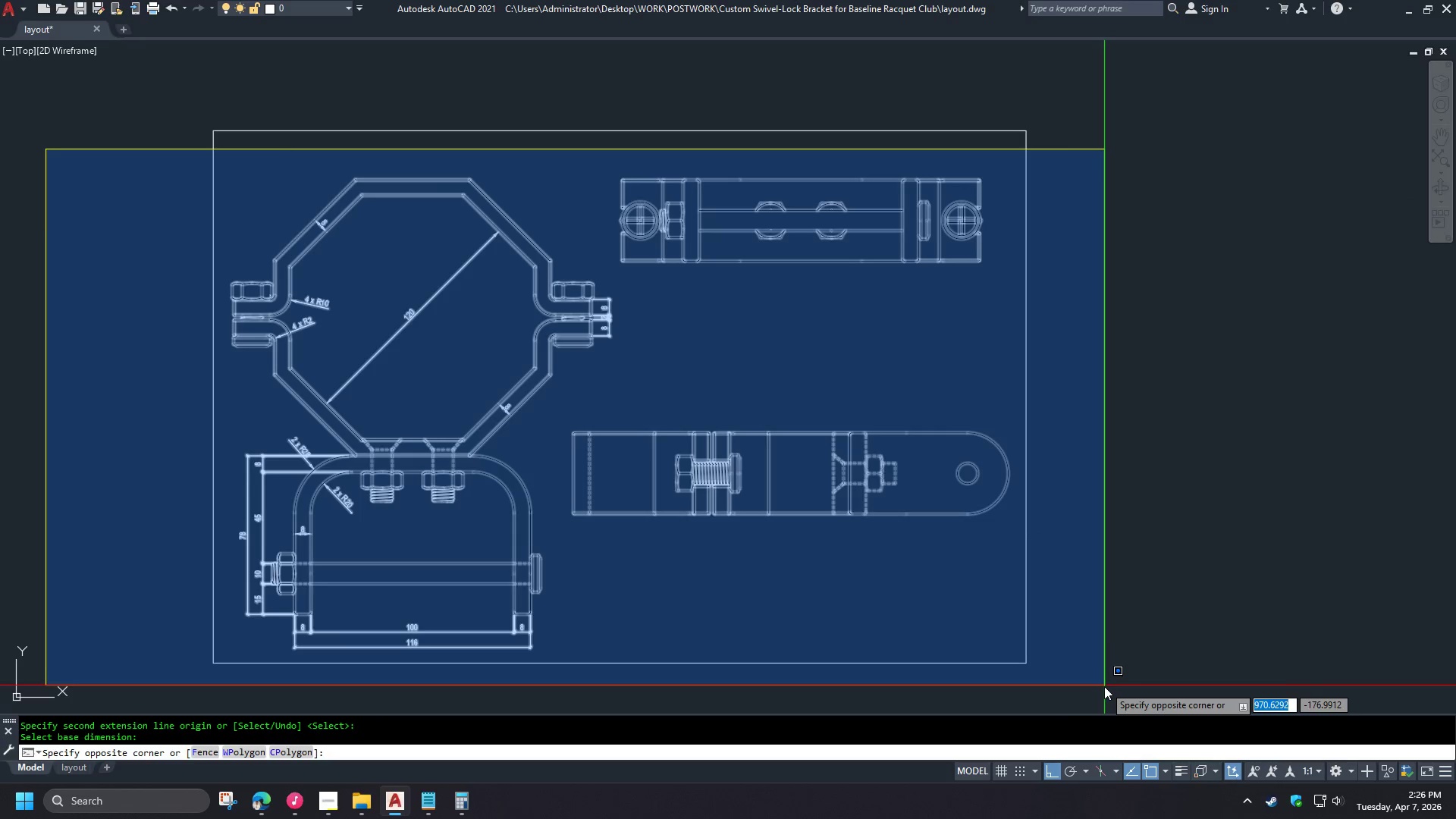 
scroll: coordinate [501, 481], scroll_direction: down, amount: 1.0
 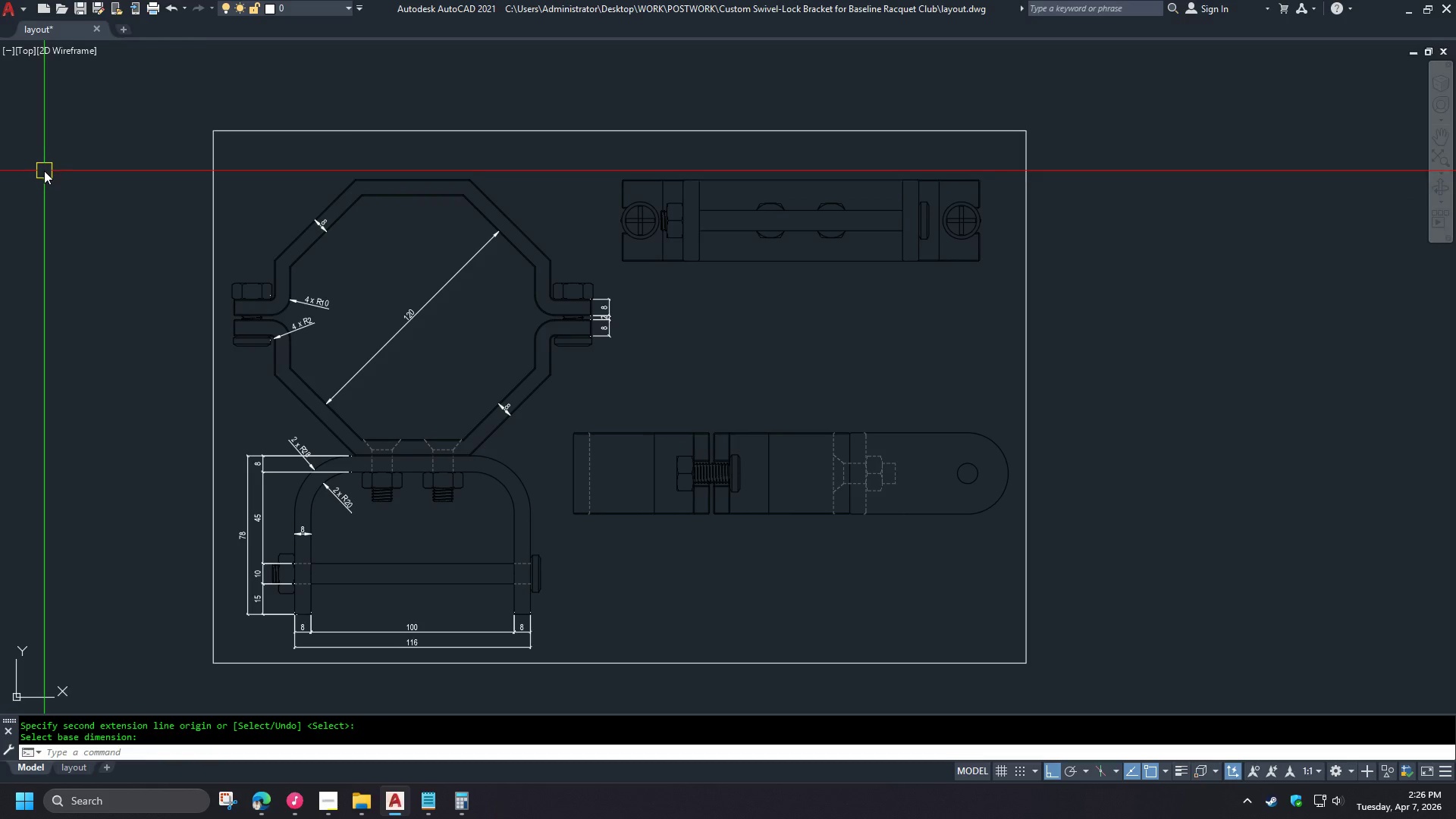 
left_click([1104, 686])
 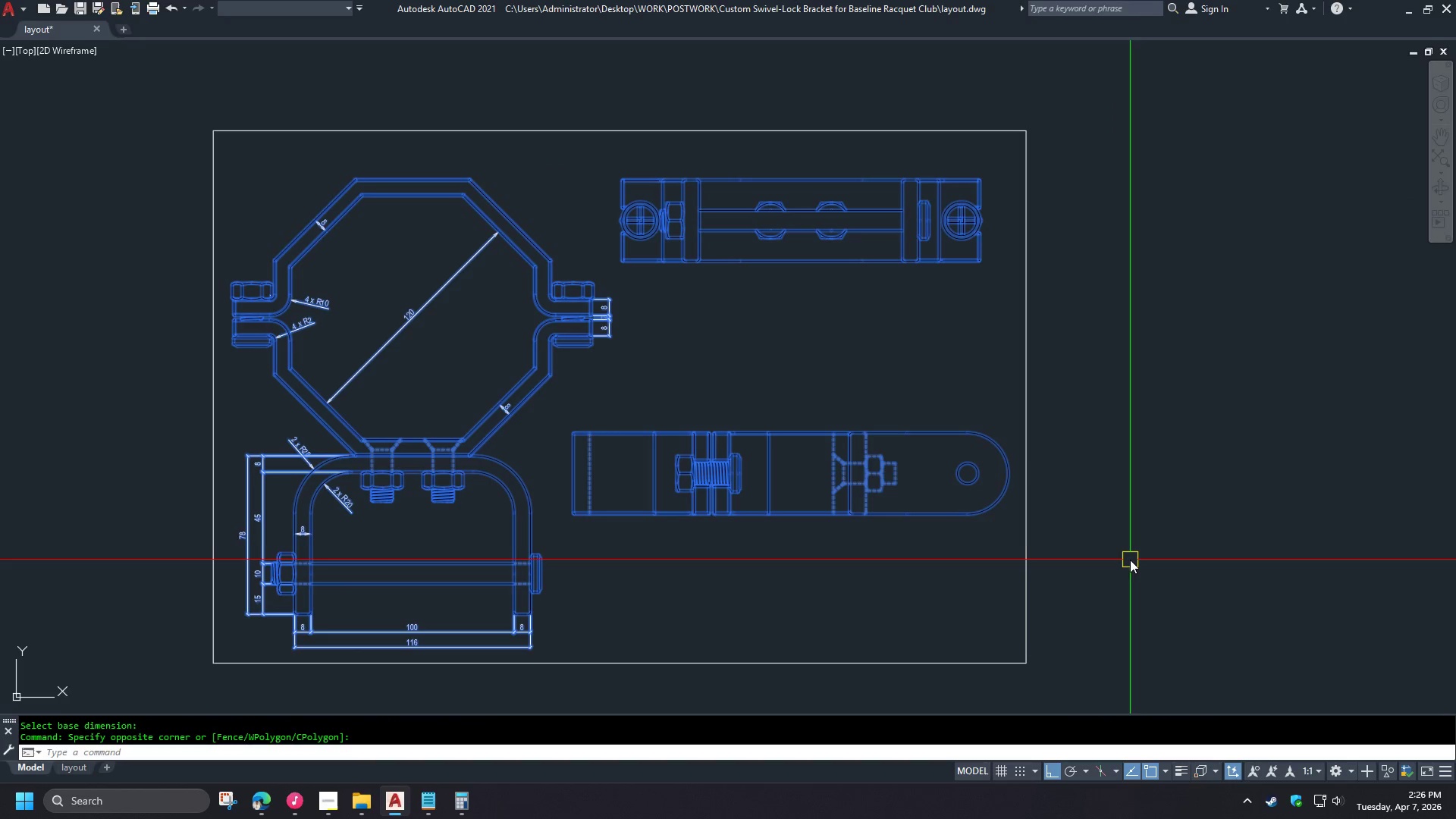 
key(M)
 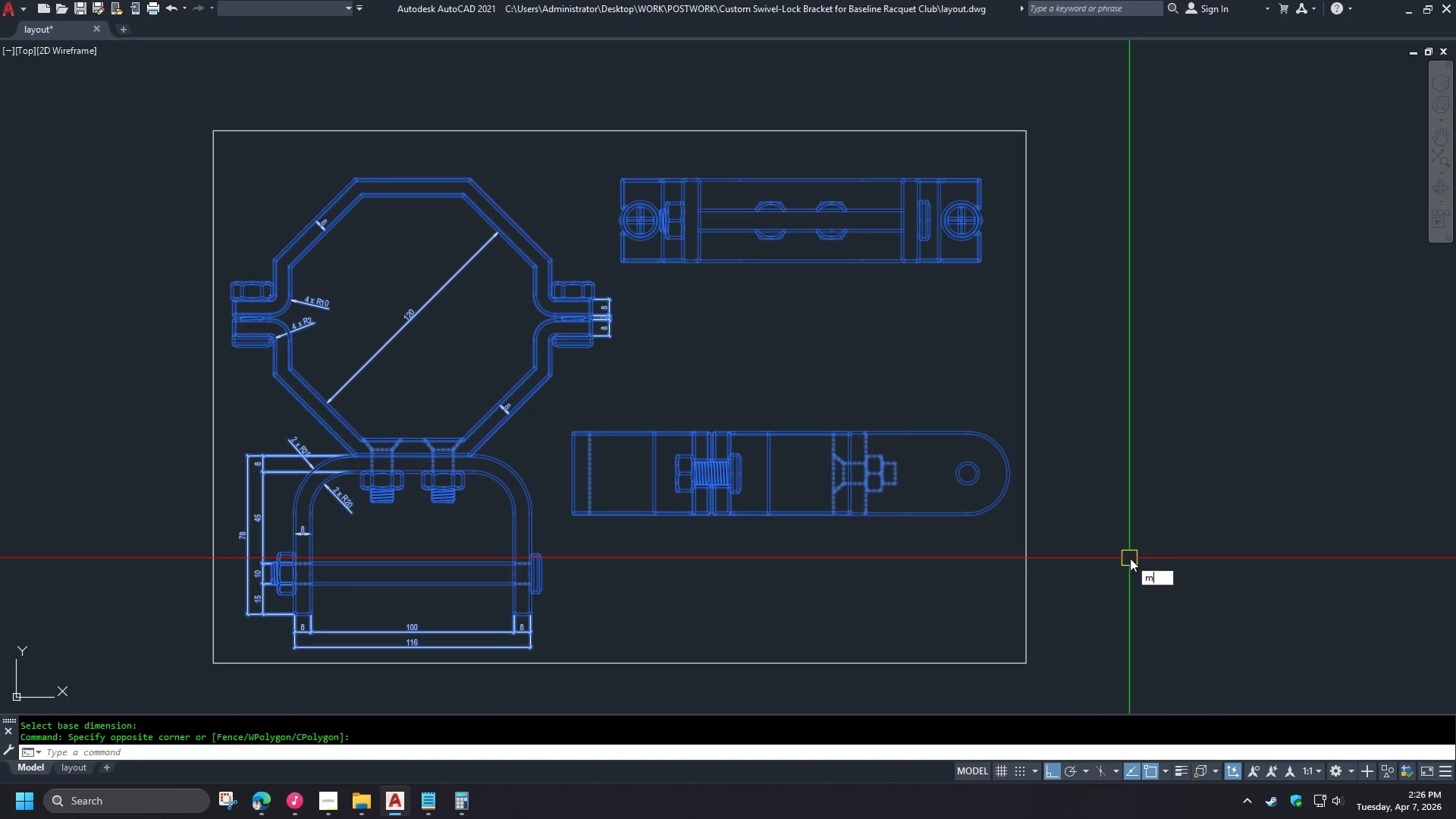 
key(Space)
 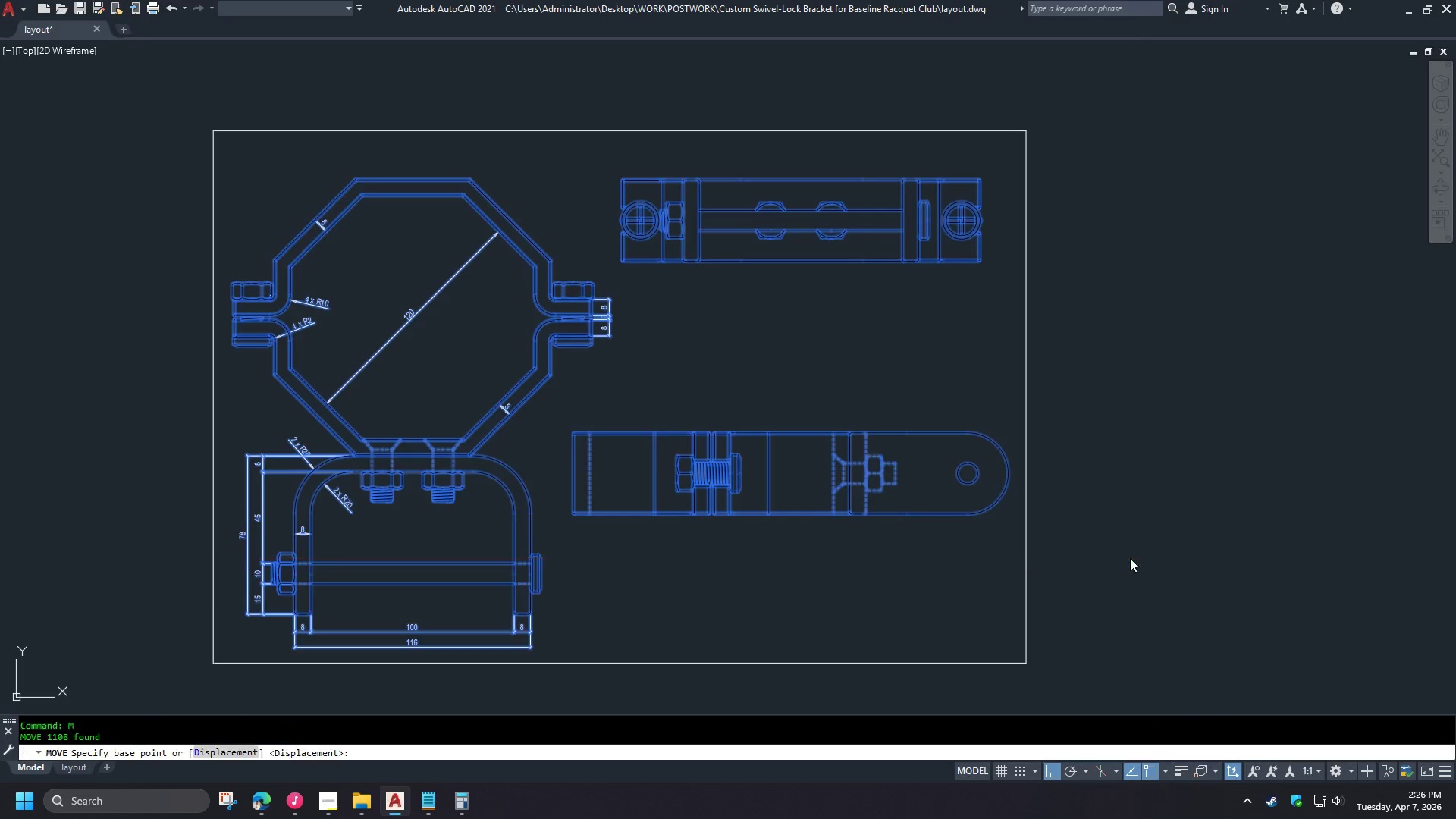 
left_click([1130, 558])
 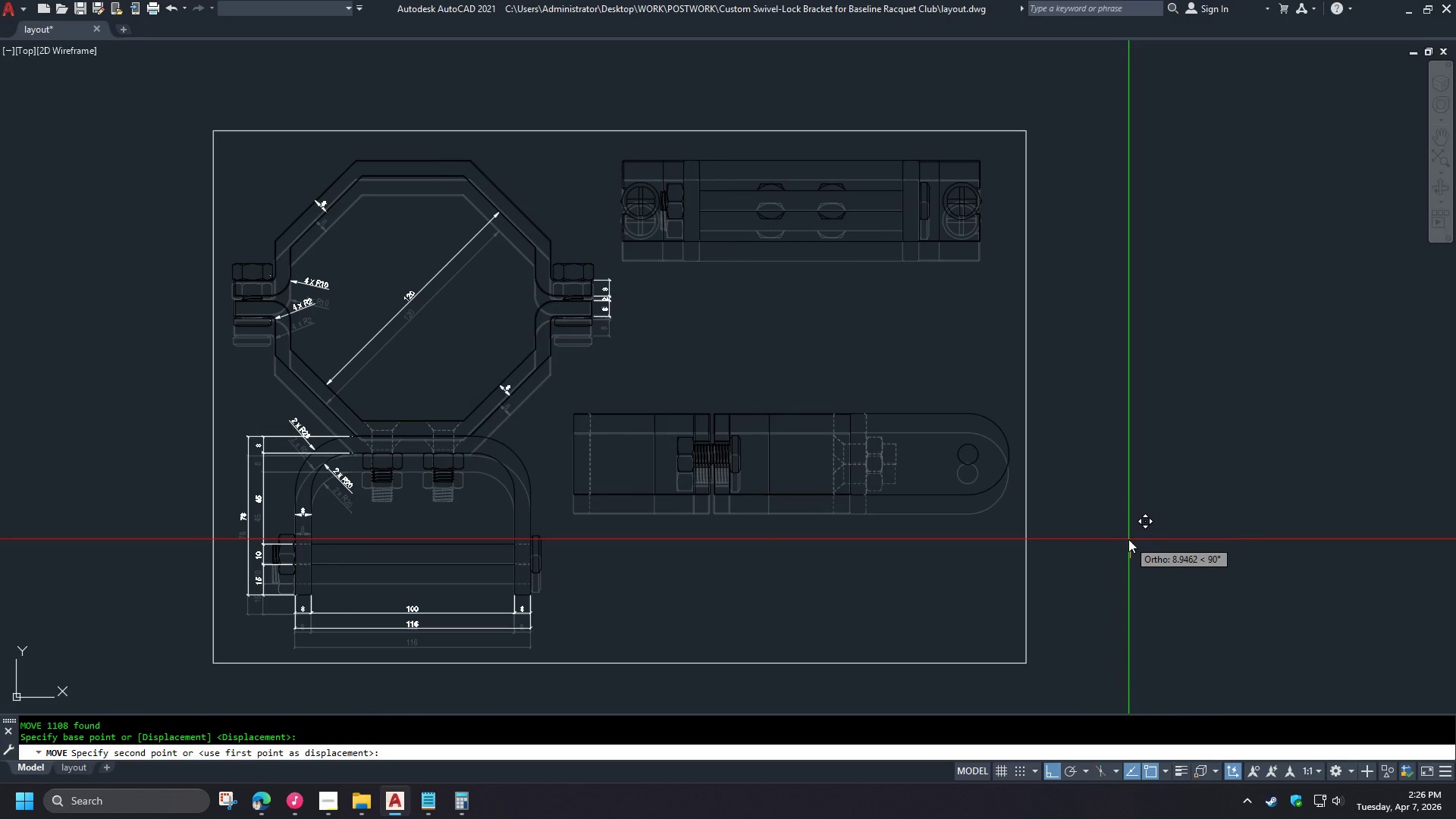 
left_click([1128, 539])
 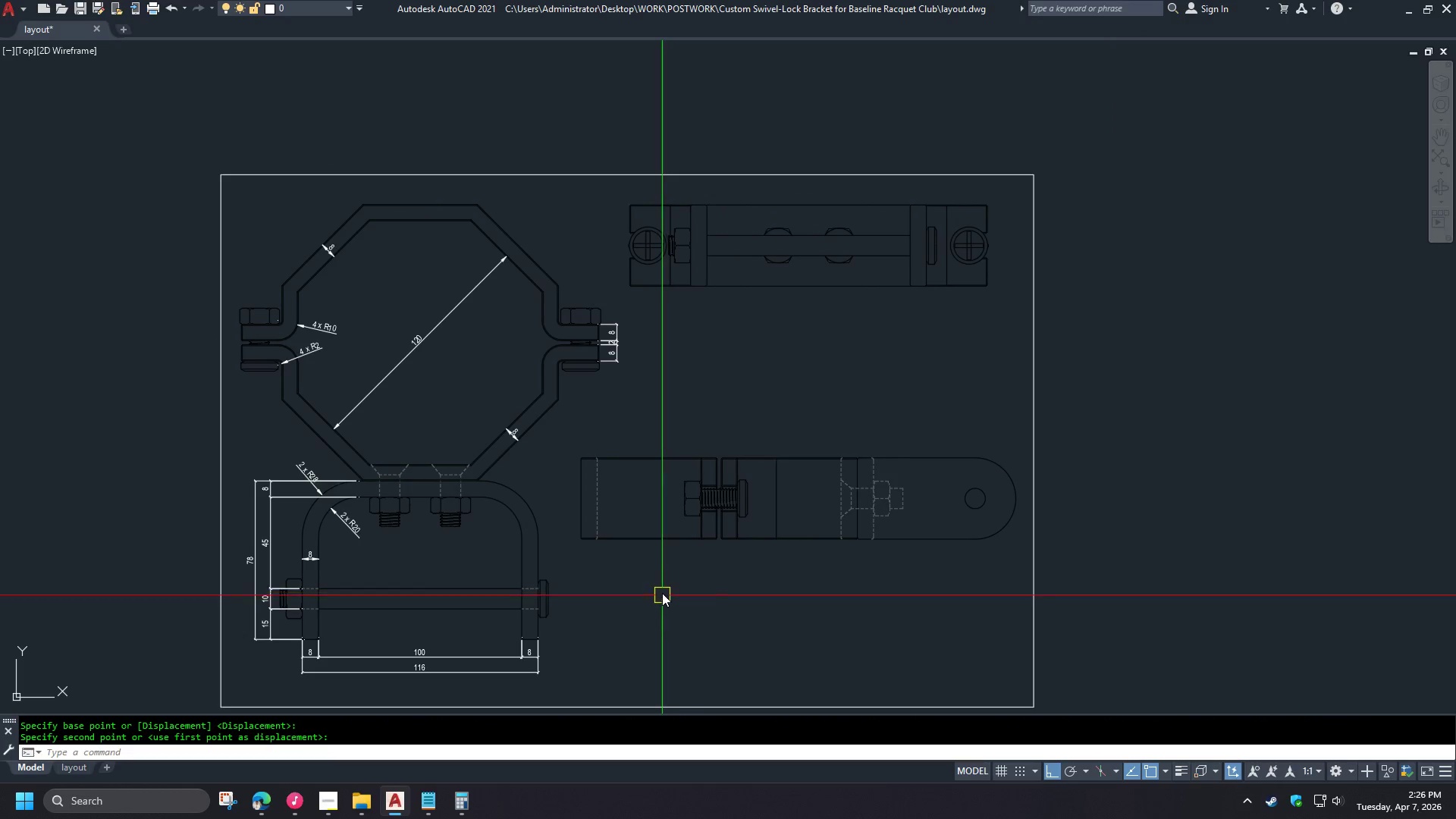 
scroll: coordinate [394, 432], scroll_direction: up, amount: 2.0
 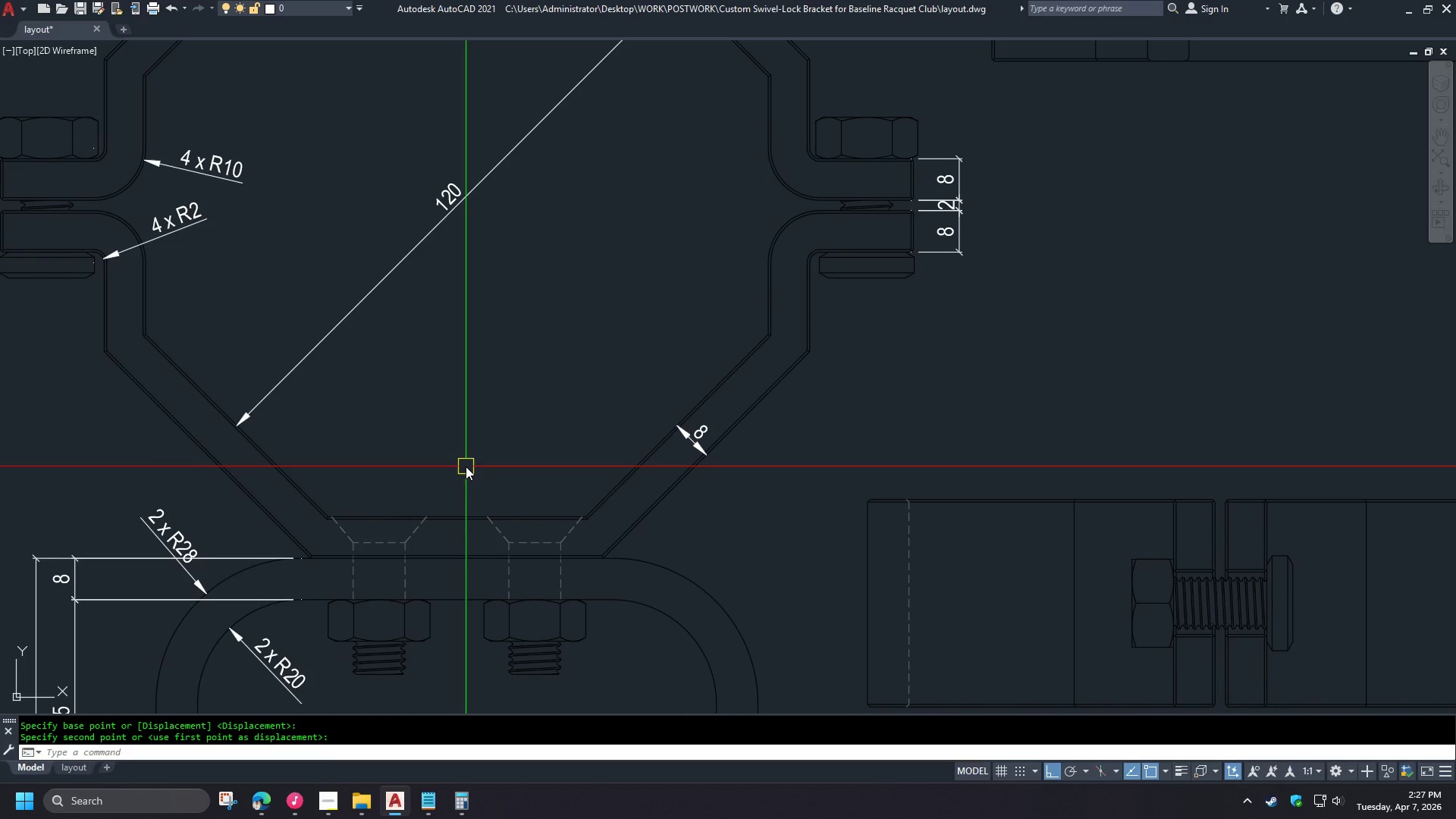 
scroll: coordinate [466, 466], scroll_direction: down, amount: 1.0
 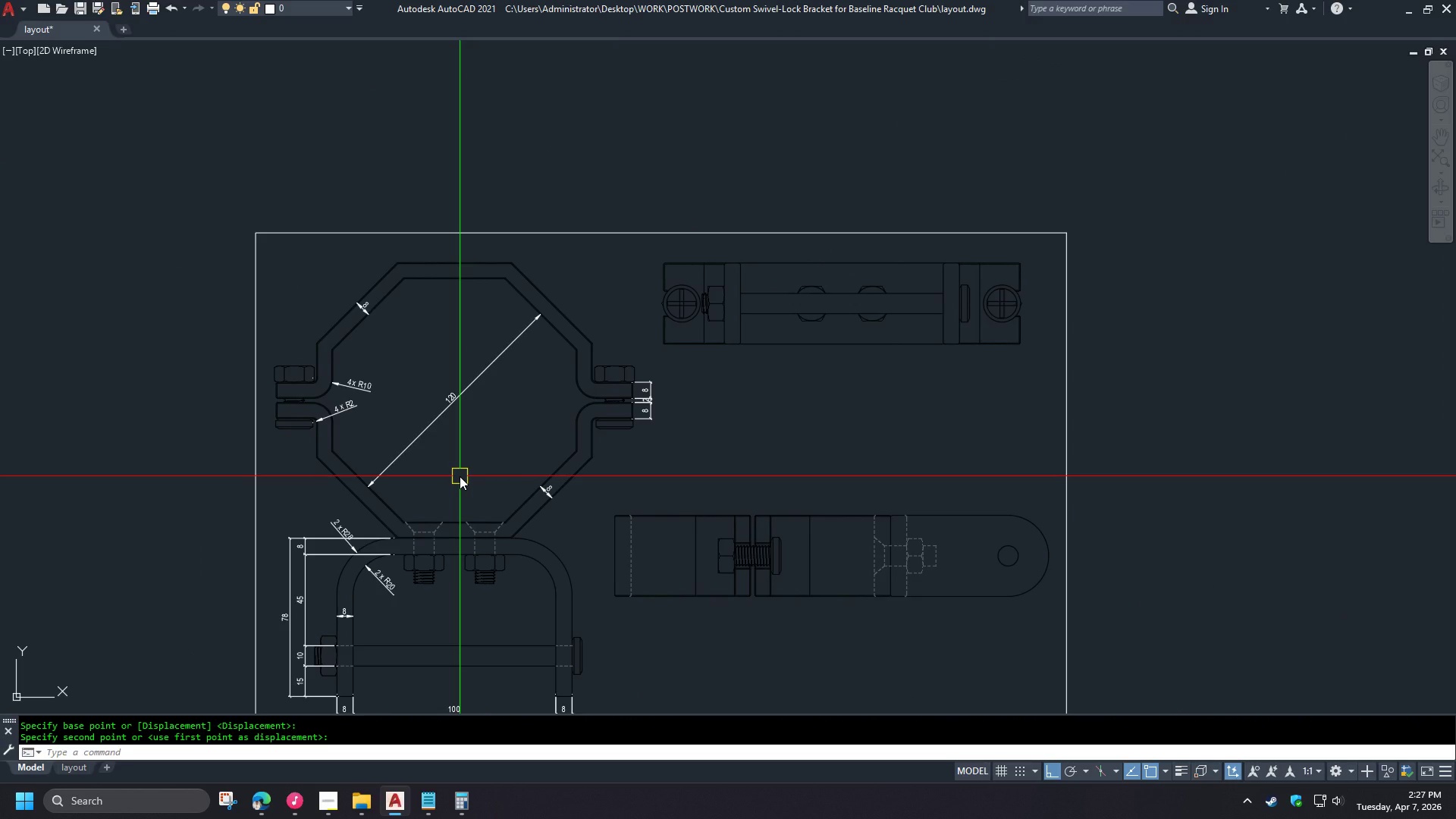 
wait(8.14)
 